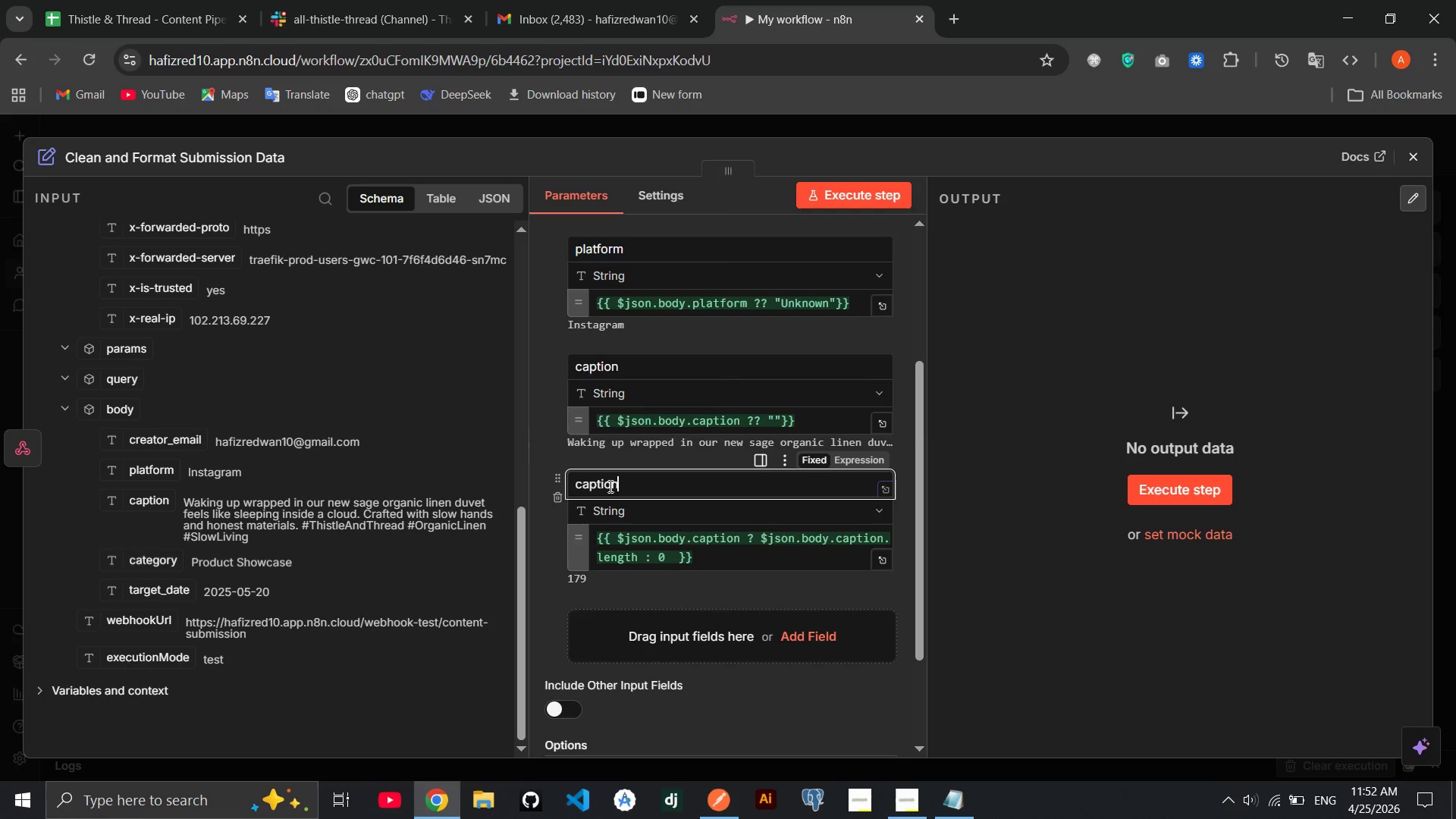 
type([End]_length)
 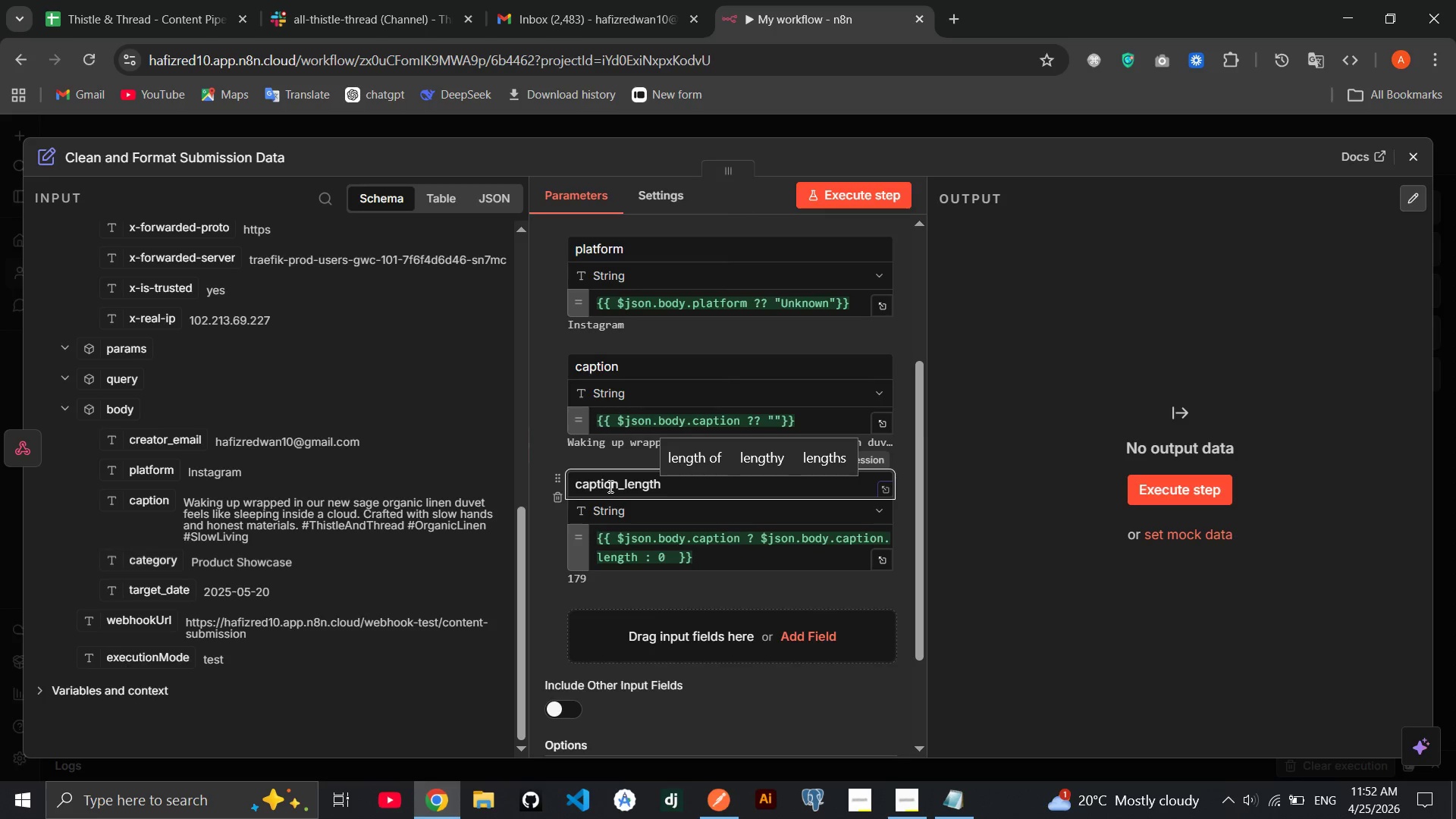 
left_click([534, 463])
 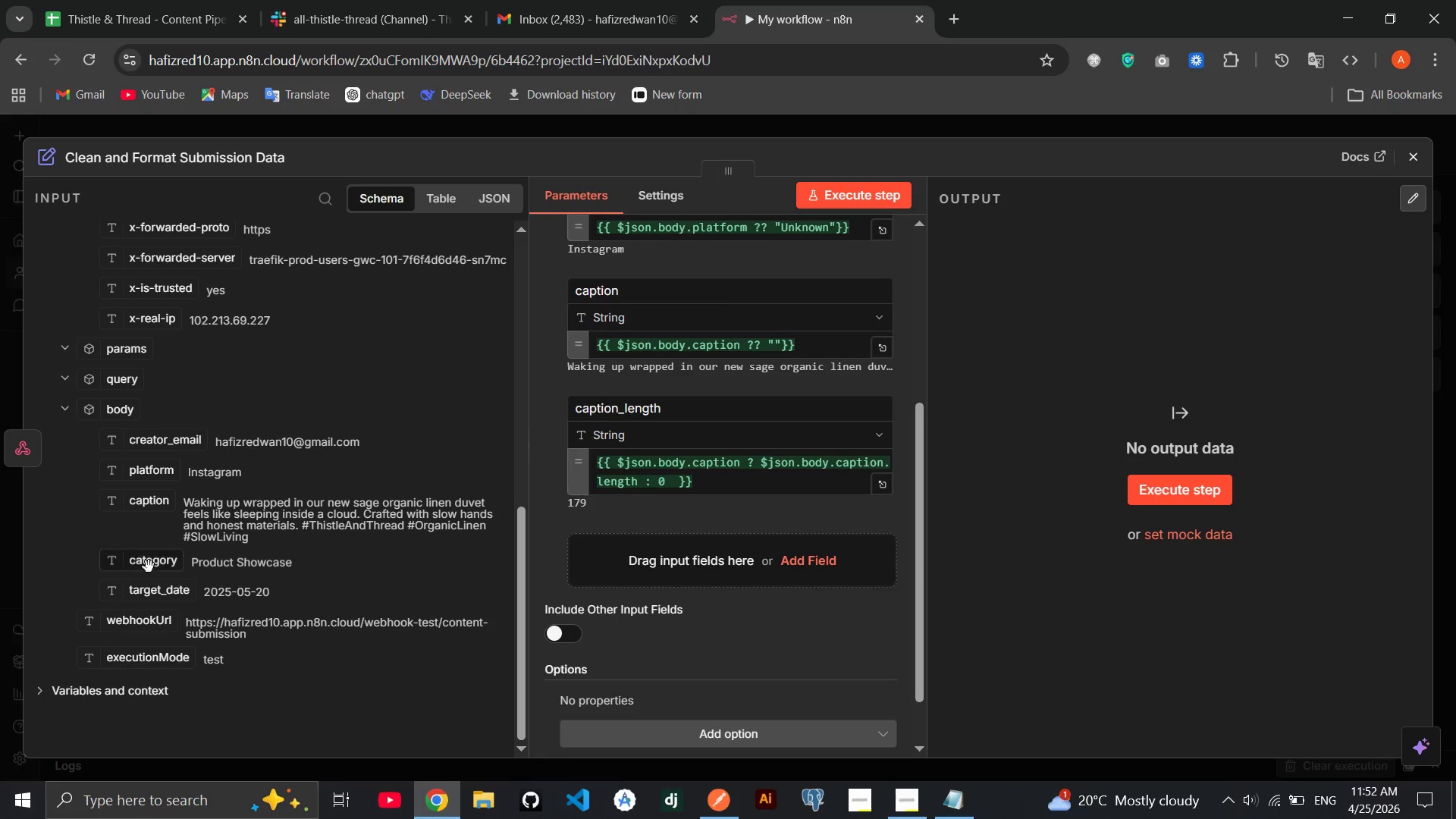 
left_click_drag(start_coordinate=[142, 567], to_coordinate=[619, 544])
 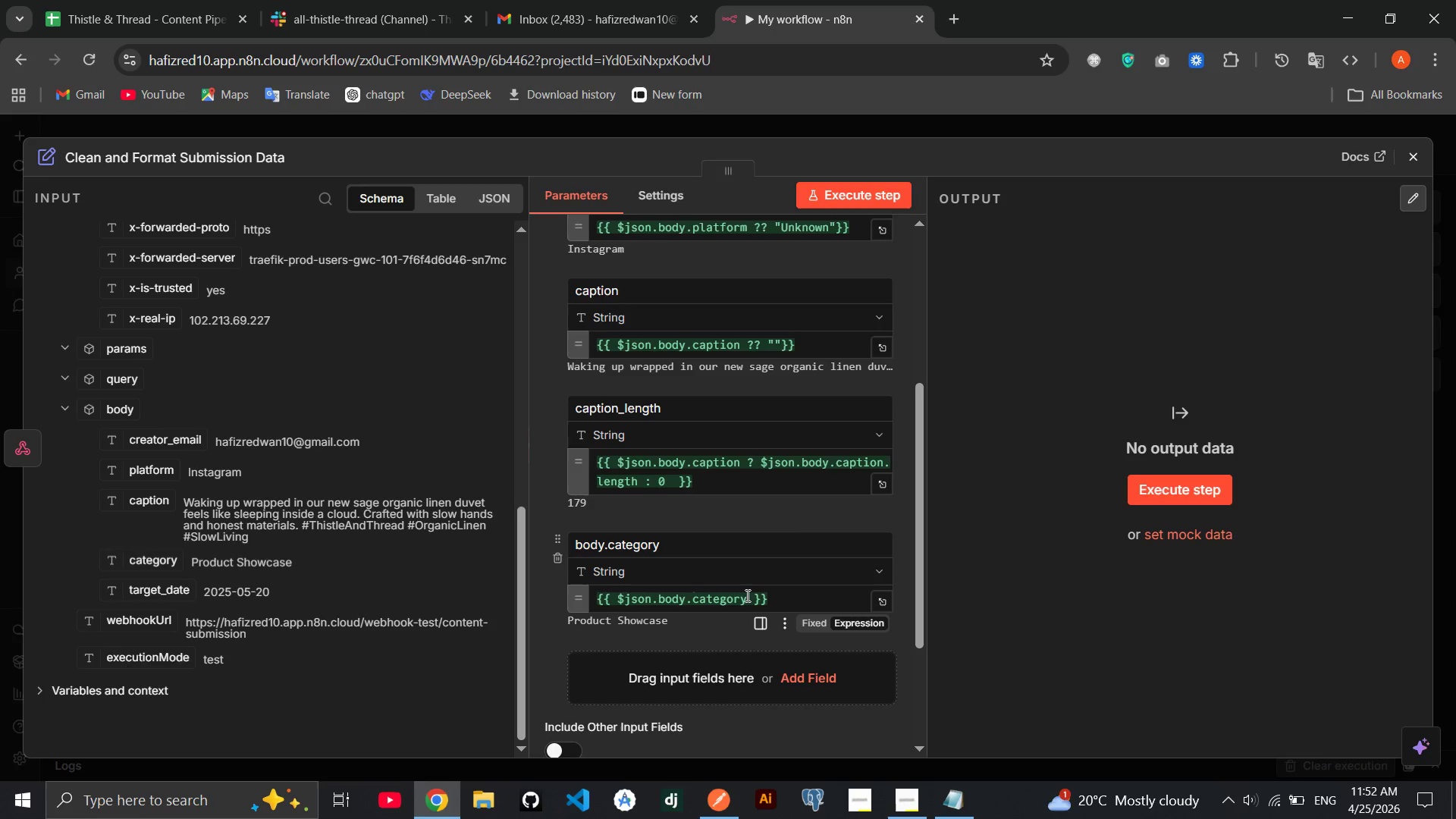 
wait(7.36)
 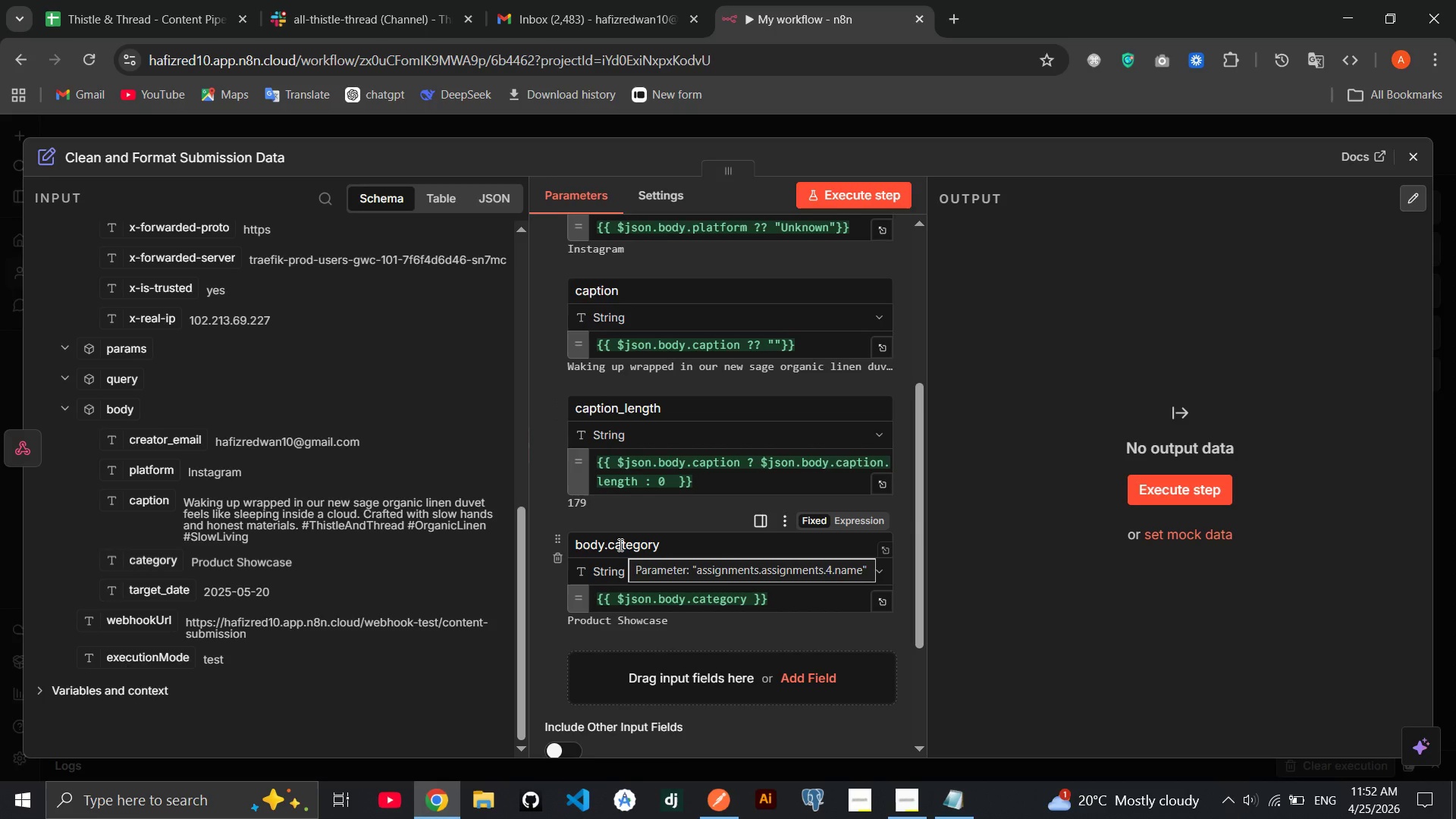 
left_click([751, 595])
 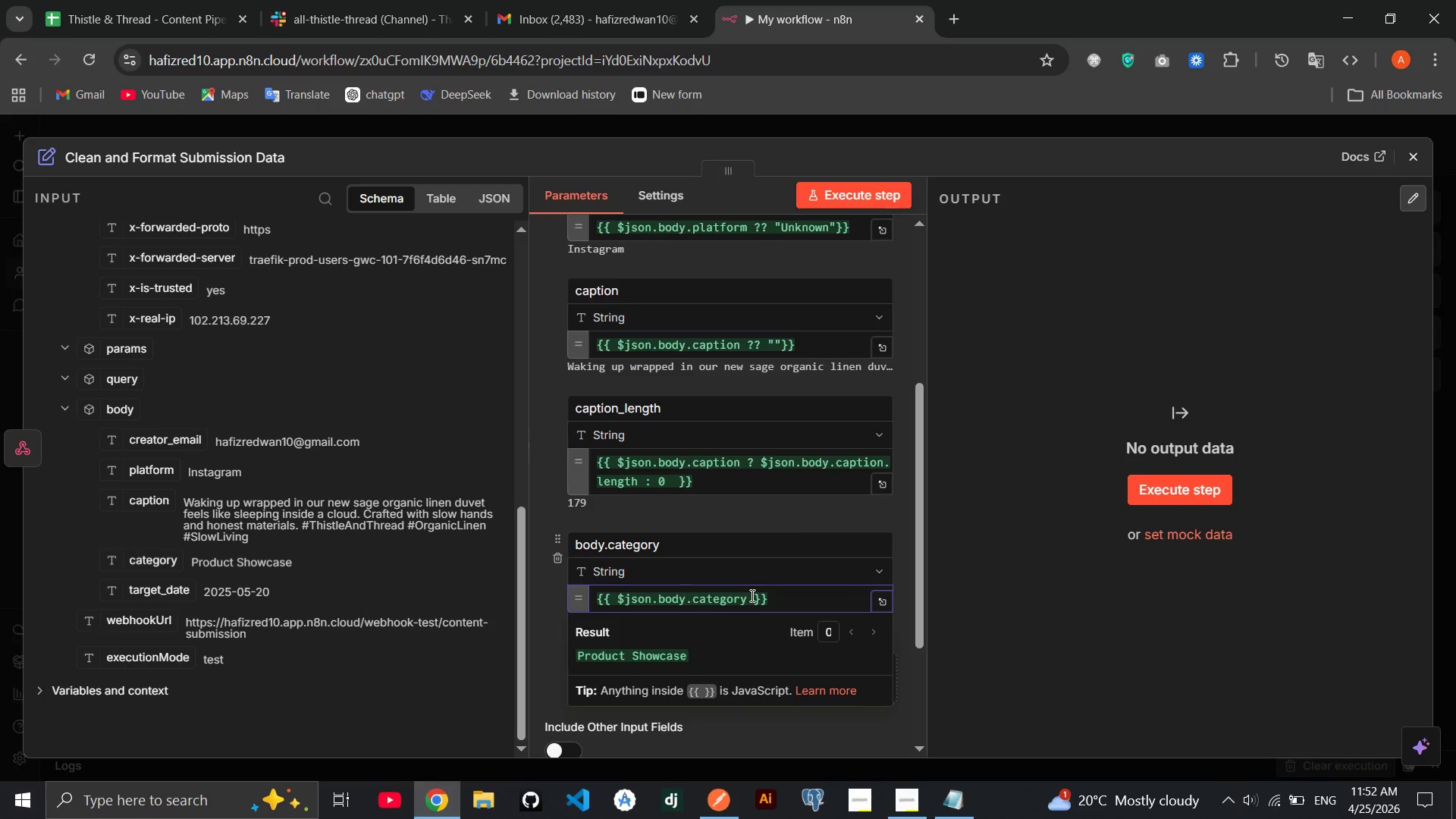 
type(?? "GE)
key(Backspace)
type(eneral)
 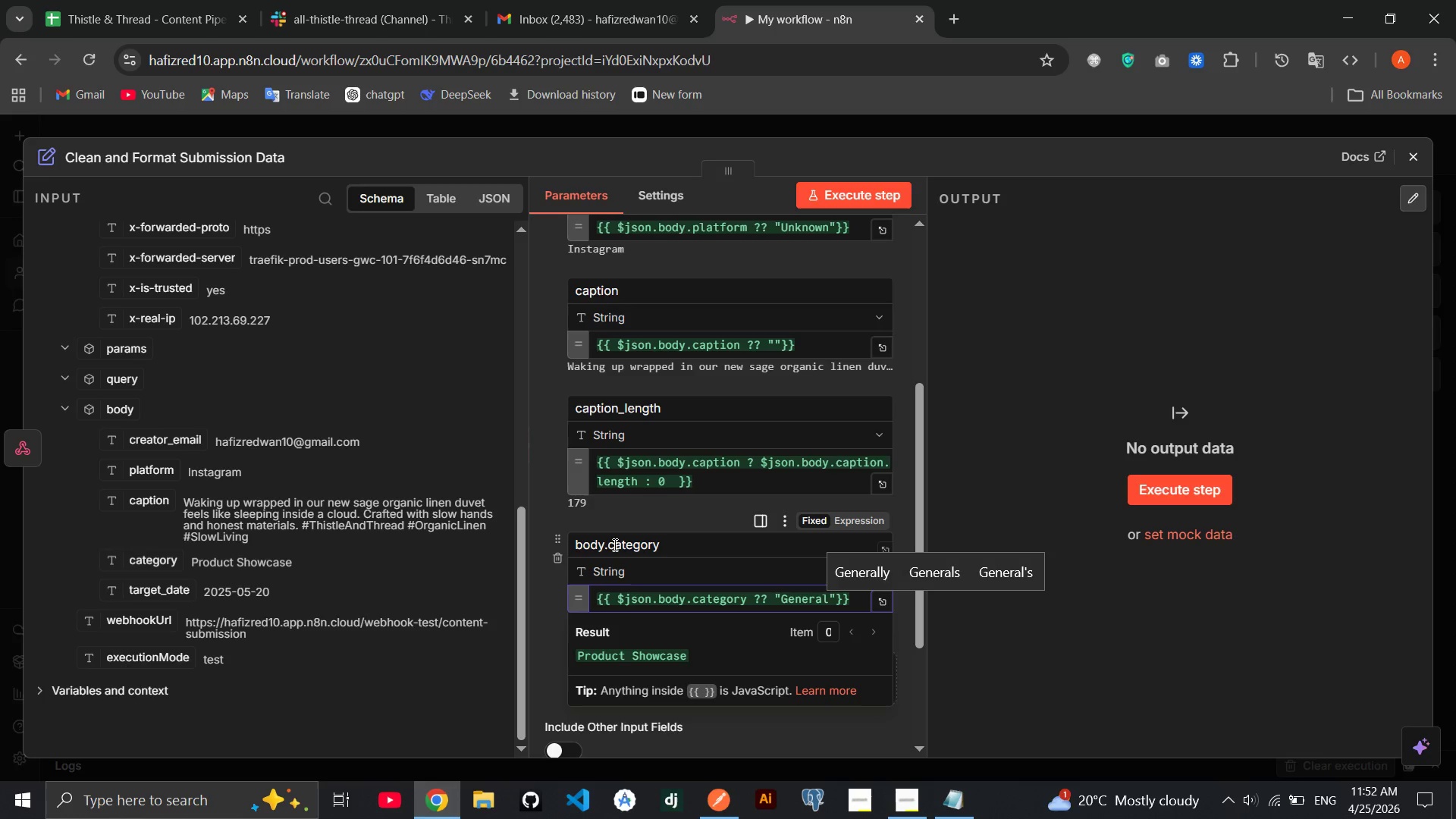 
left_click([613, 544])
 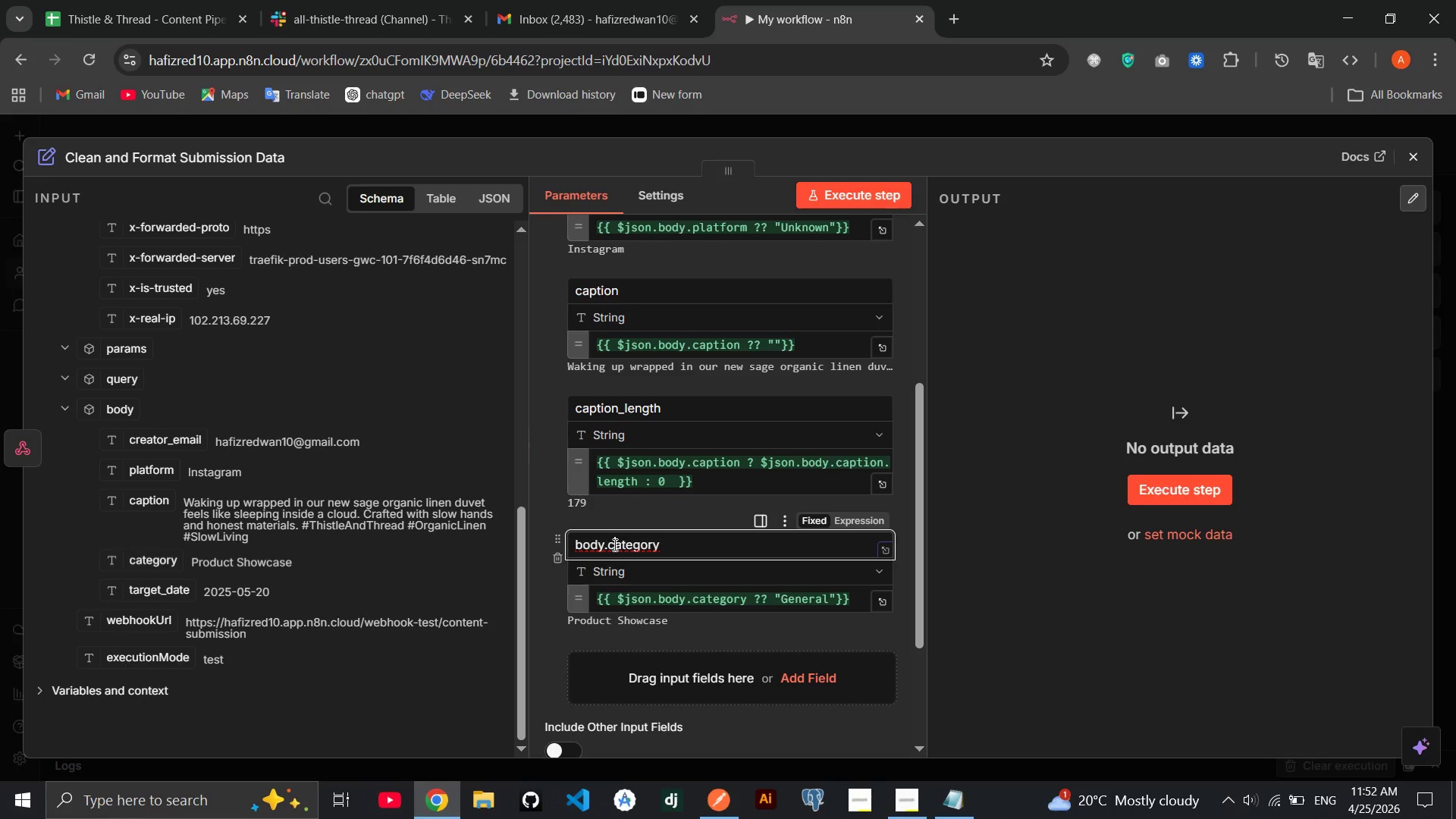 
key(ArrowLeft)
 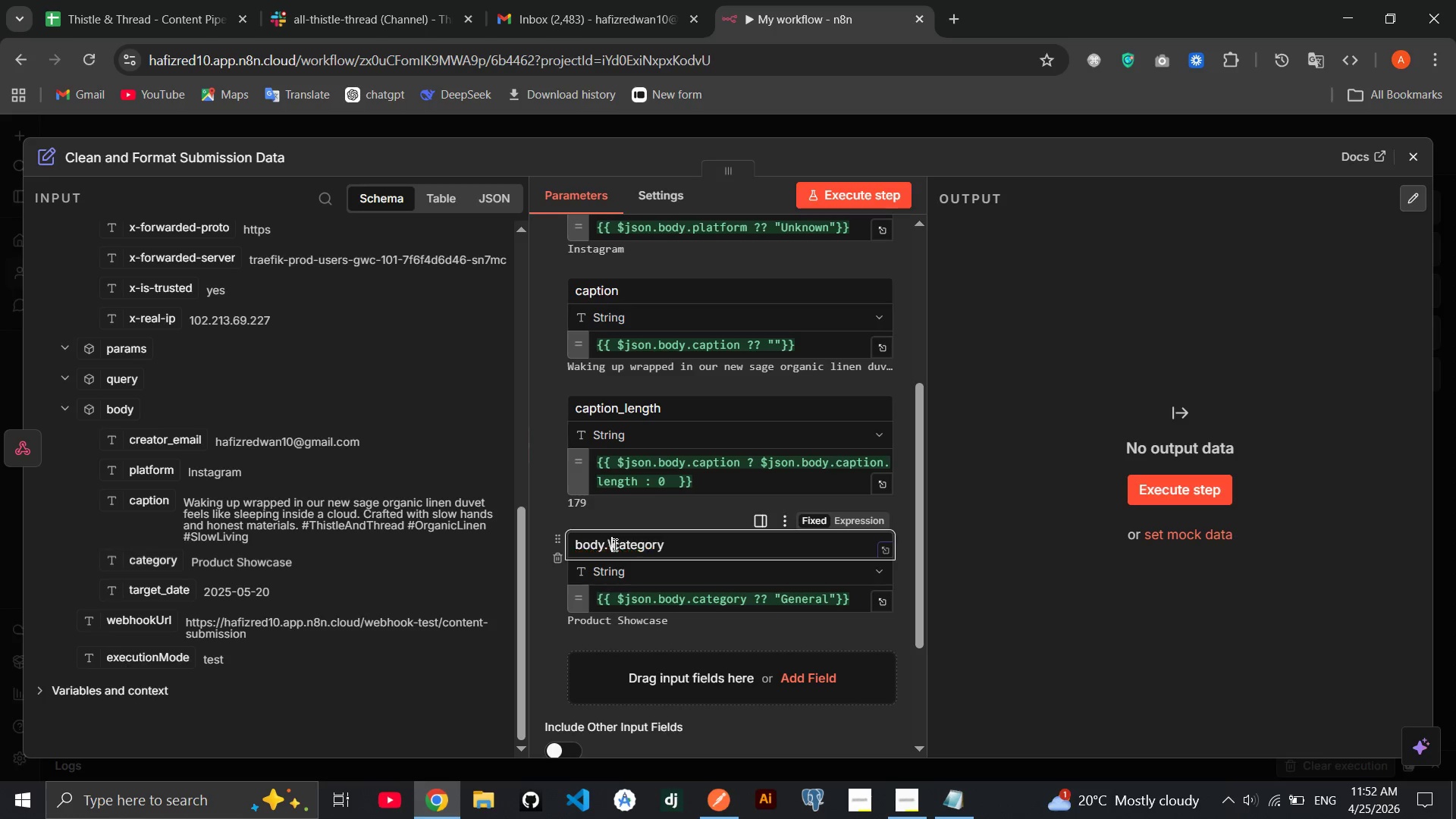 
key(Backslash)
 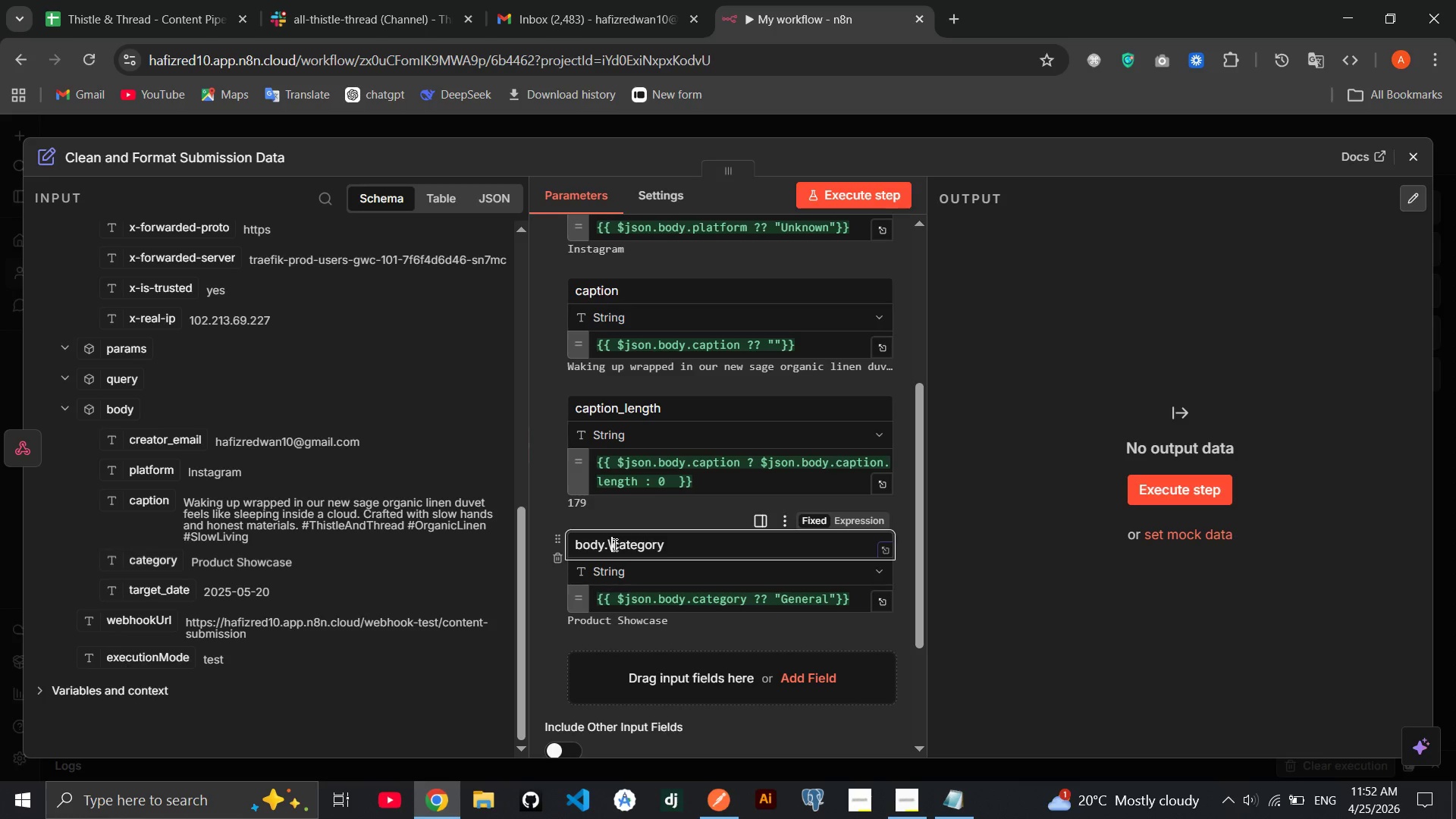 
hold_key(key=Backspace, duration=0.83)
 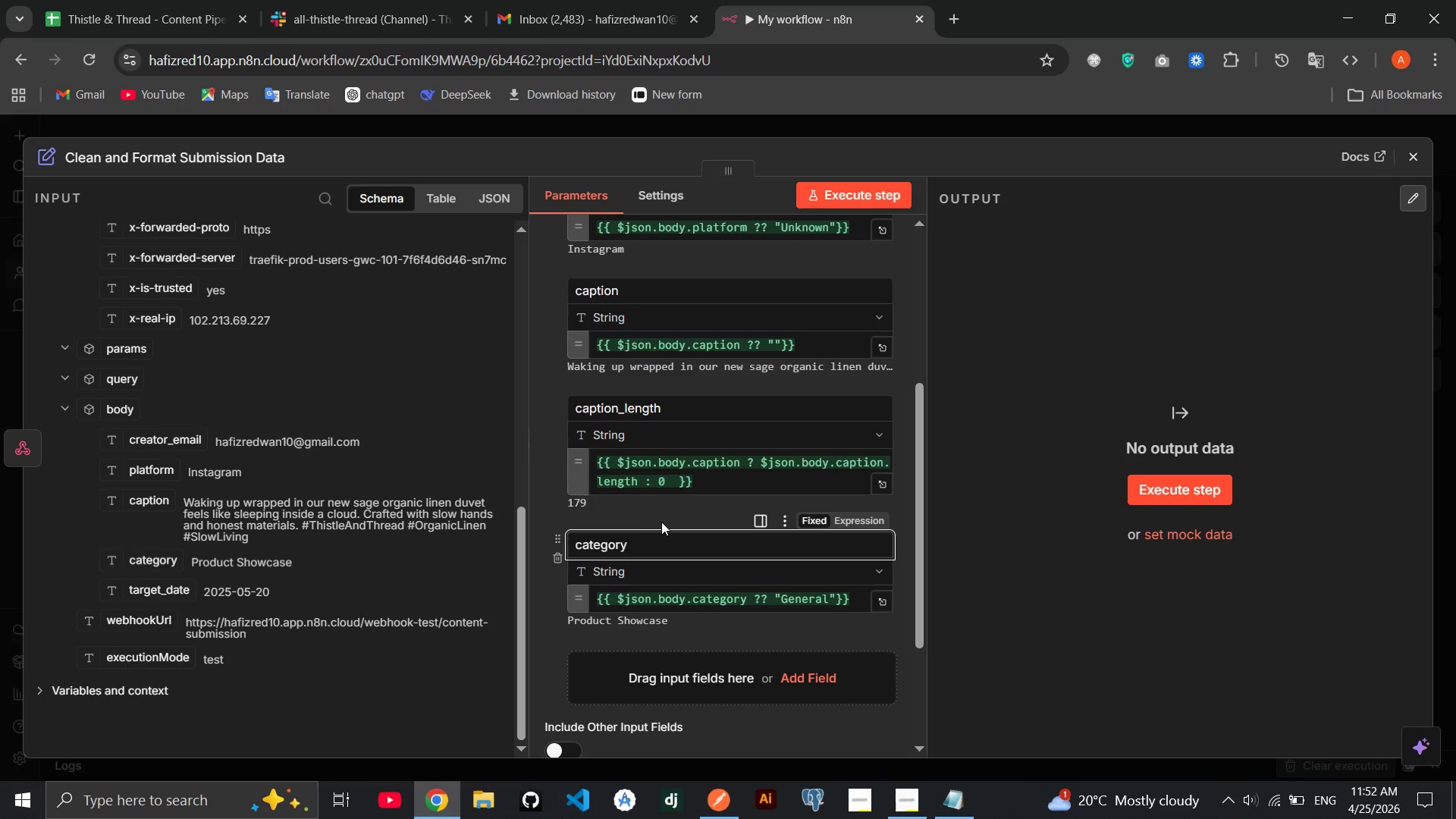 
left_click([662, 522])
 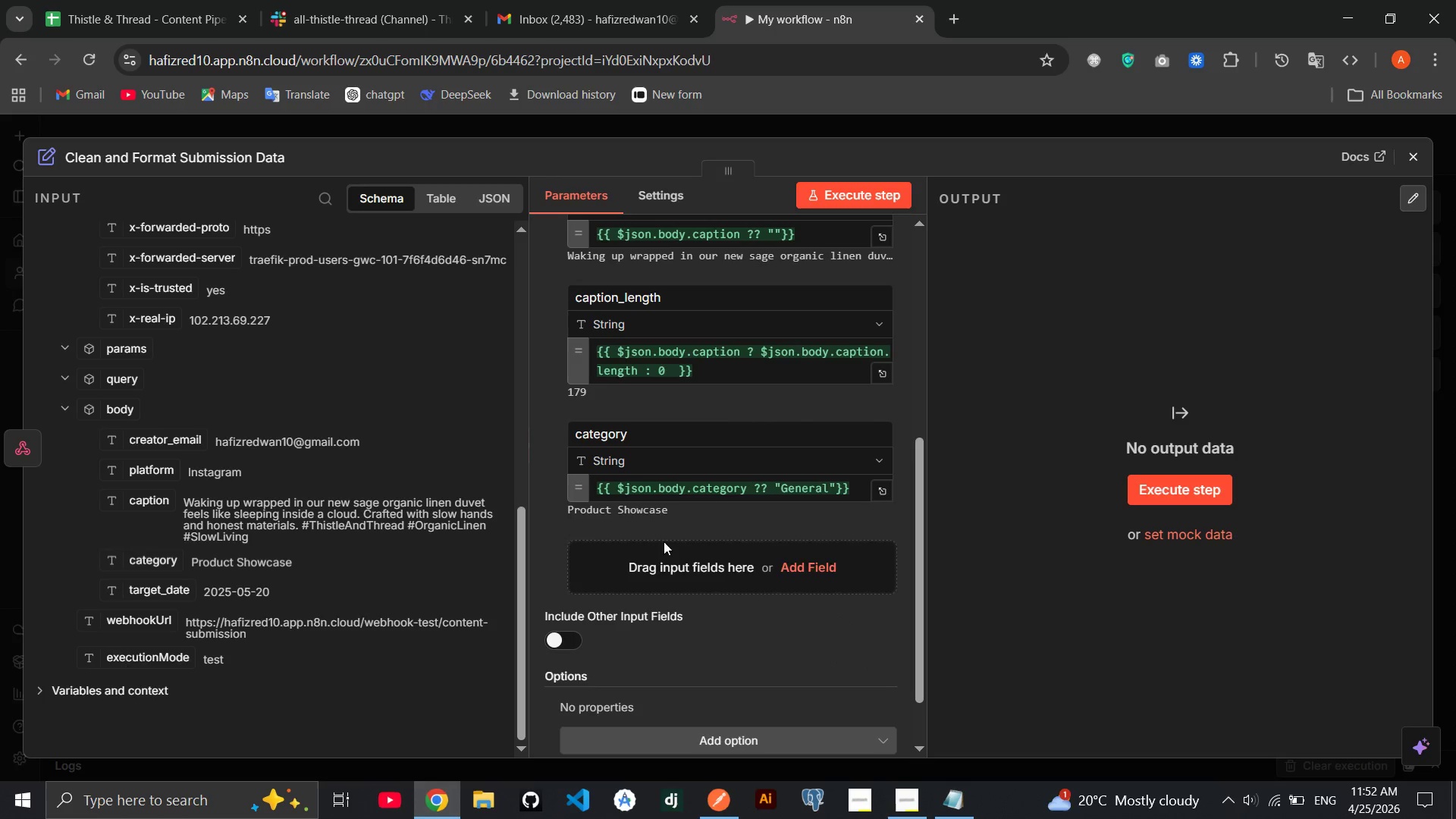 
left_click_drag(start_coordinate=[150, 592], to_coordinate=[744, 560])
 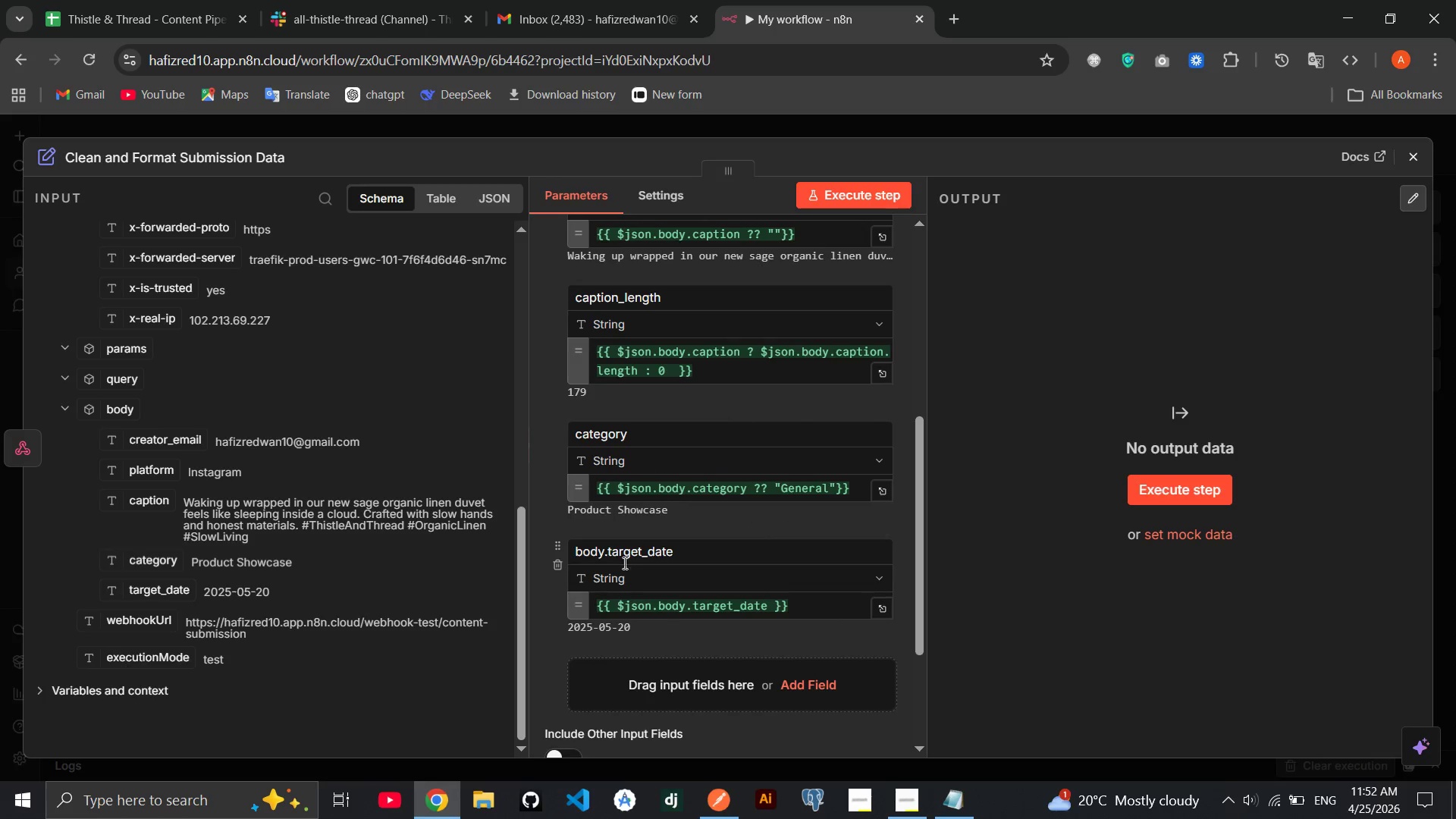 
left_click([610, 552])
 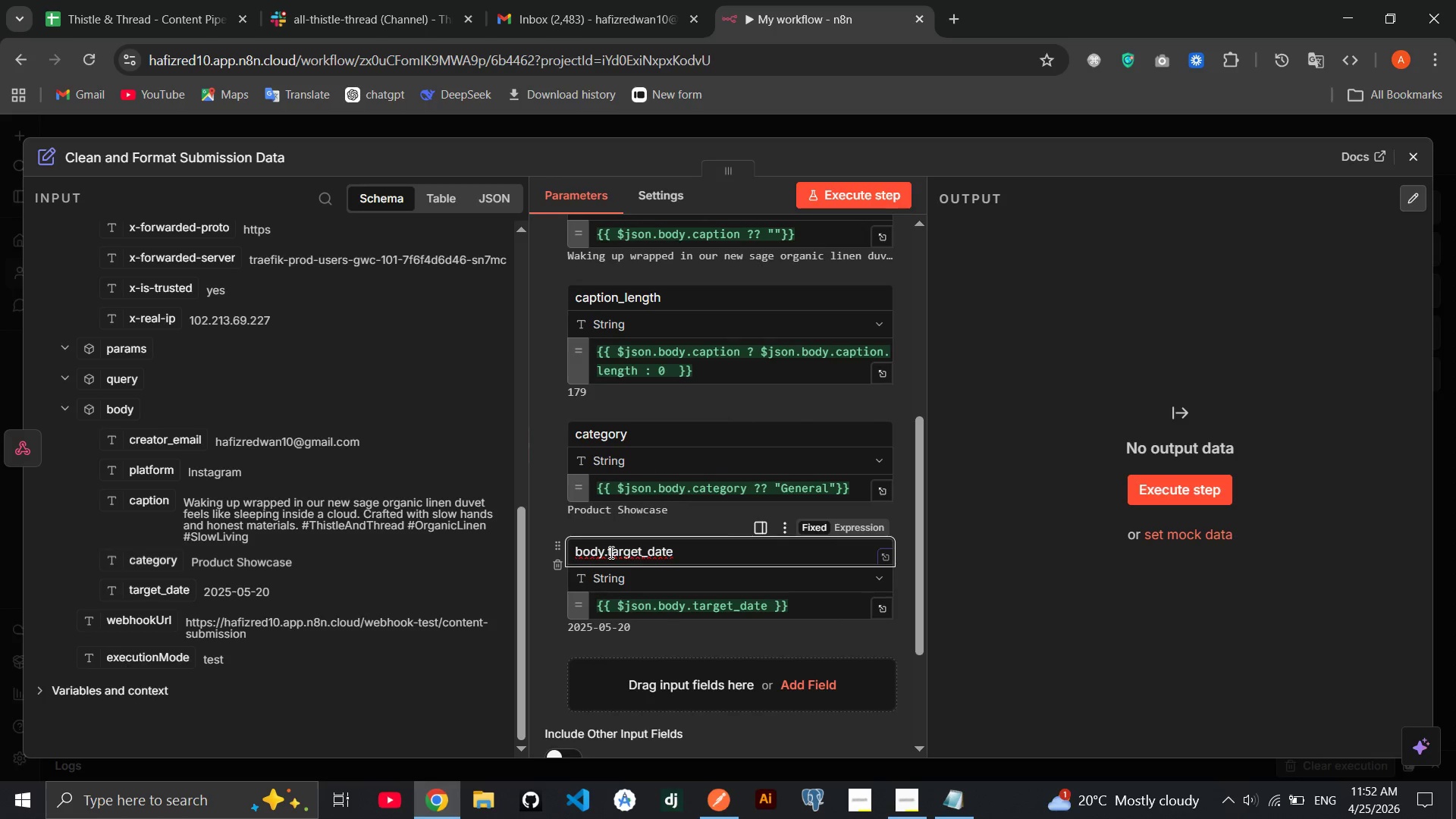 
key(Backspace)
 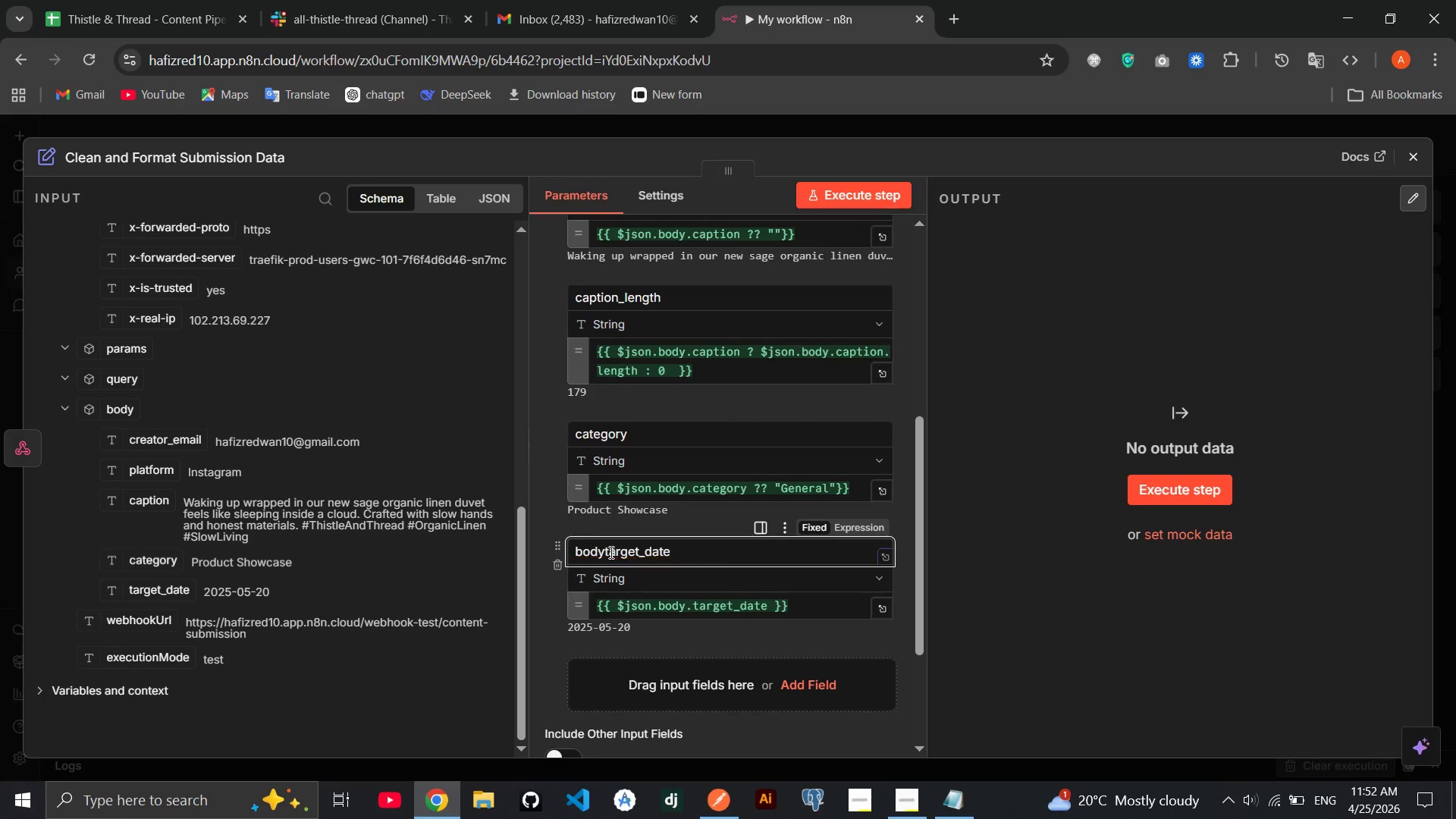 
key(Backspace)
 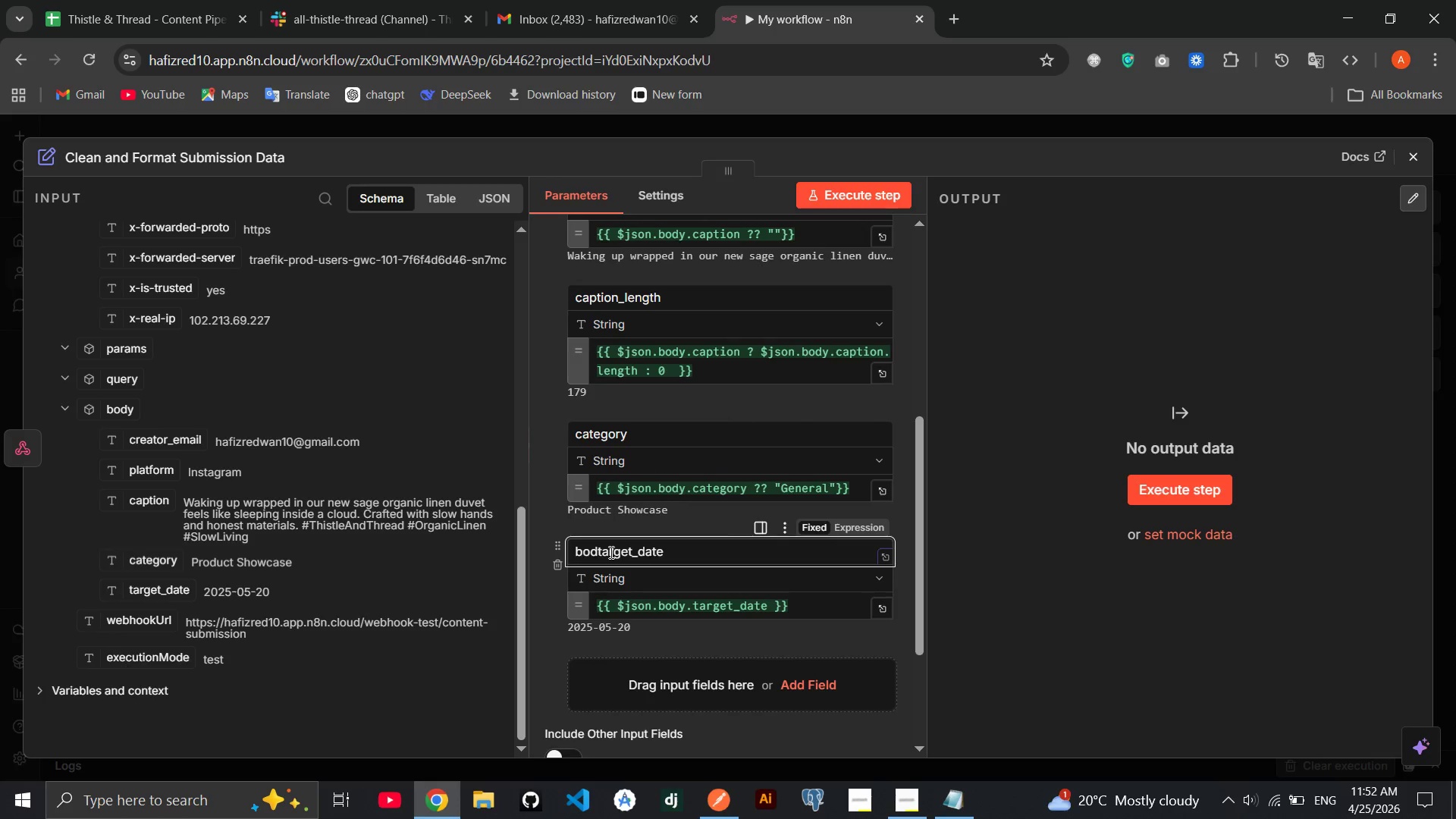 
key(Backspace)
 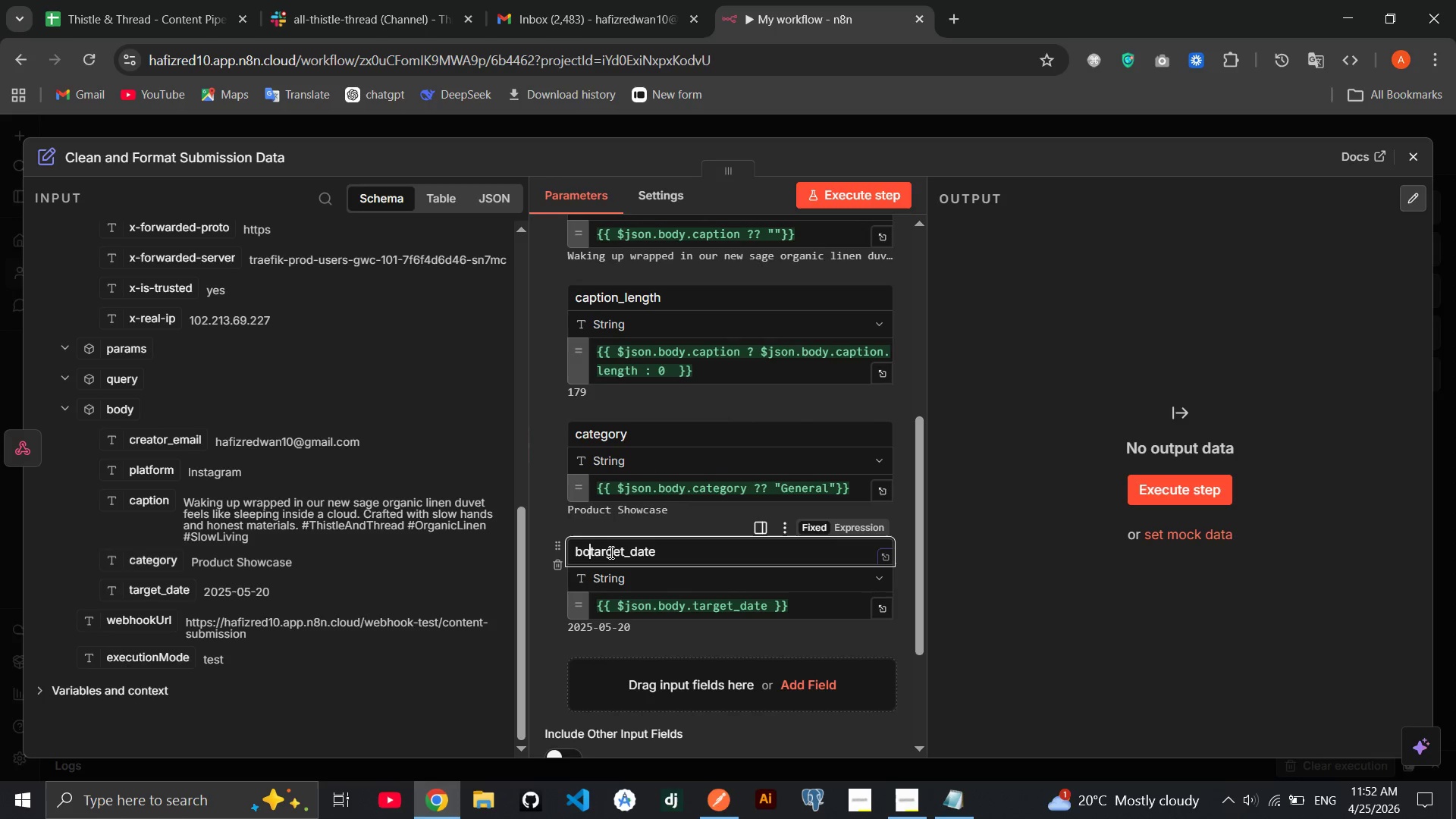 
key(Backspace)
 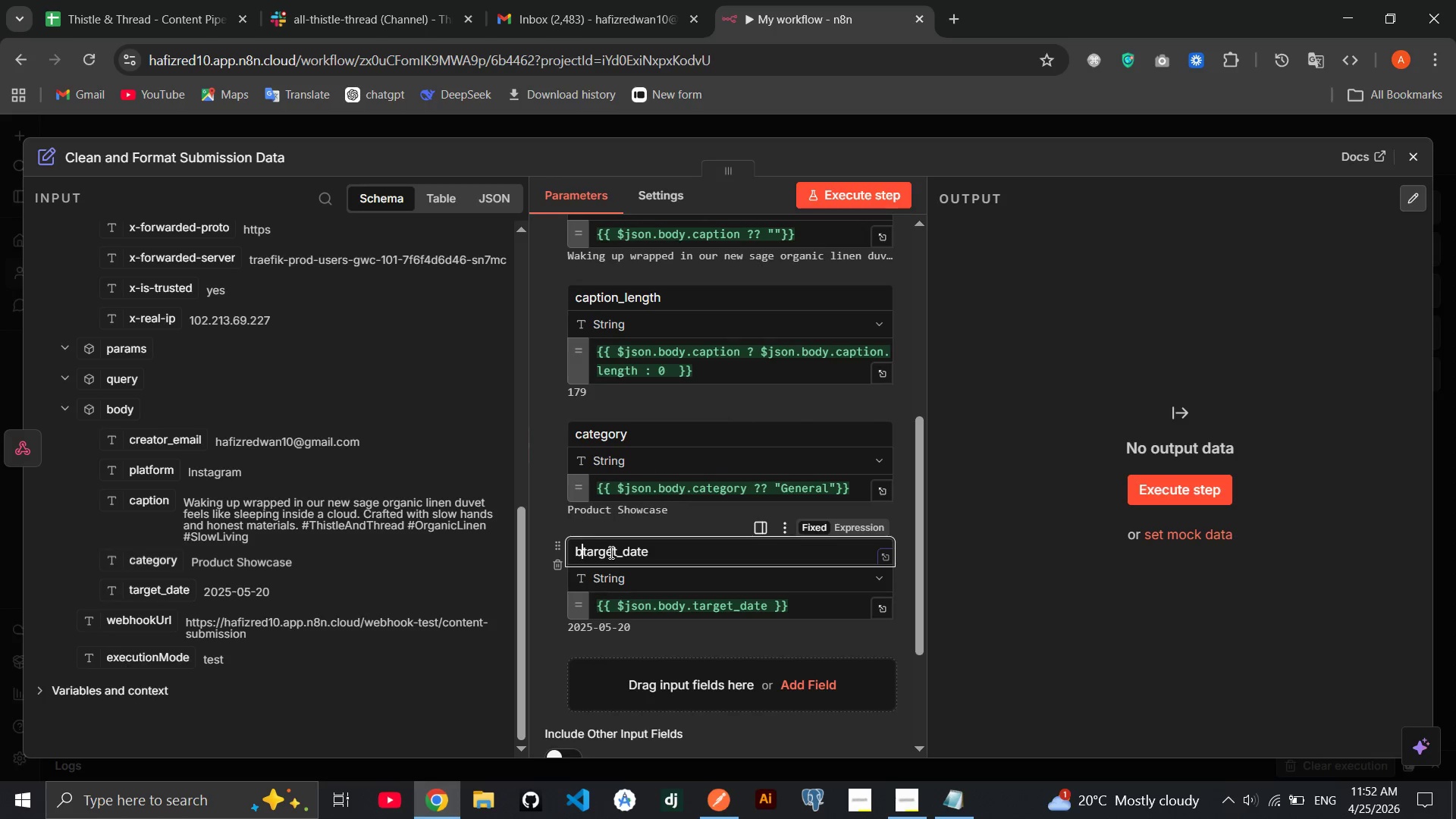 
key(Backspace)
 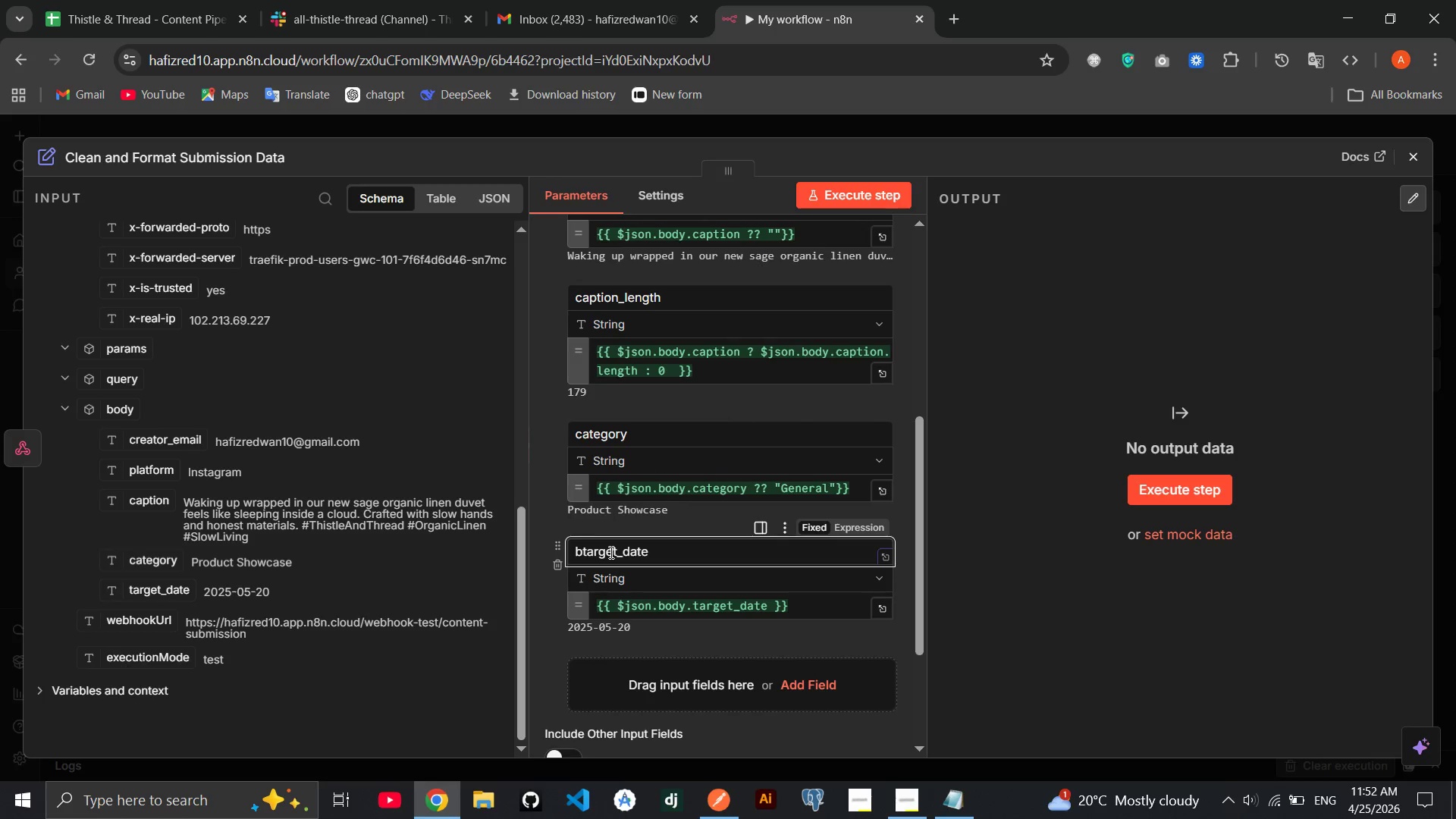 
key(Backspace)
 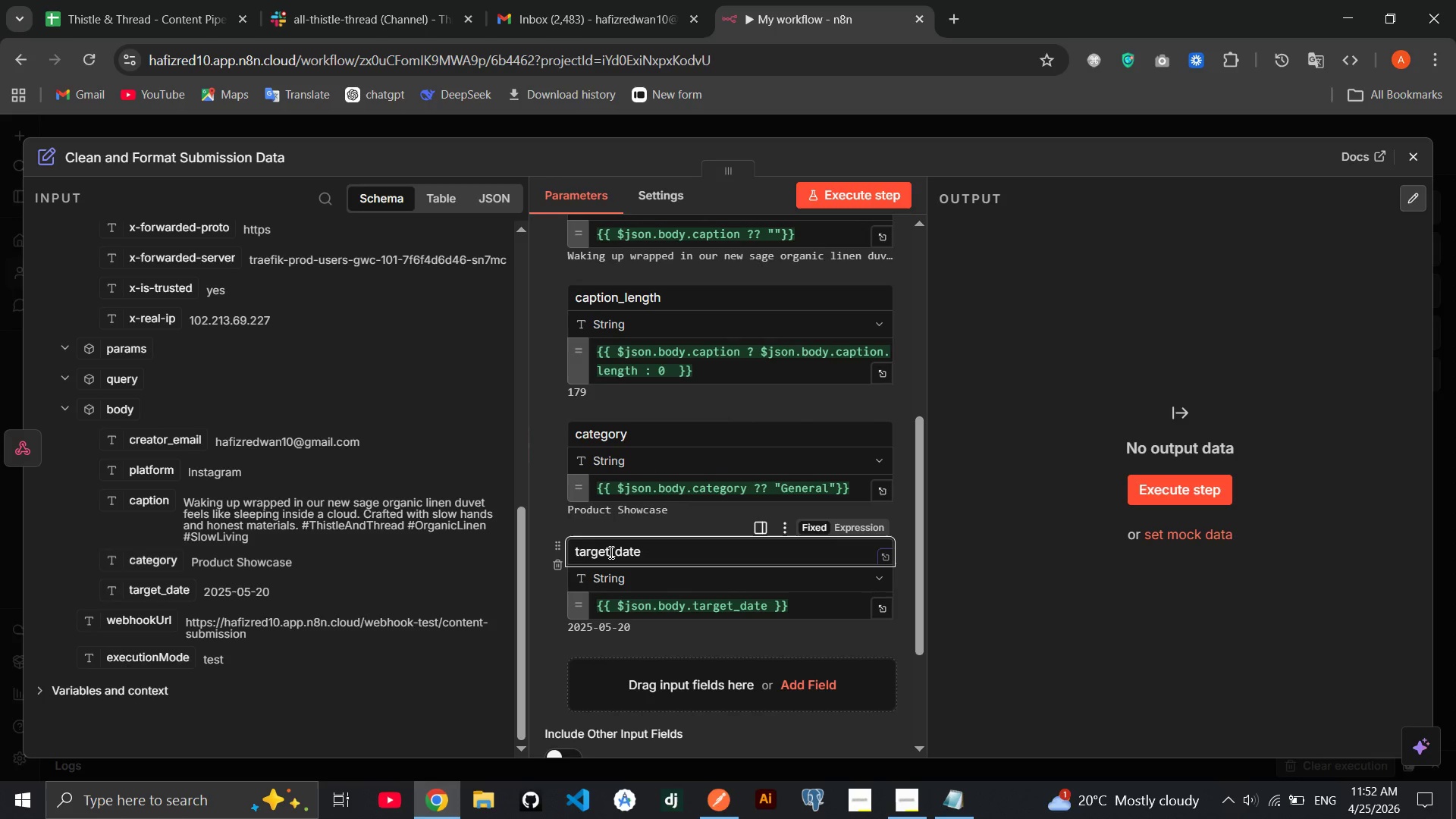 
key(Backspace)
 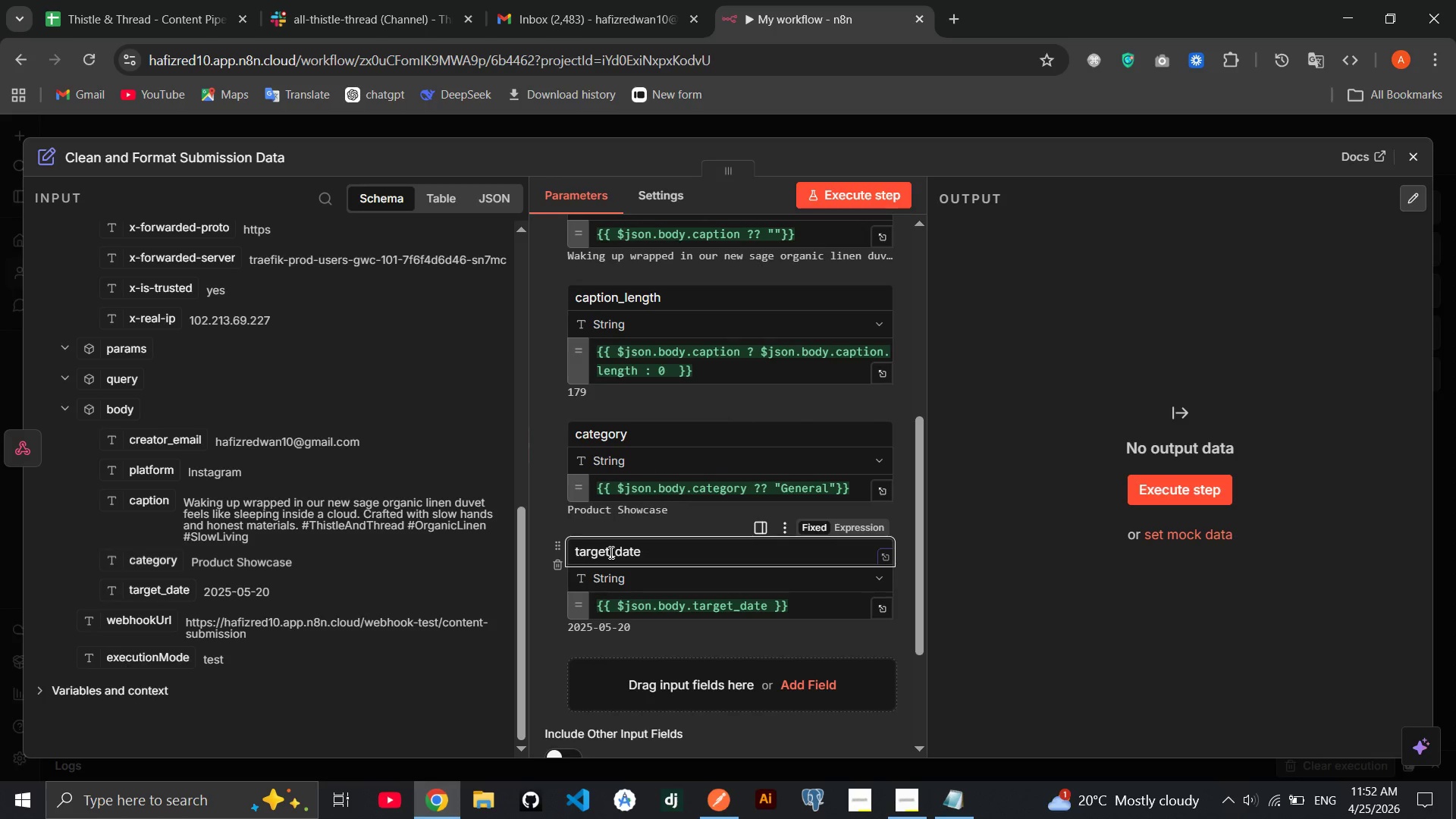 
key(Backspace)
 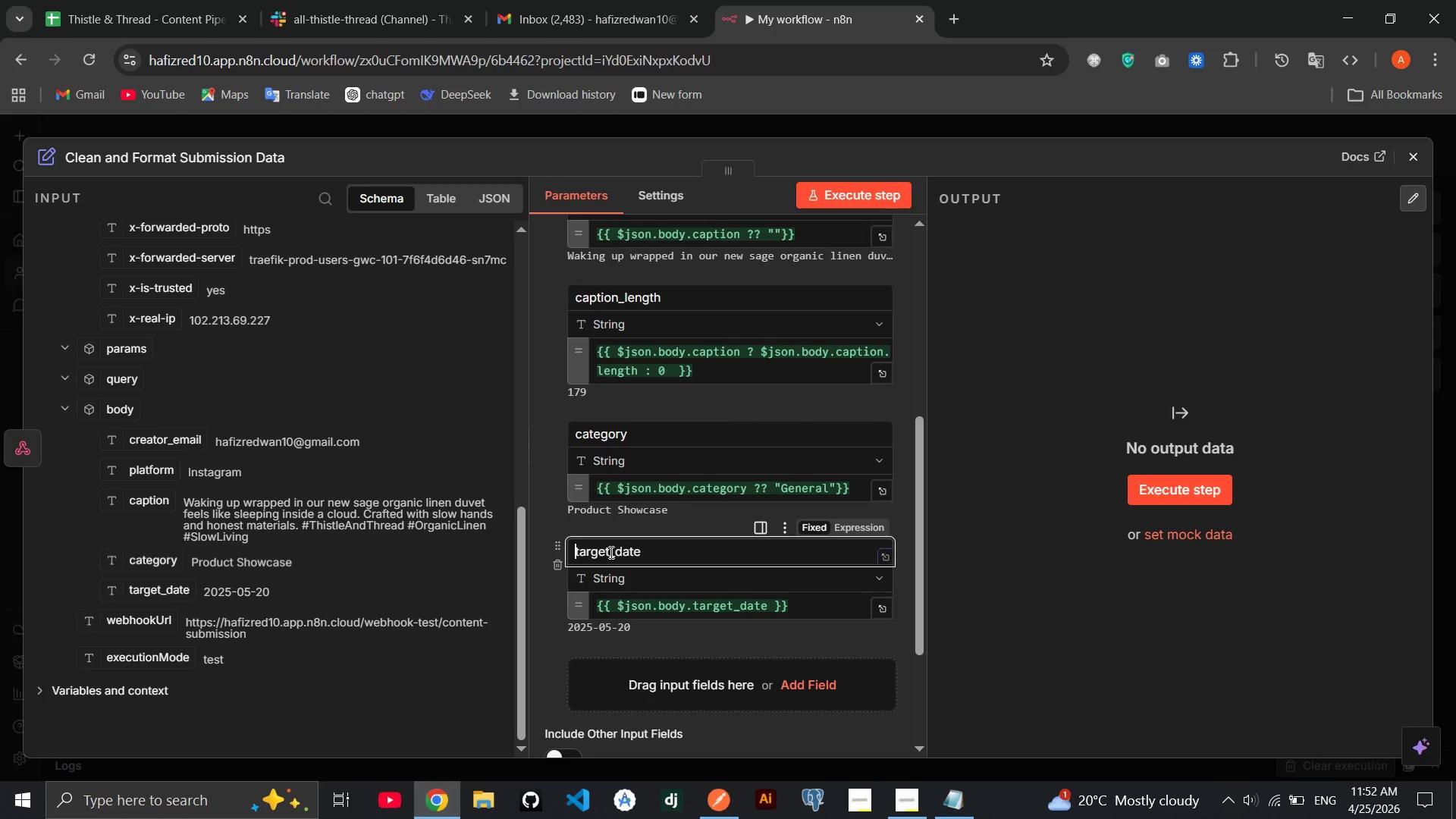 
key(Backspace)
 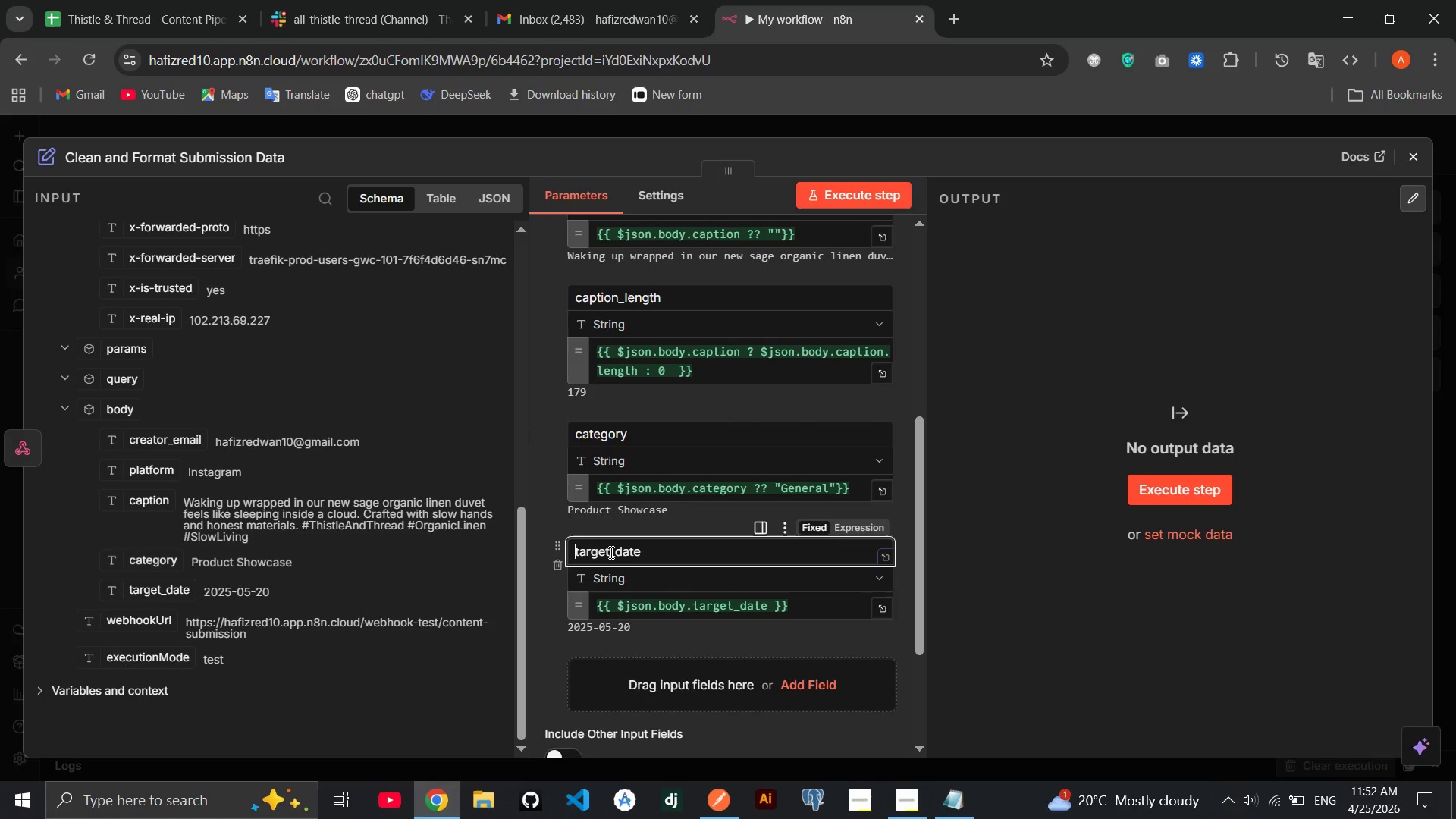 
key(Backspace)
 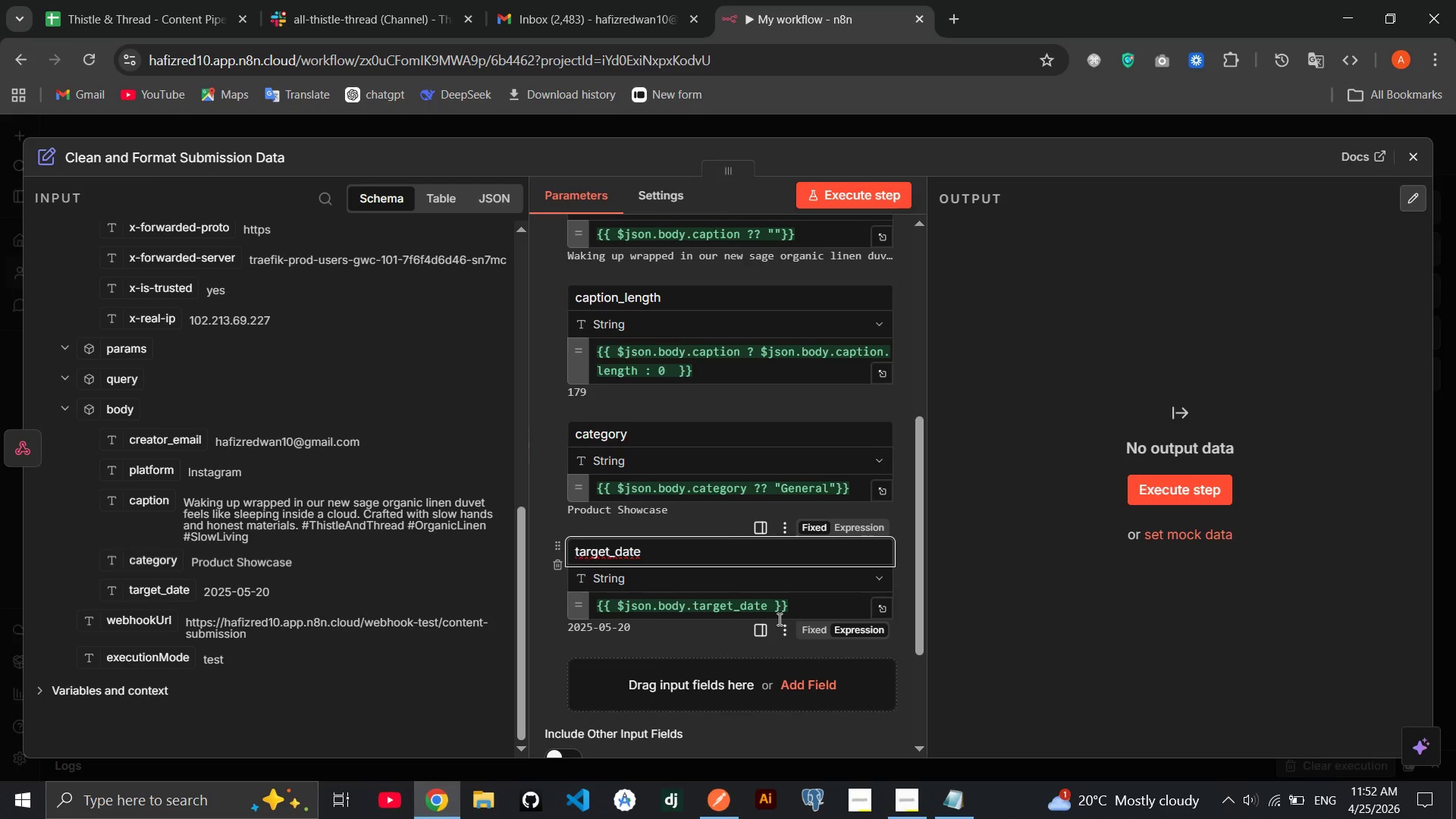 
left_click([771, 609])
 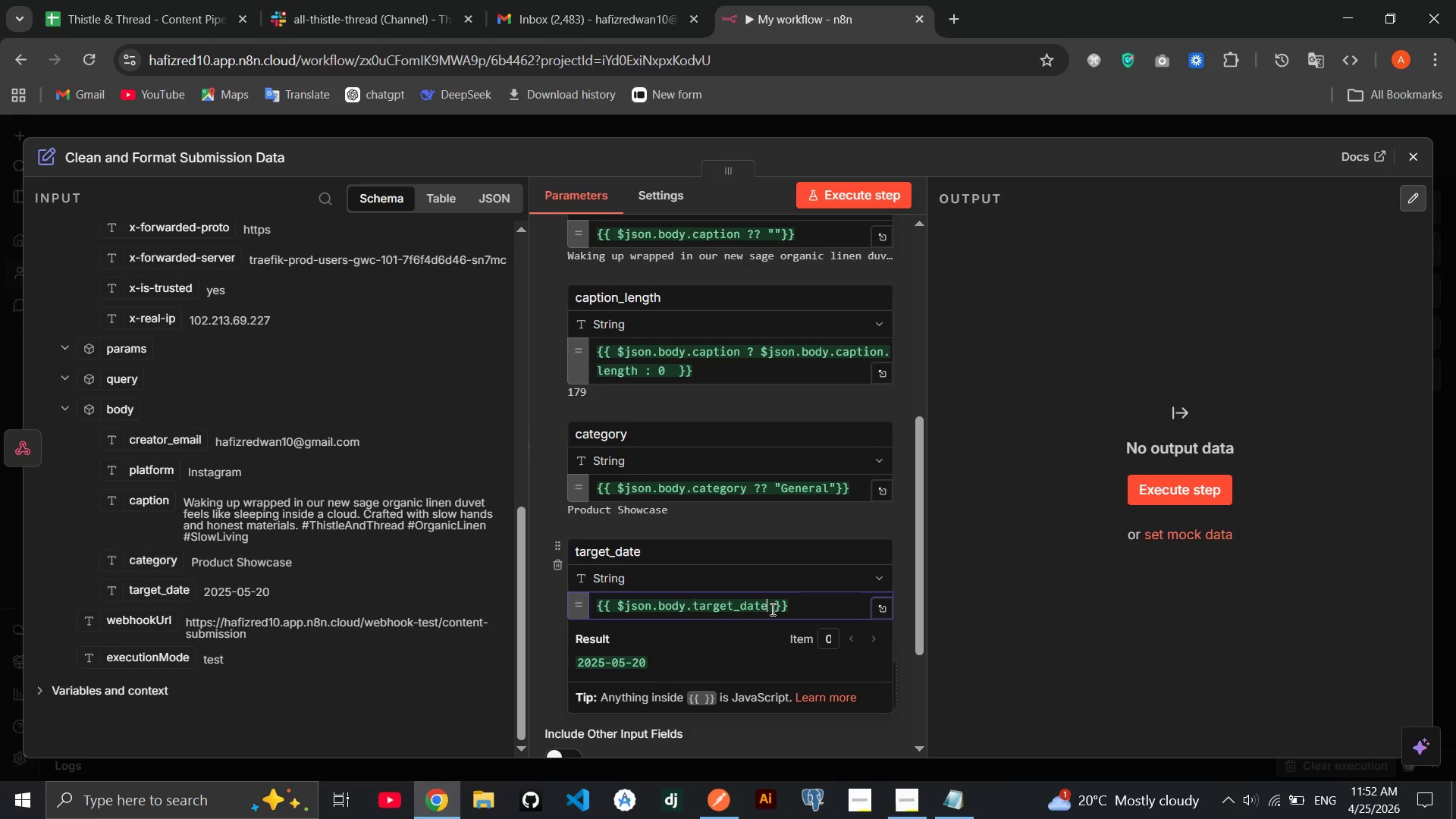 
key(Space)
 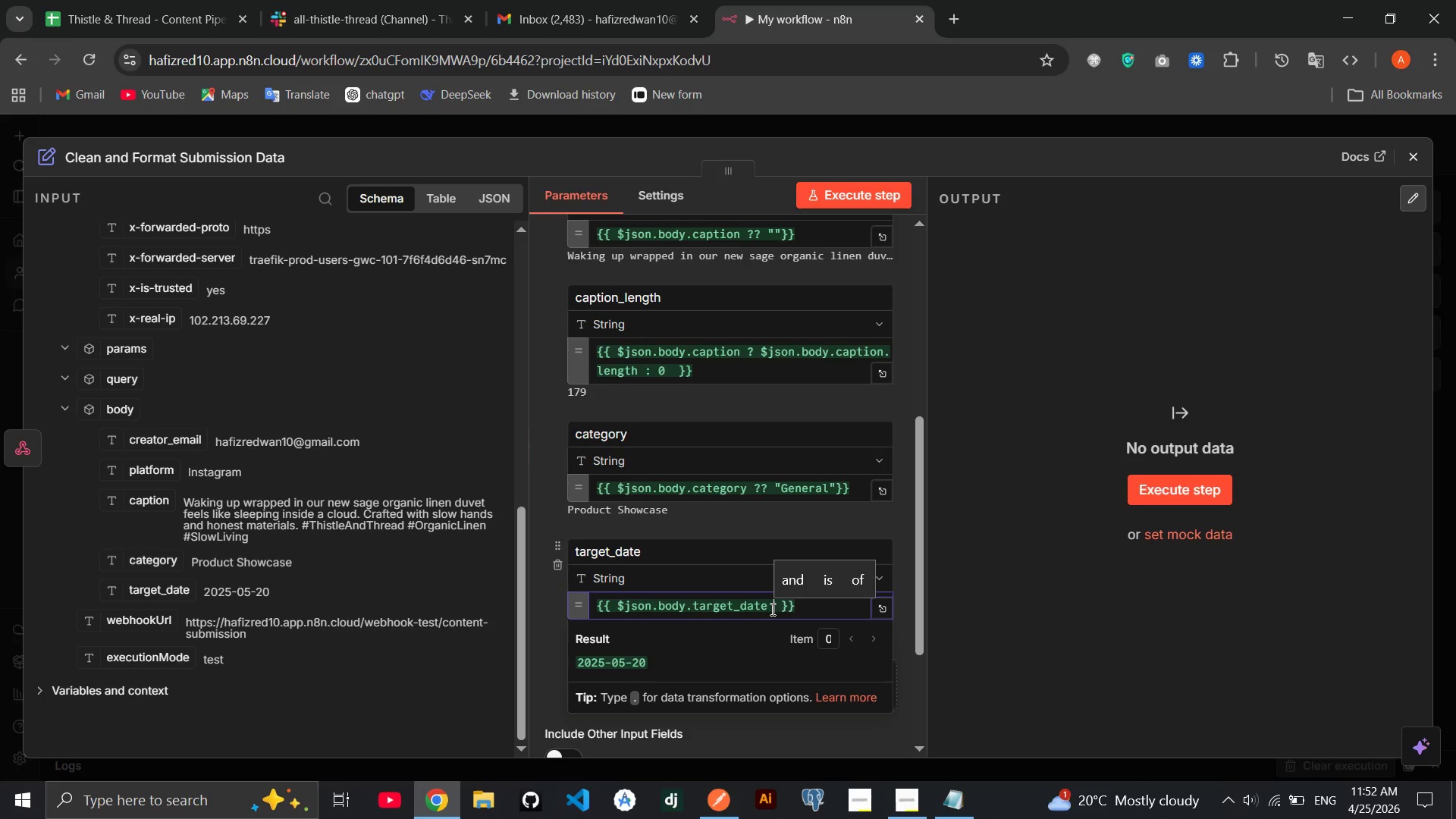 
key(Shift+Slash)
 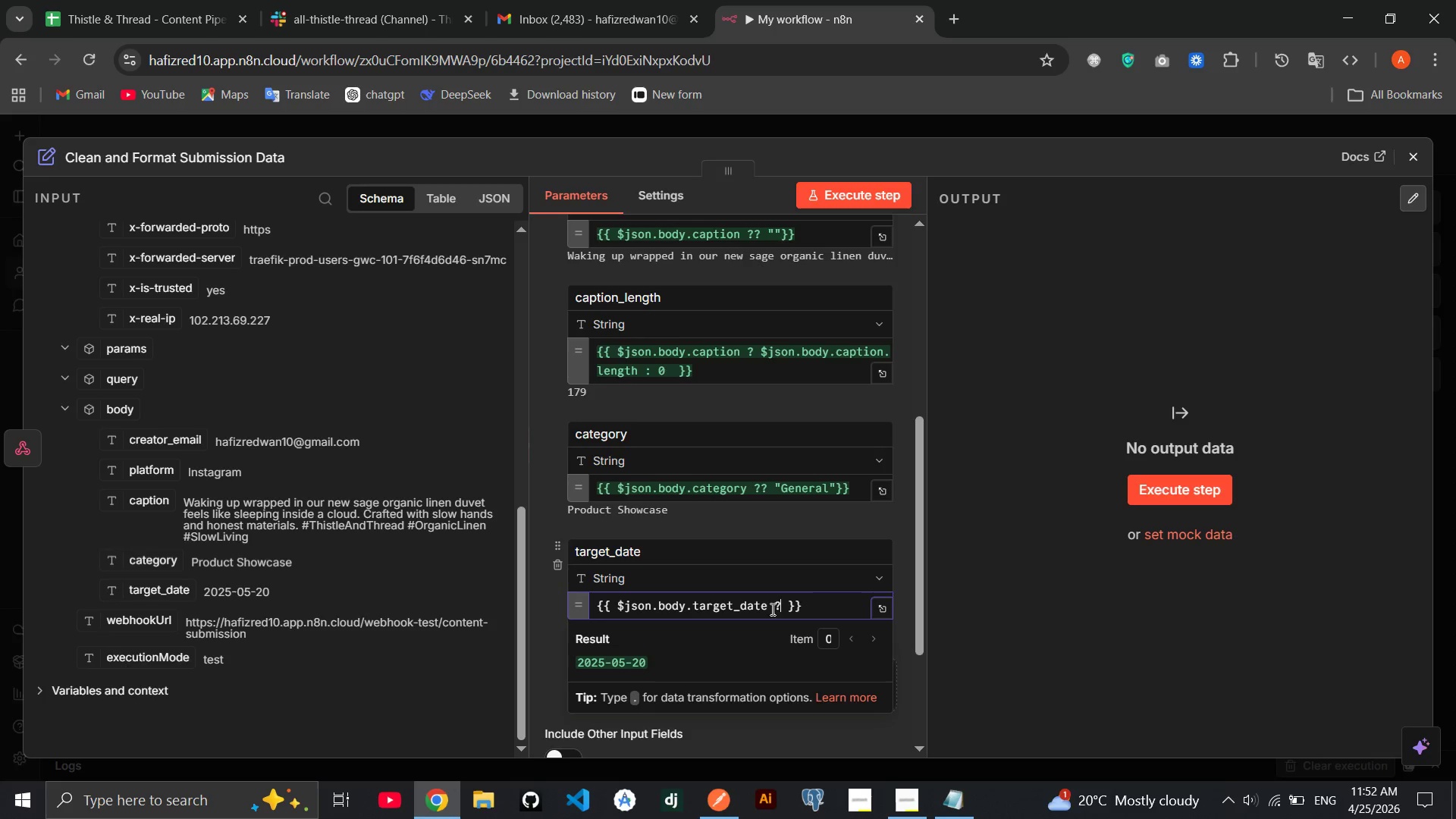 
key(Shift+Slash)
 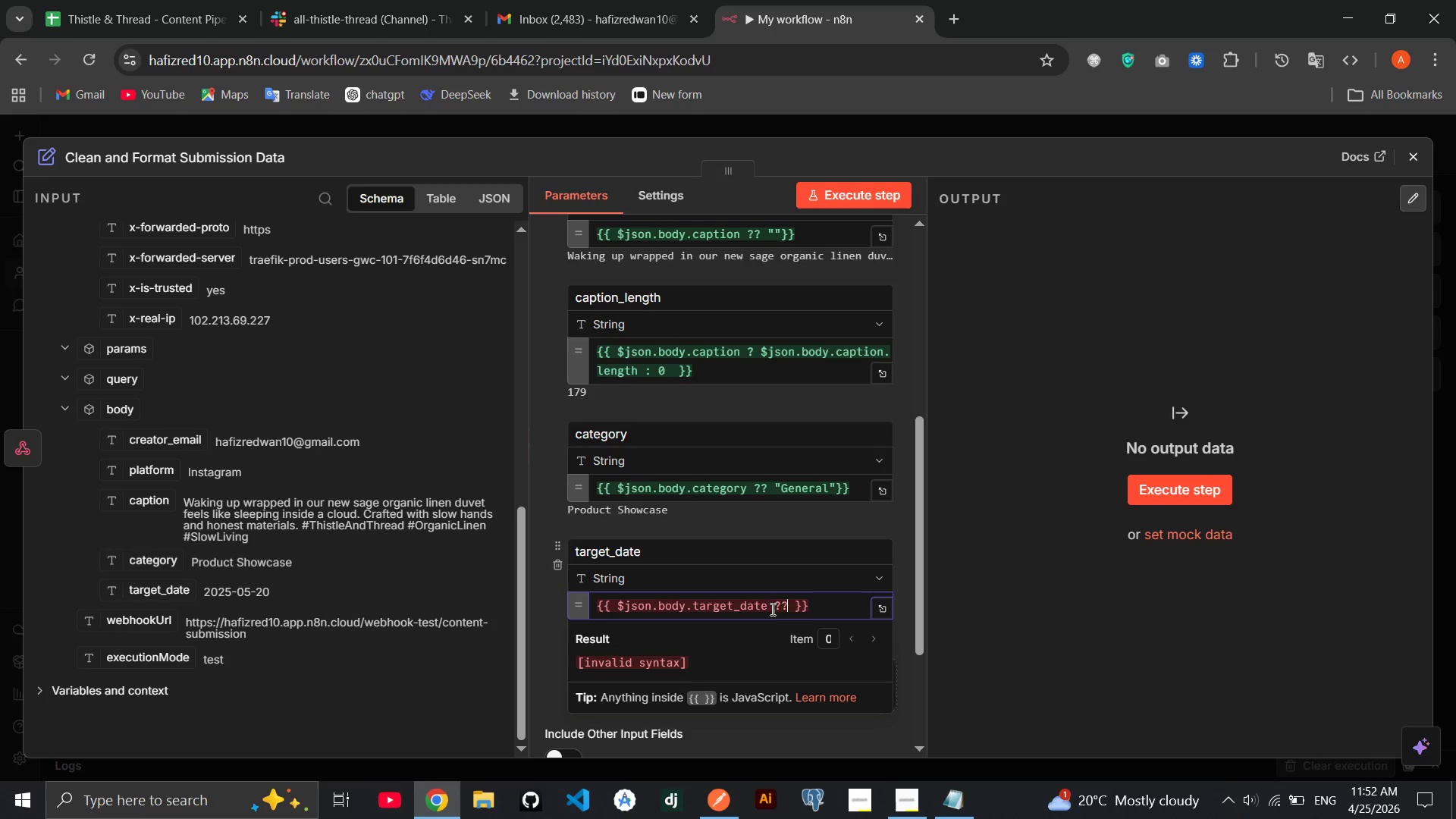 
key(Space)
 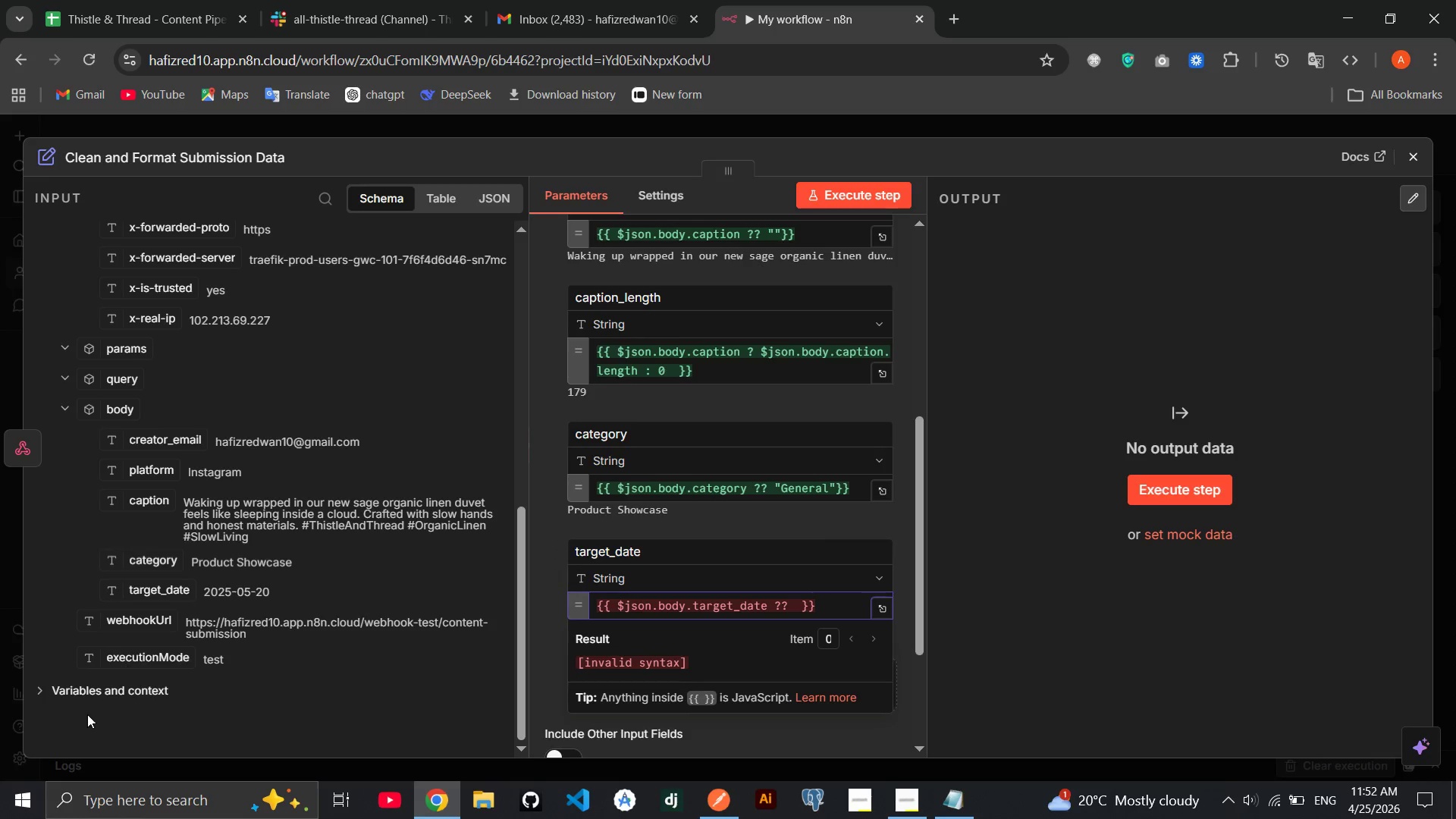 
left_click([132, 695])
 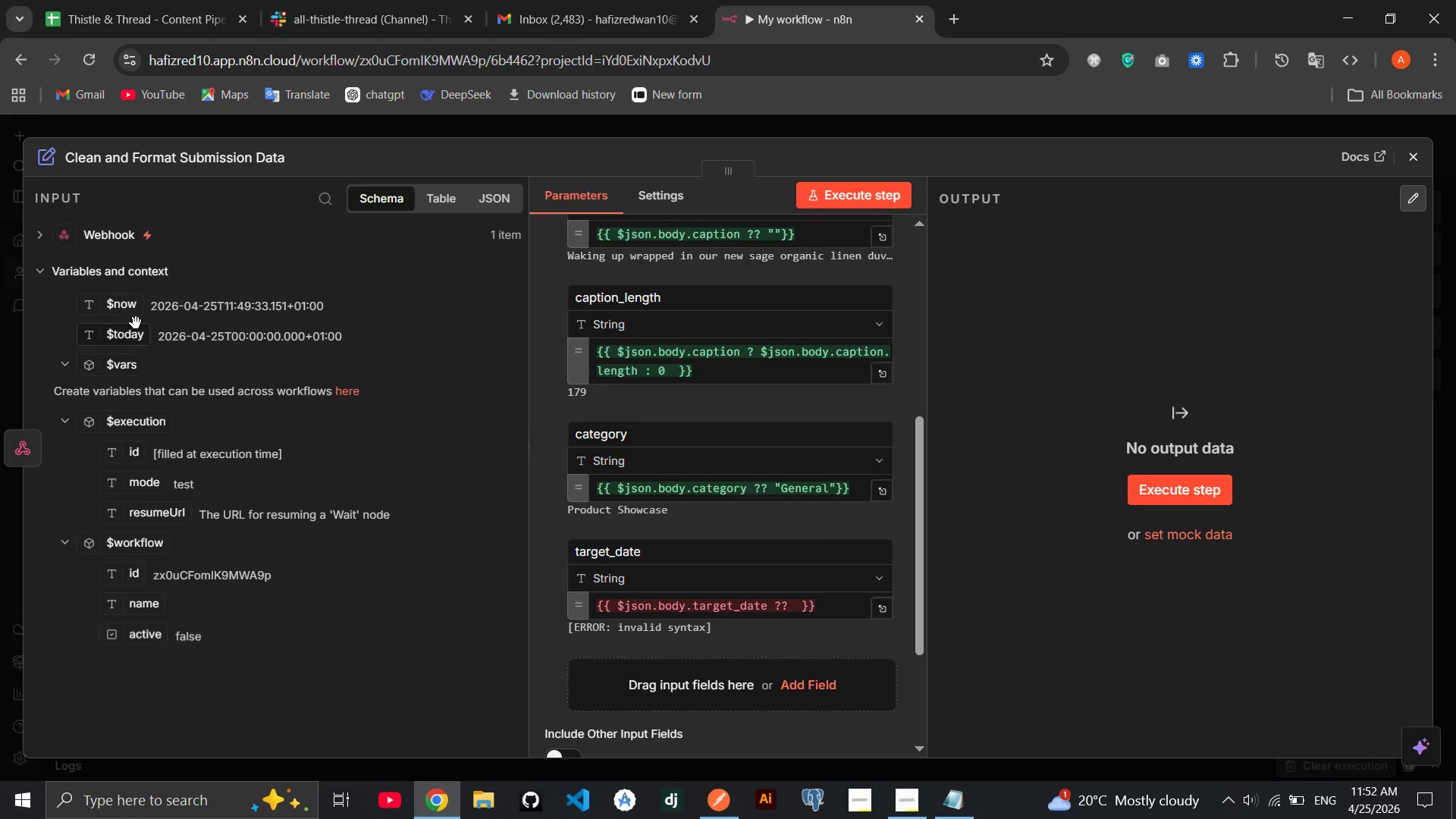 
left_click_drag(start_coordinate=[133, 305], to_coordinate=[798, 601])
 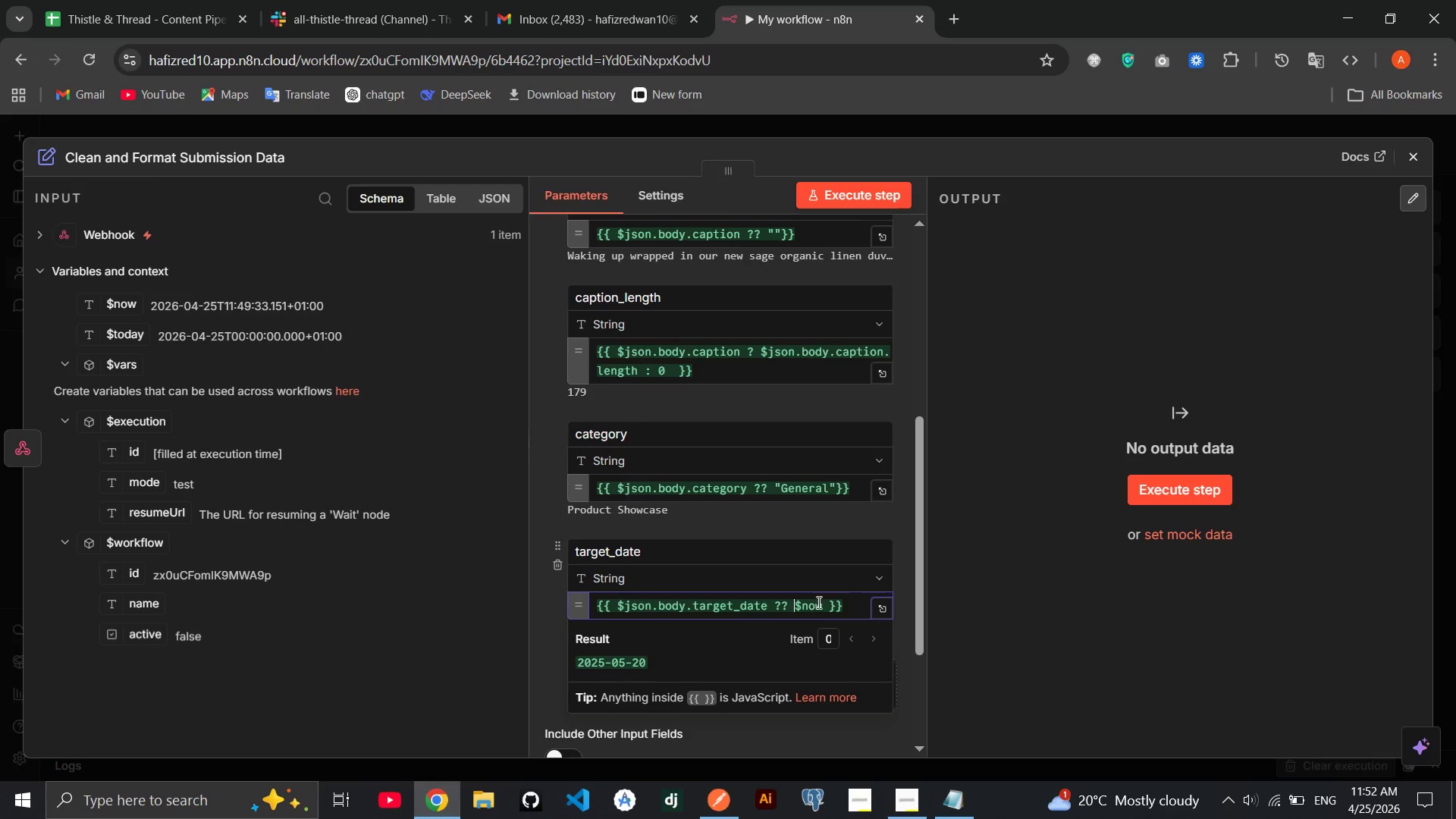 
left_click([821, 604])
 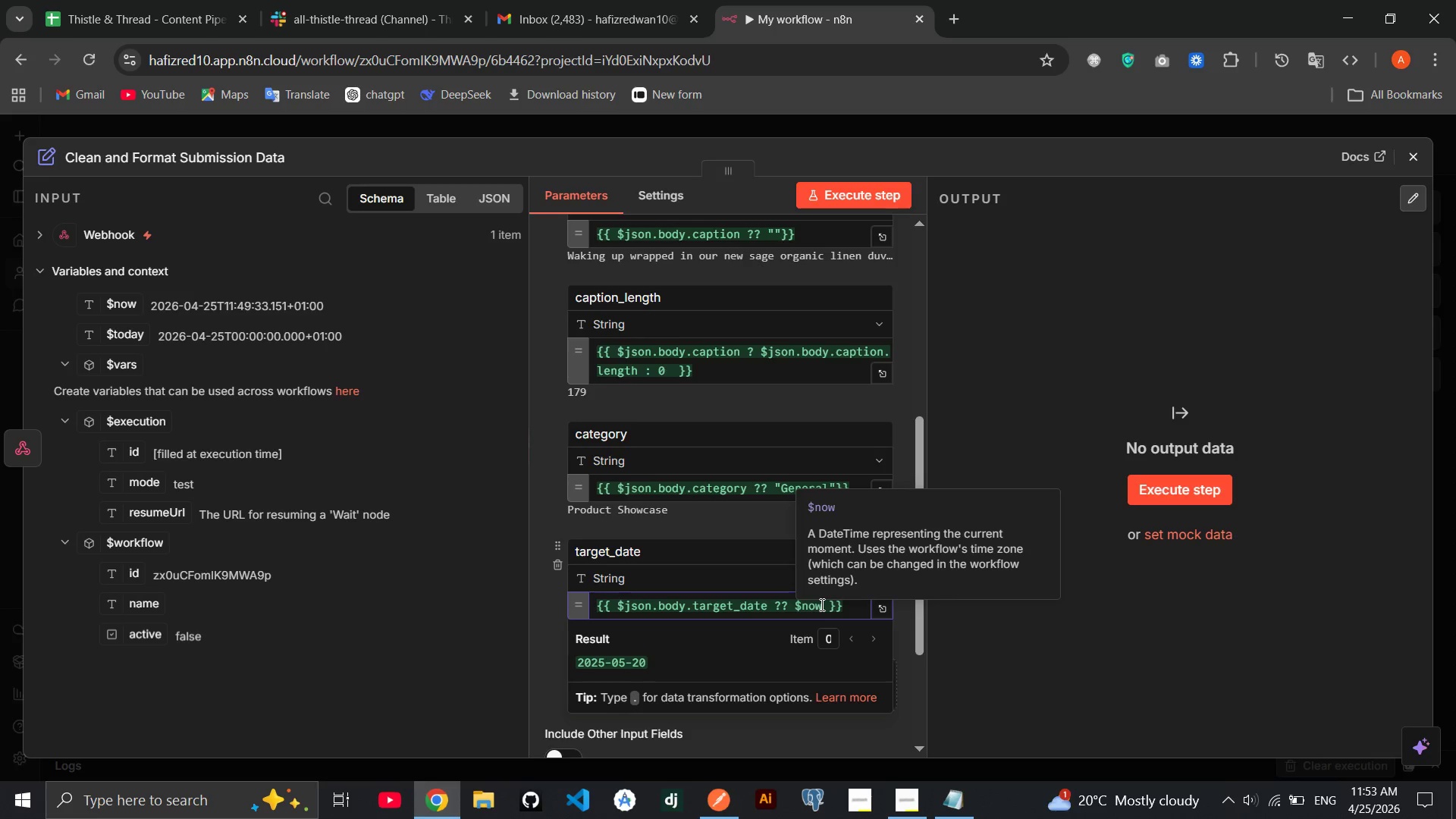 
type(.format)
 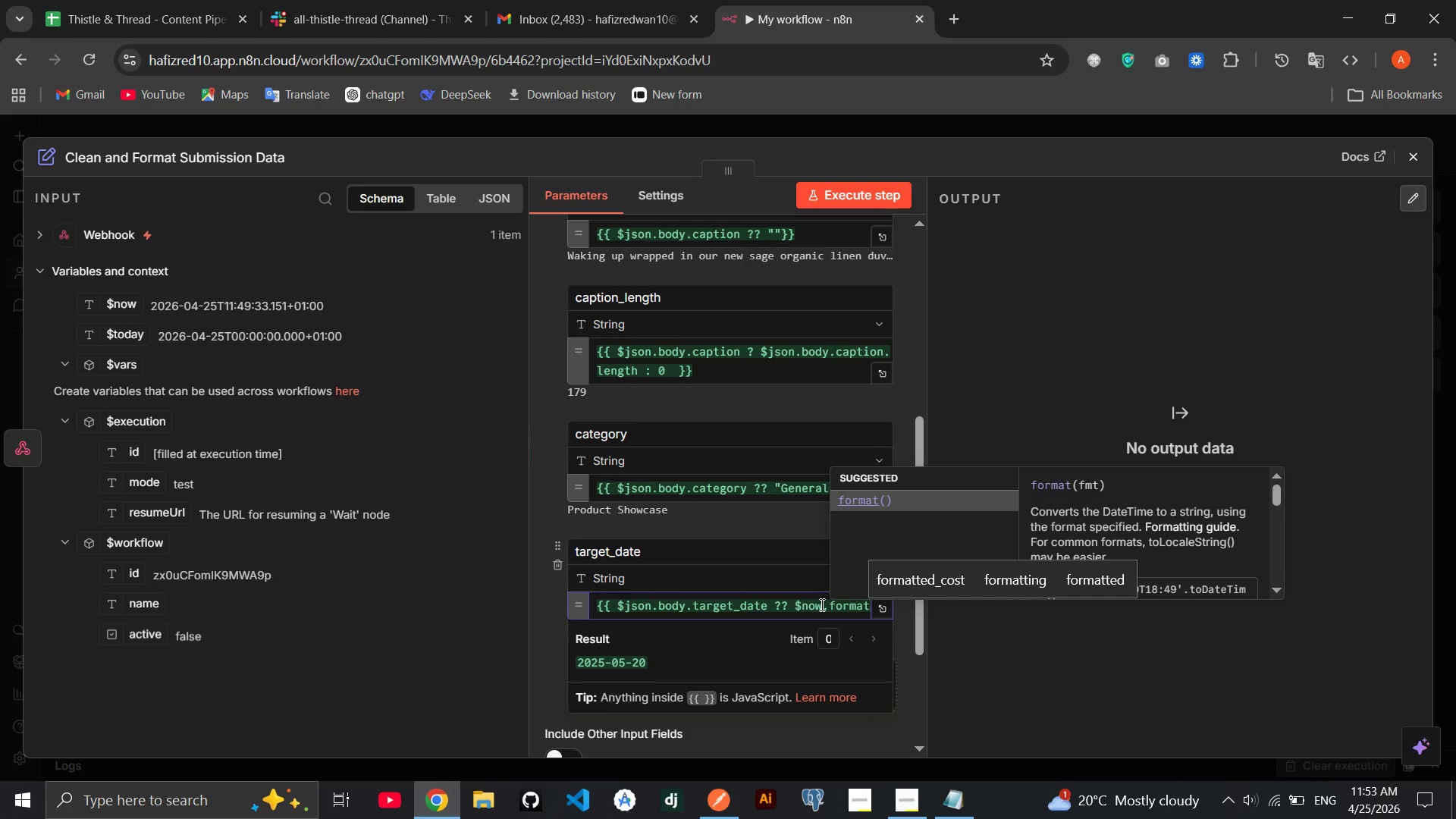 
key(Enter)
 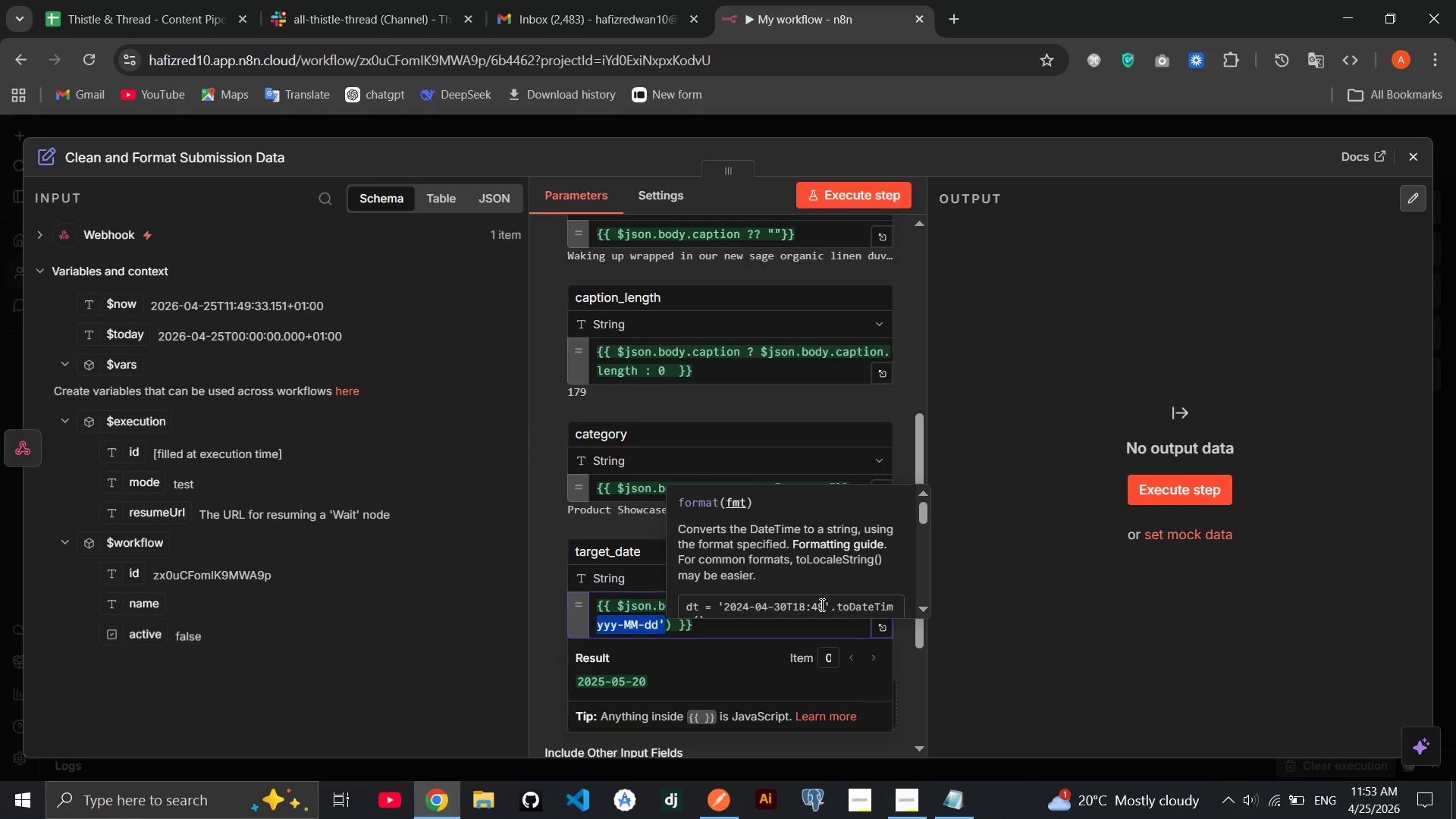 
key(Enter)
 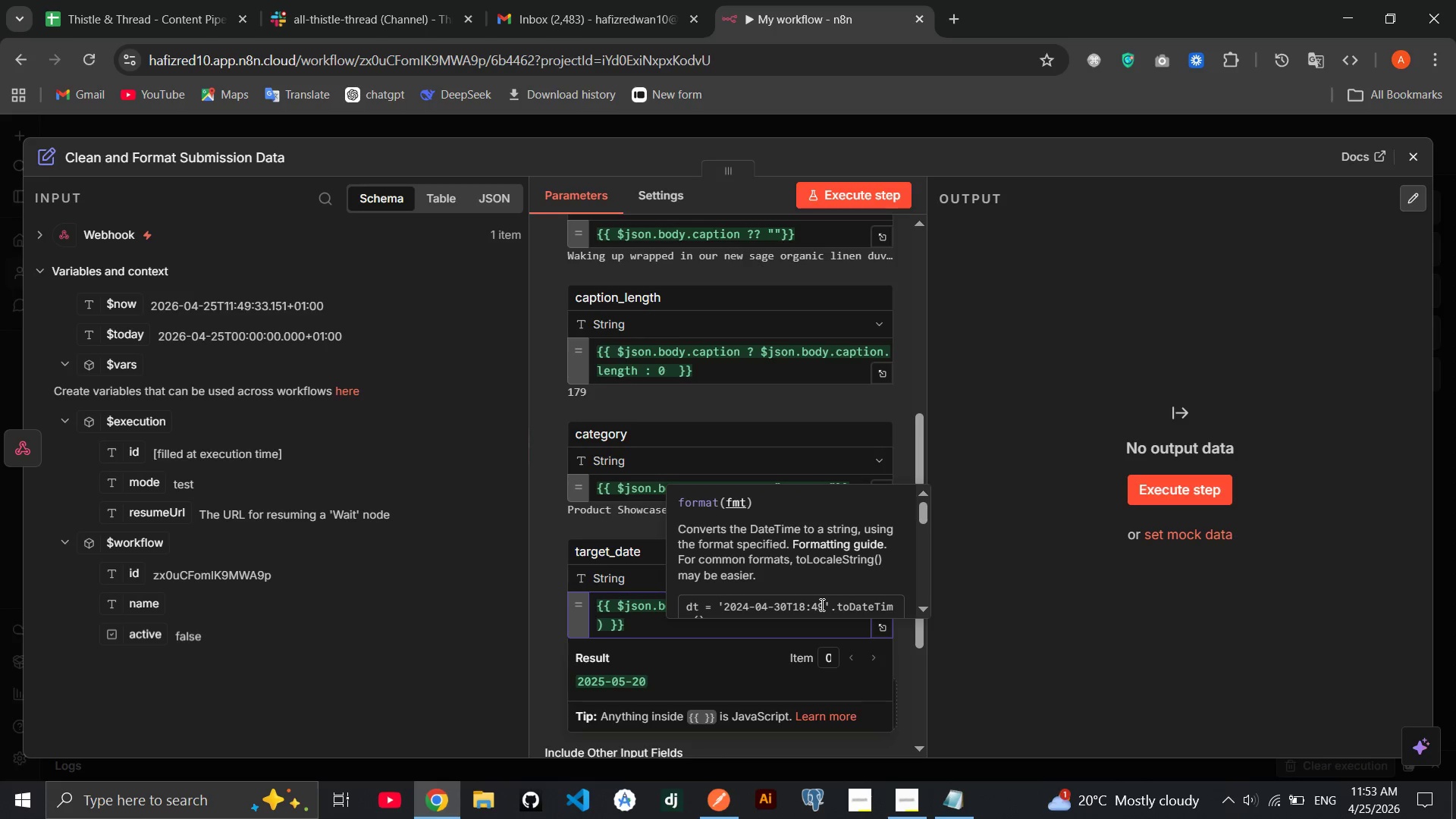 
key(Control+Z)
 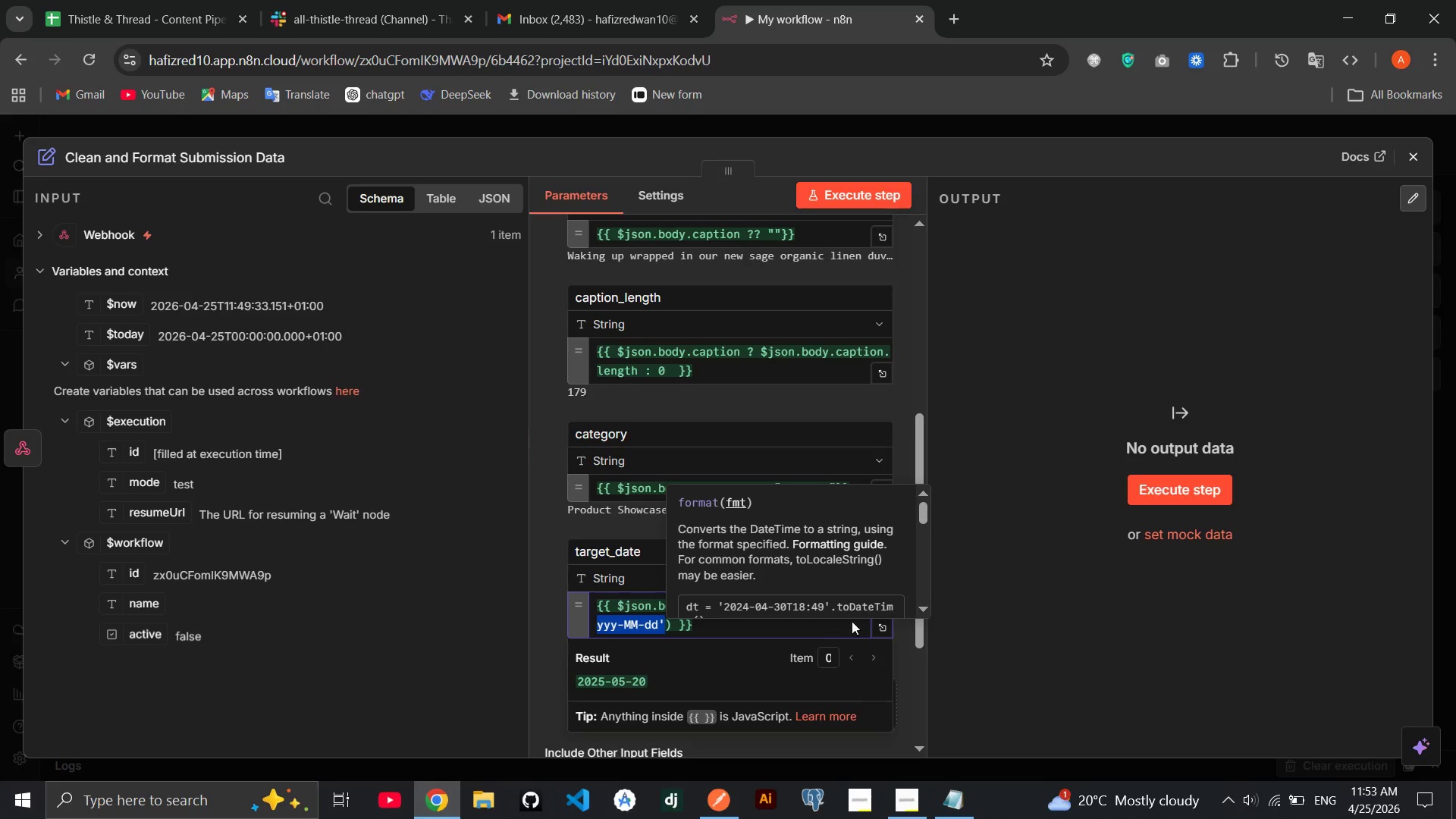 
left_click([805, 639])
 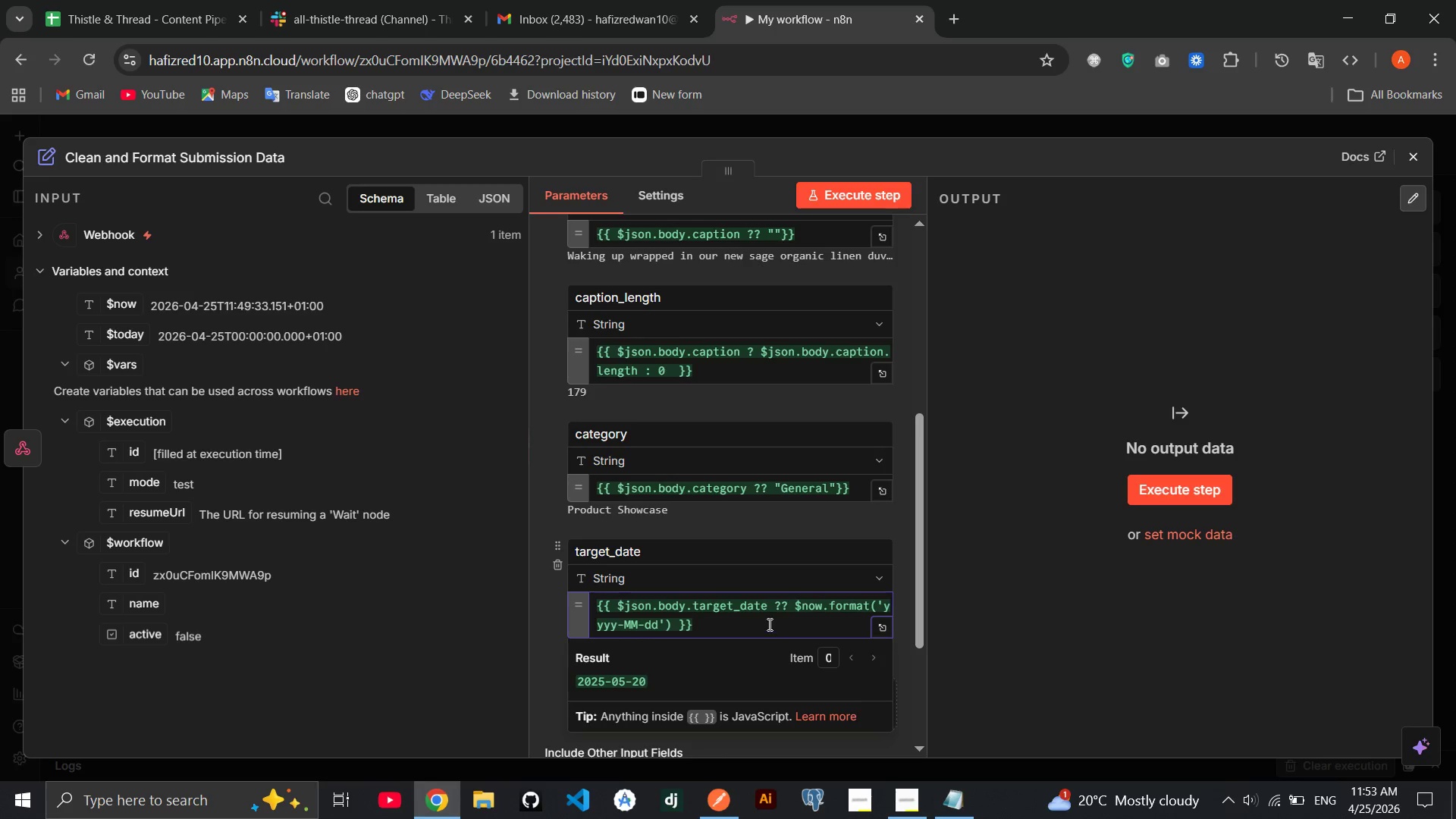 
wait(5.66)
 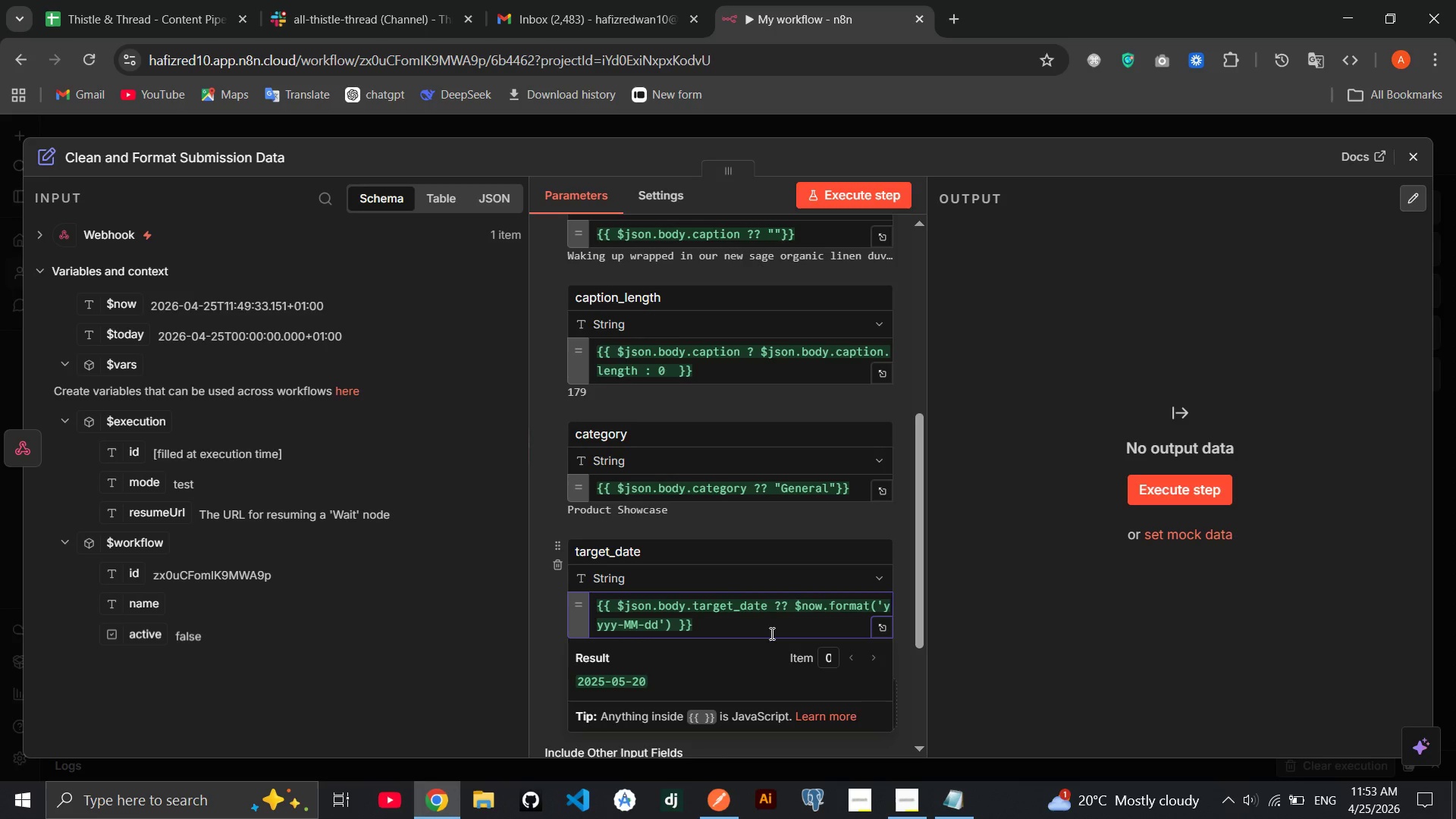 
left_click([716, 517])
 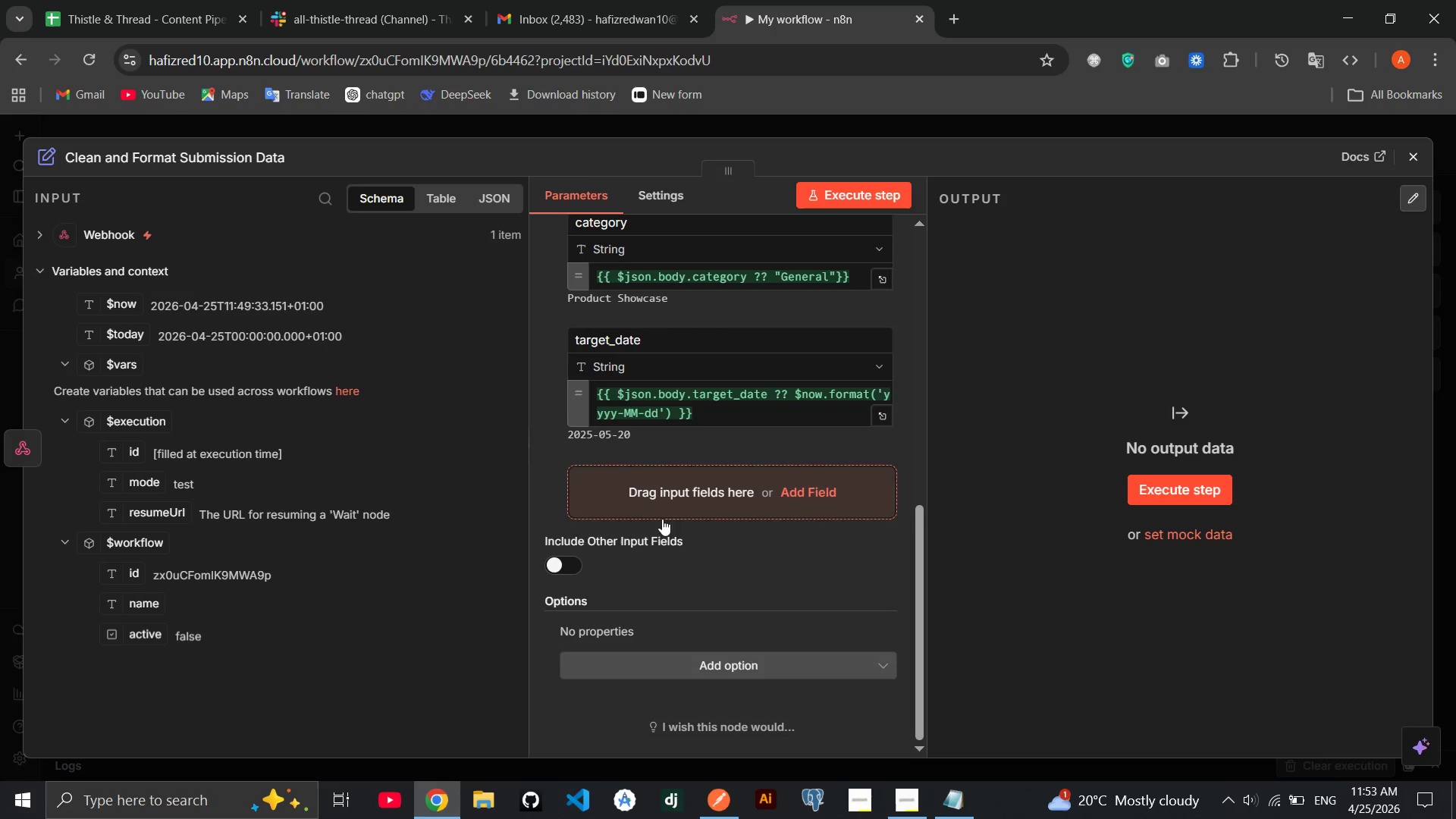 
wait(6.28)
 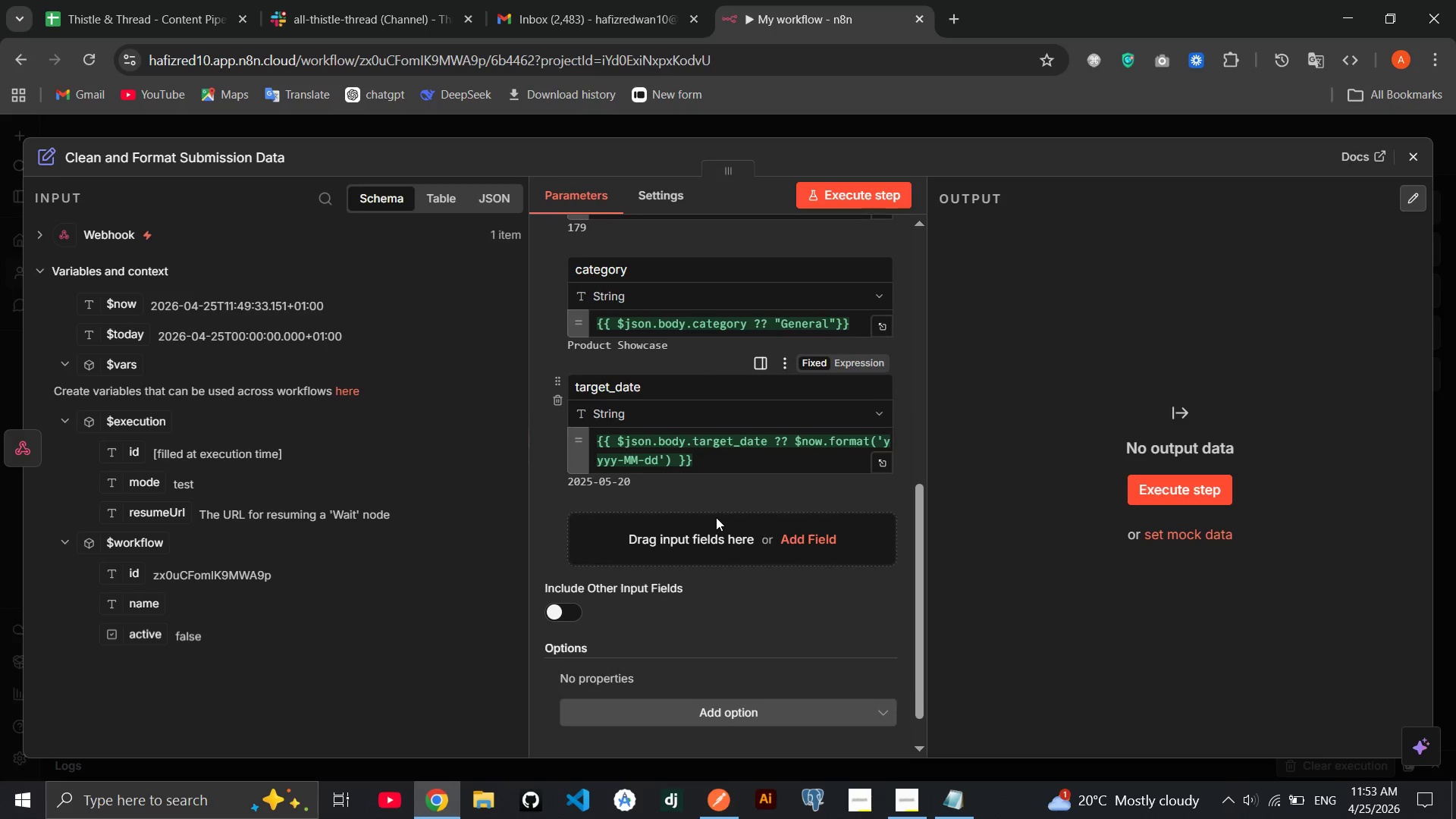 
left_click([159, 237])
 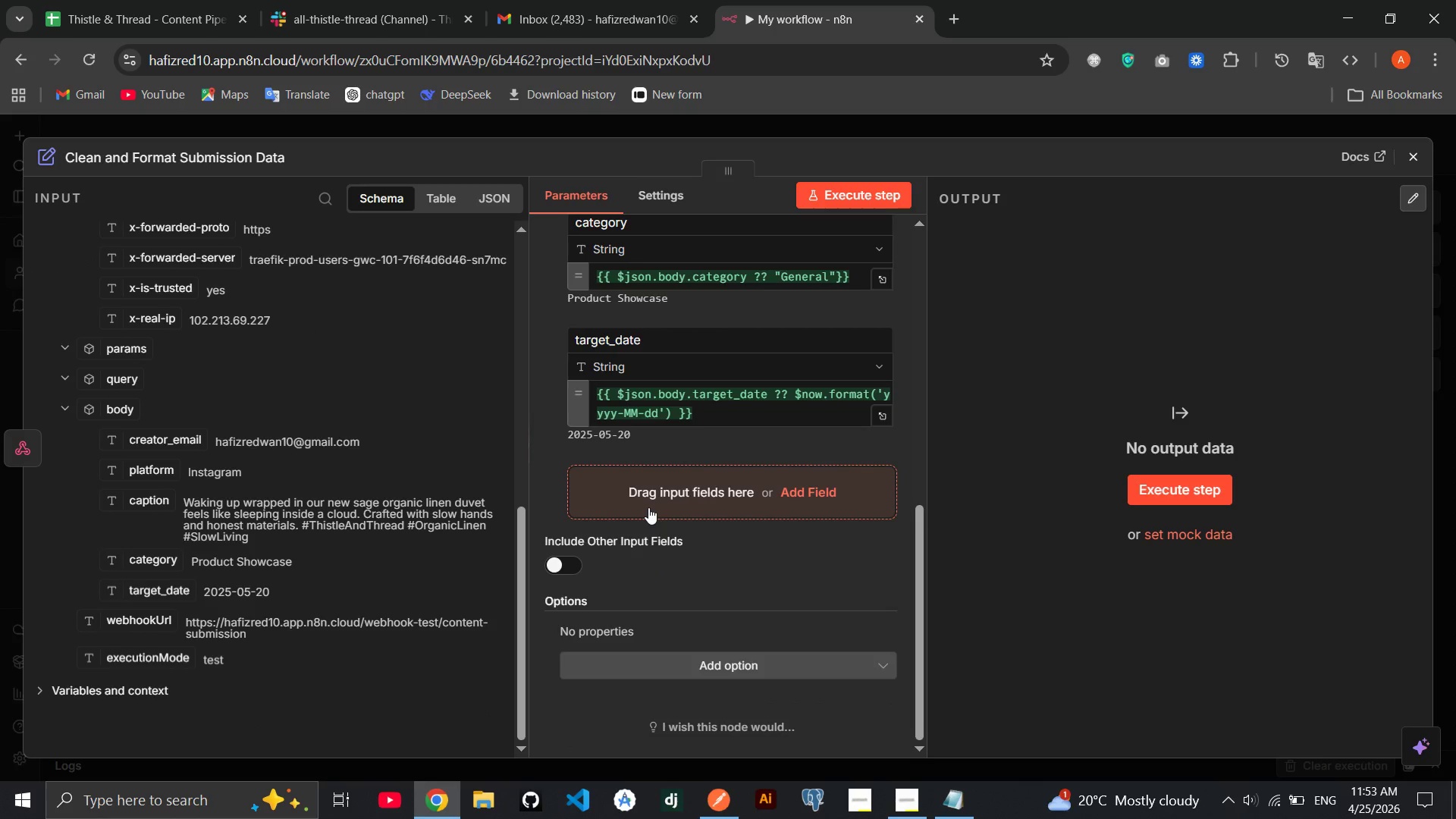 
wait(7.7)
 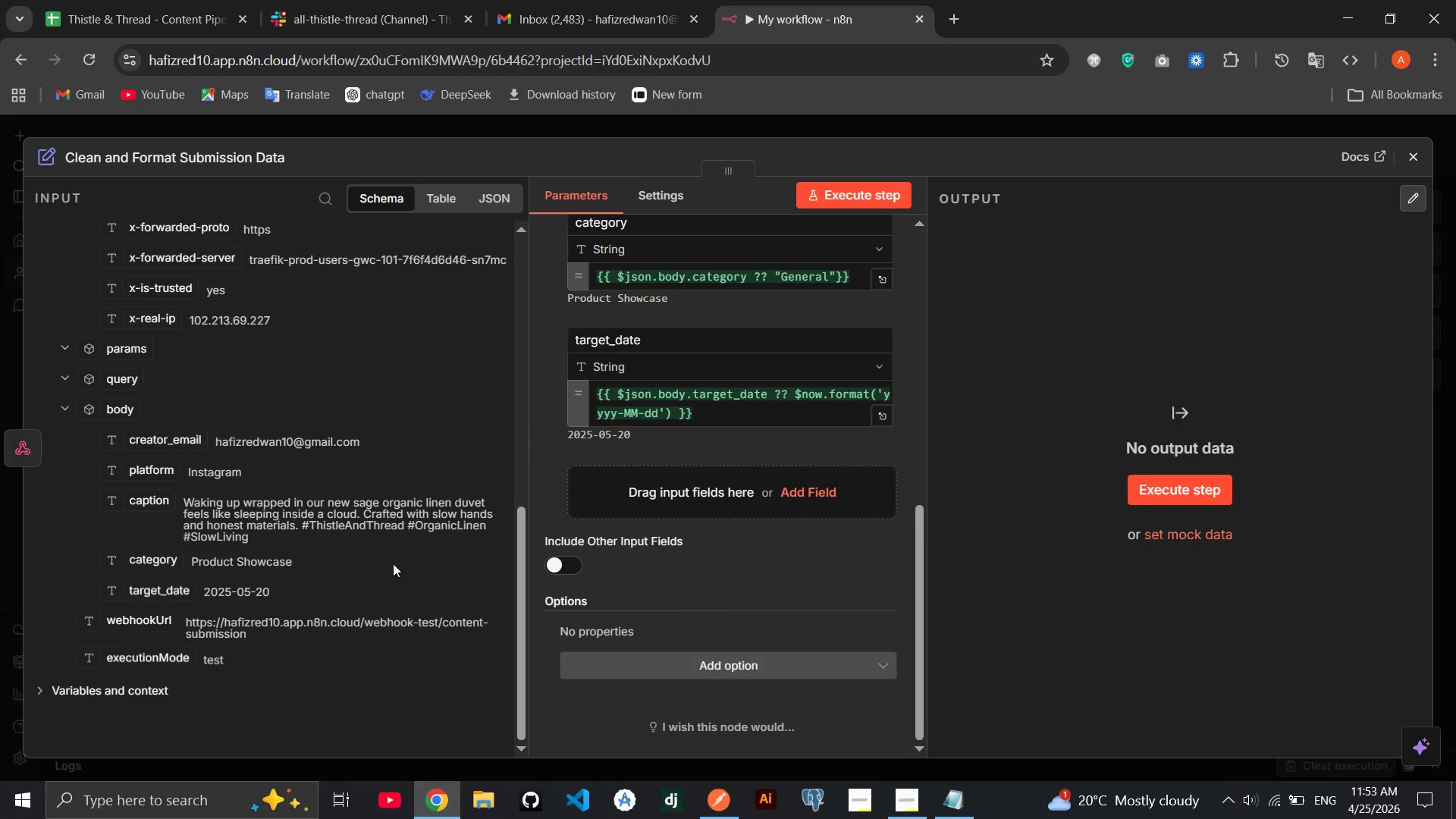 
left_click_drag(start_coordinate=[153, 501], to_coordinate=[693, 488])
 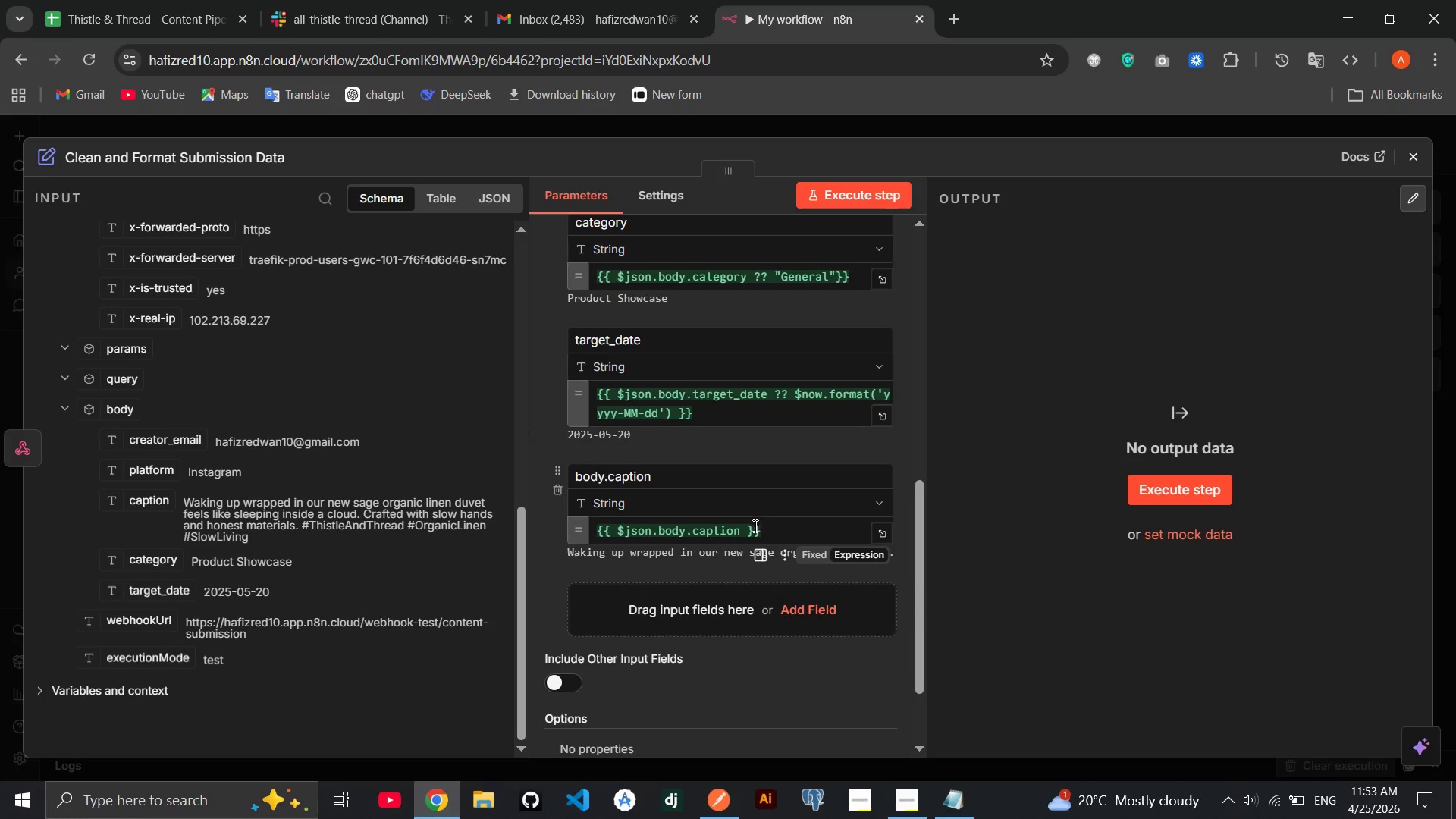 
left_click([751, 529])
 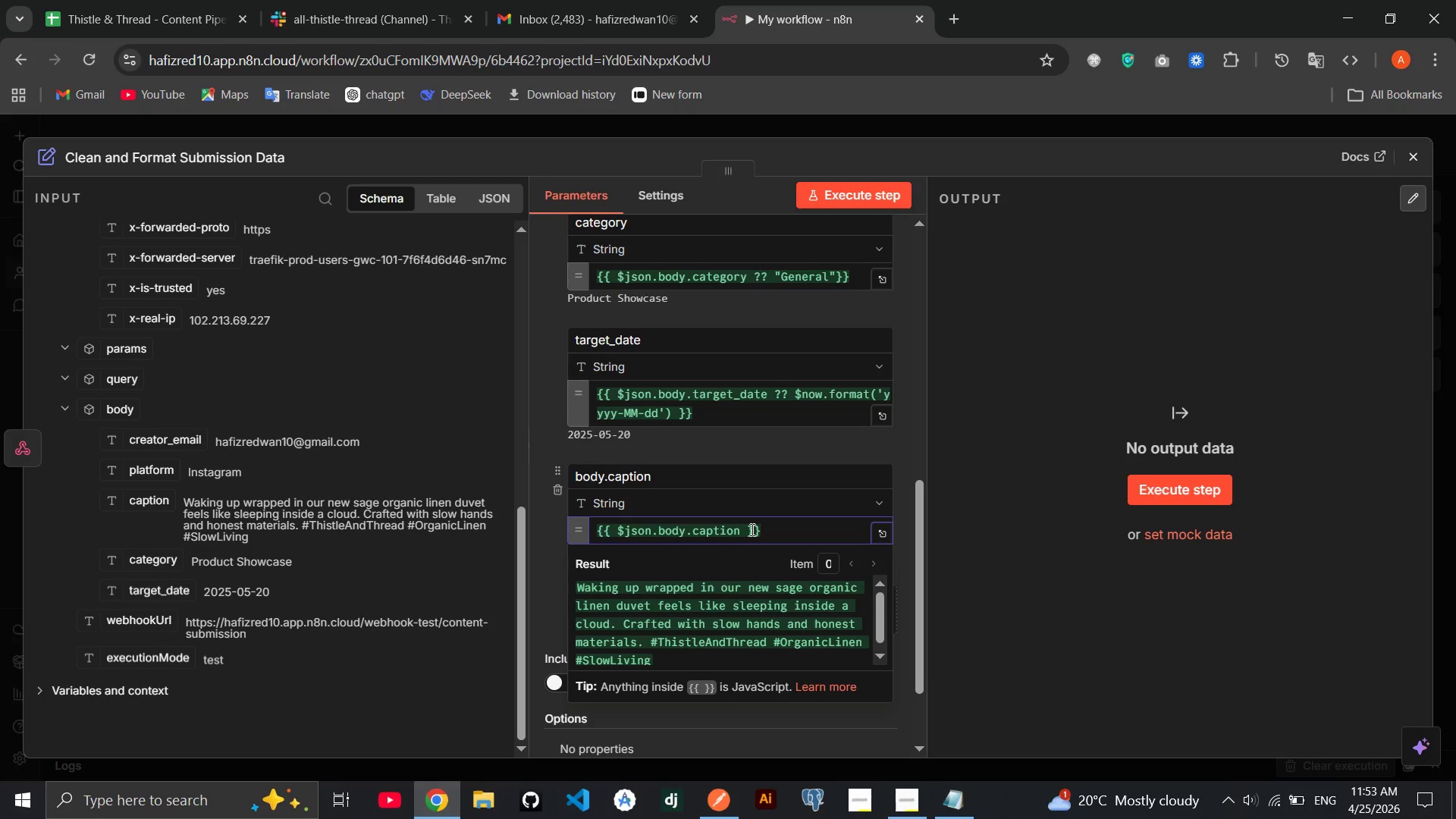 
key(ArrowLeft)
 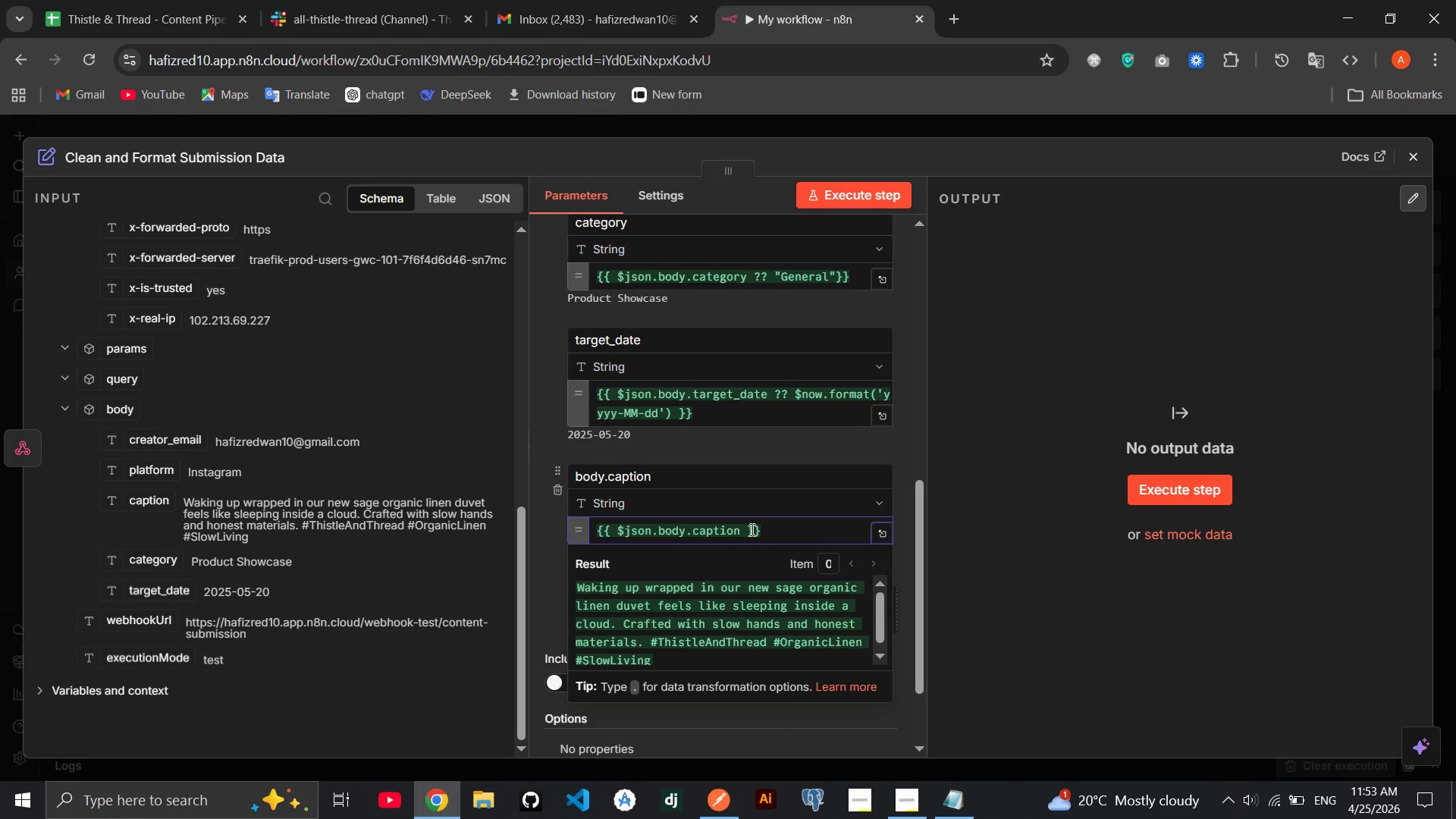 
key(Shift+Slash)
 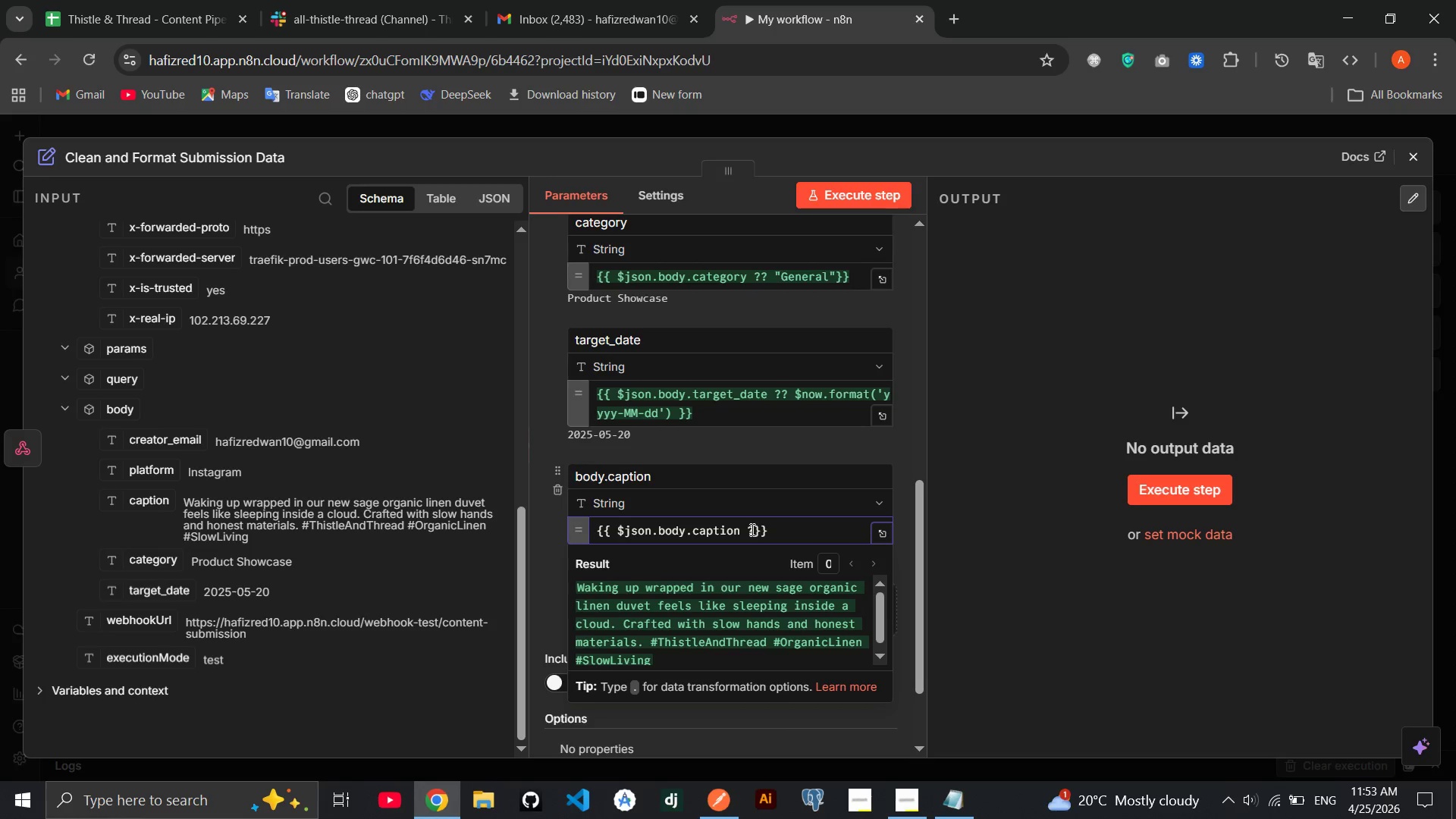 
key(Shift+Space)
 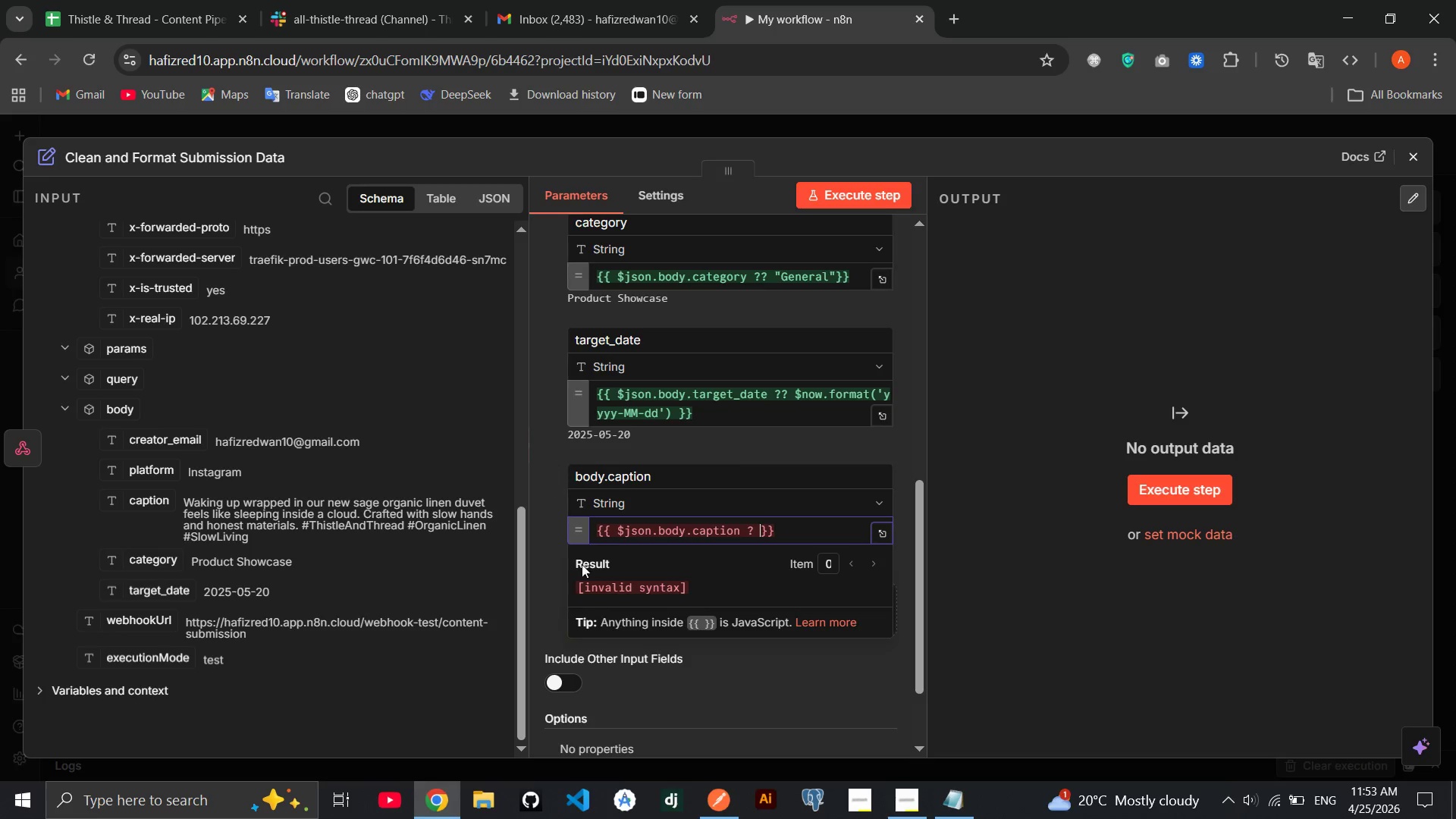 
wait(5.03)
 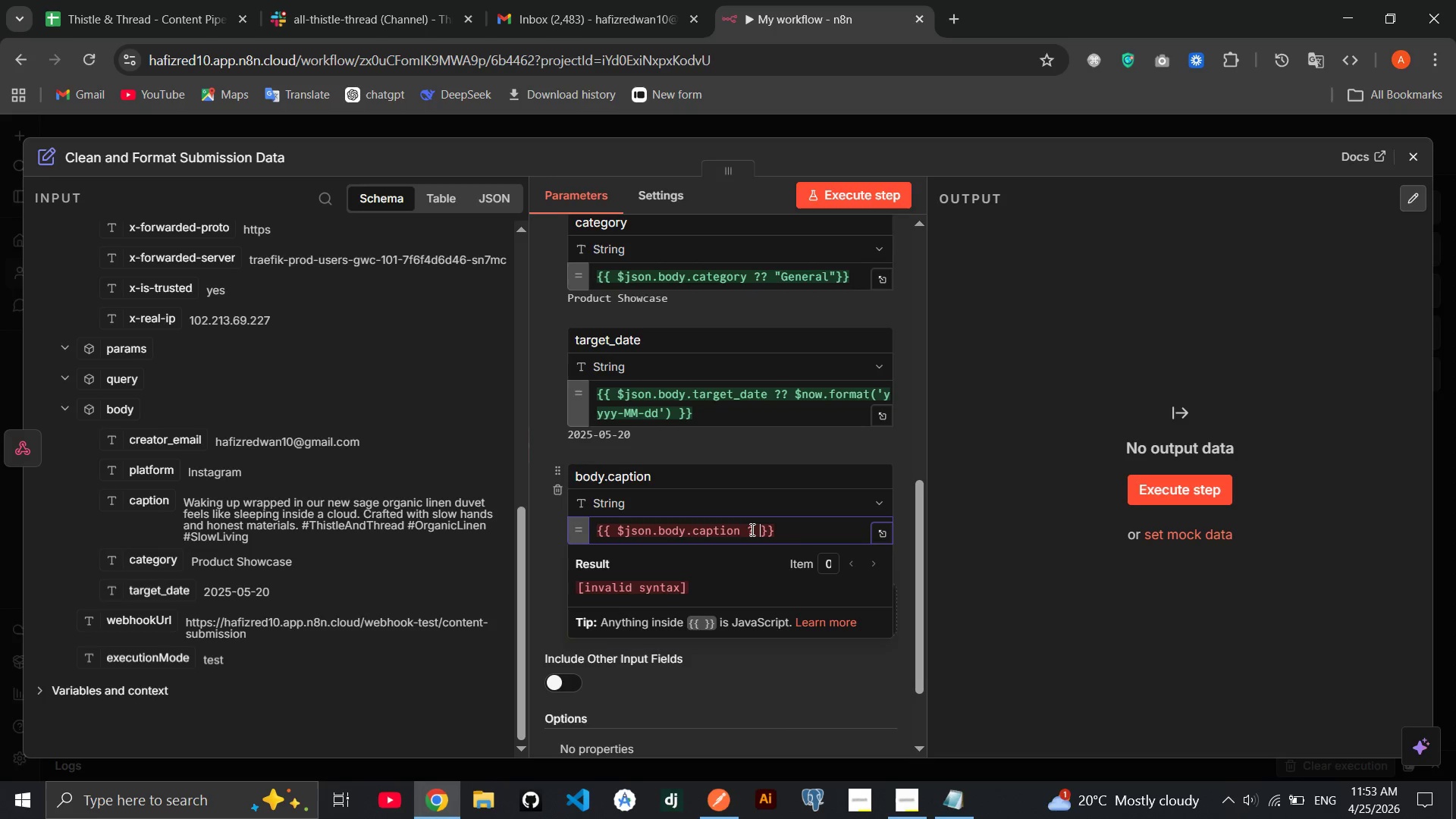 
left_click_drag(start_coordinate=[149, 506], to_coordinate=[761, 535])
 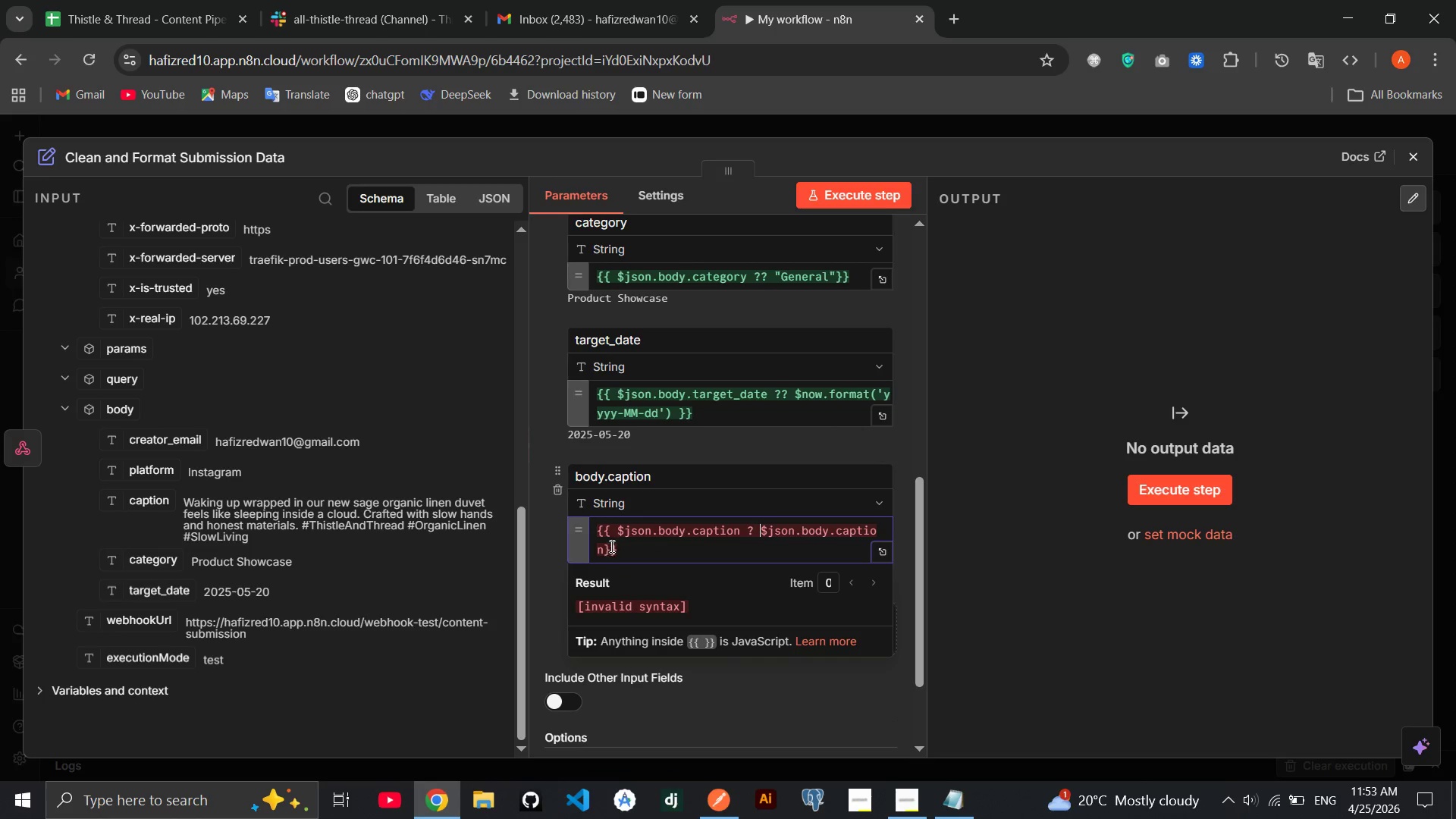 
left_click([608, 548])
 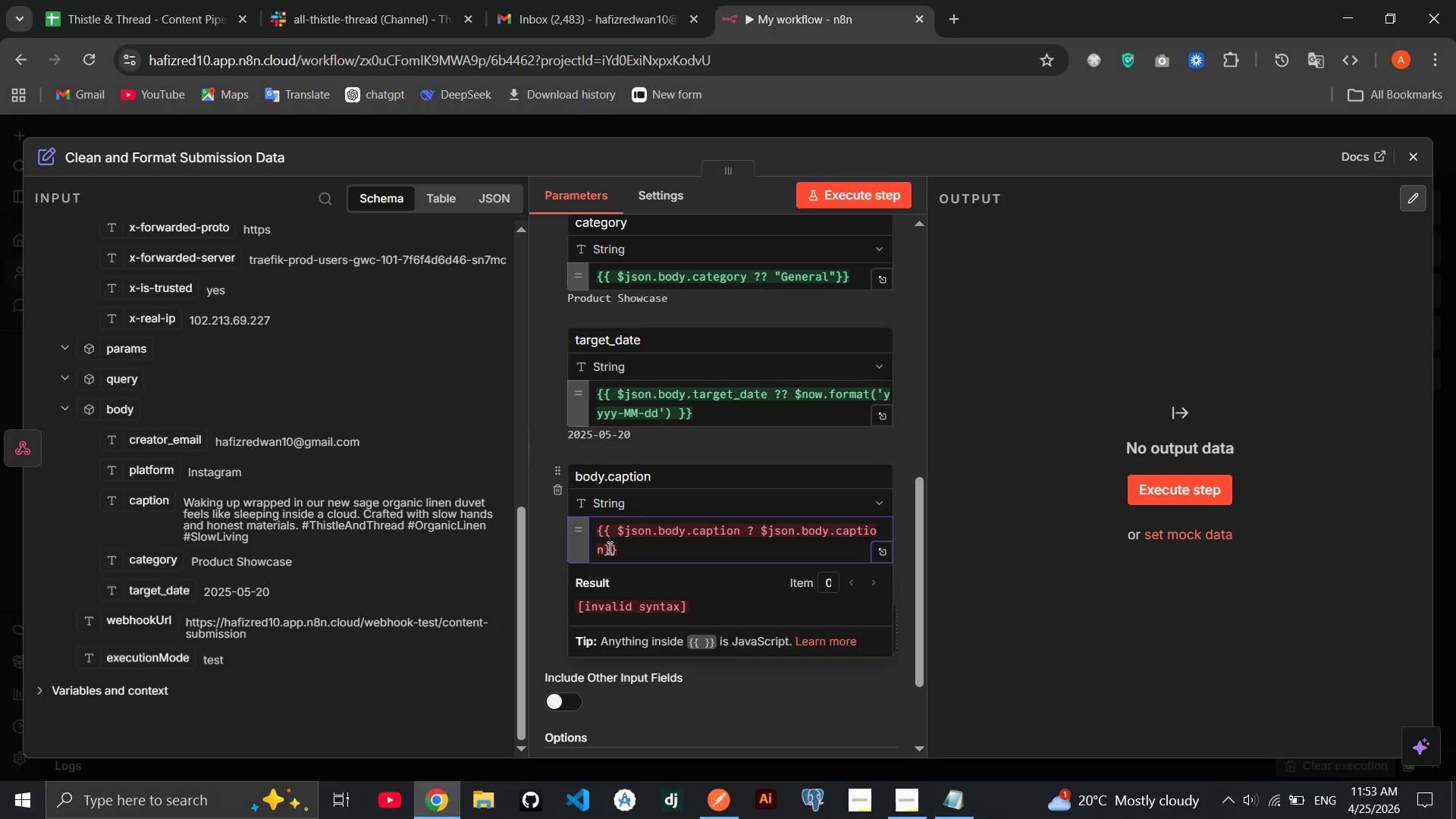 
key(ArrowLeft)
 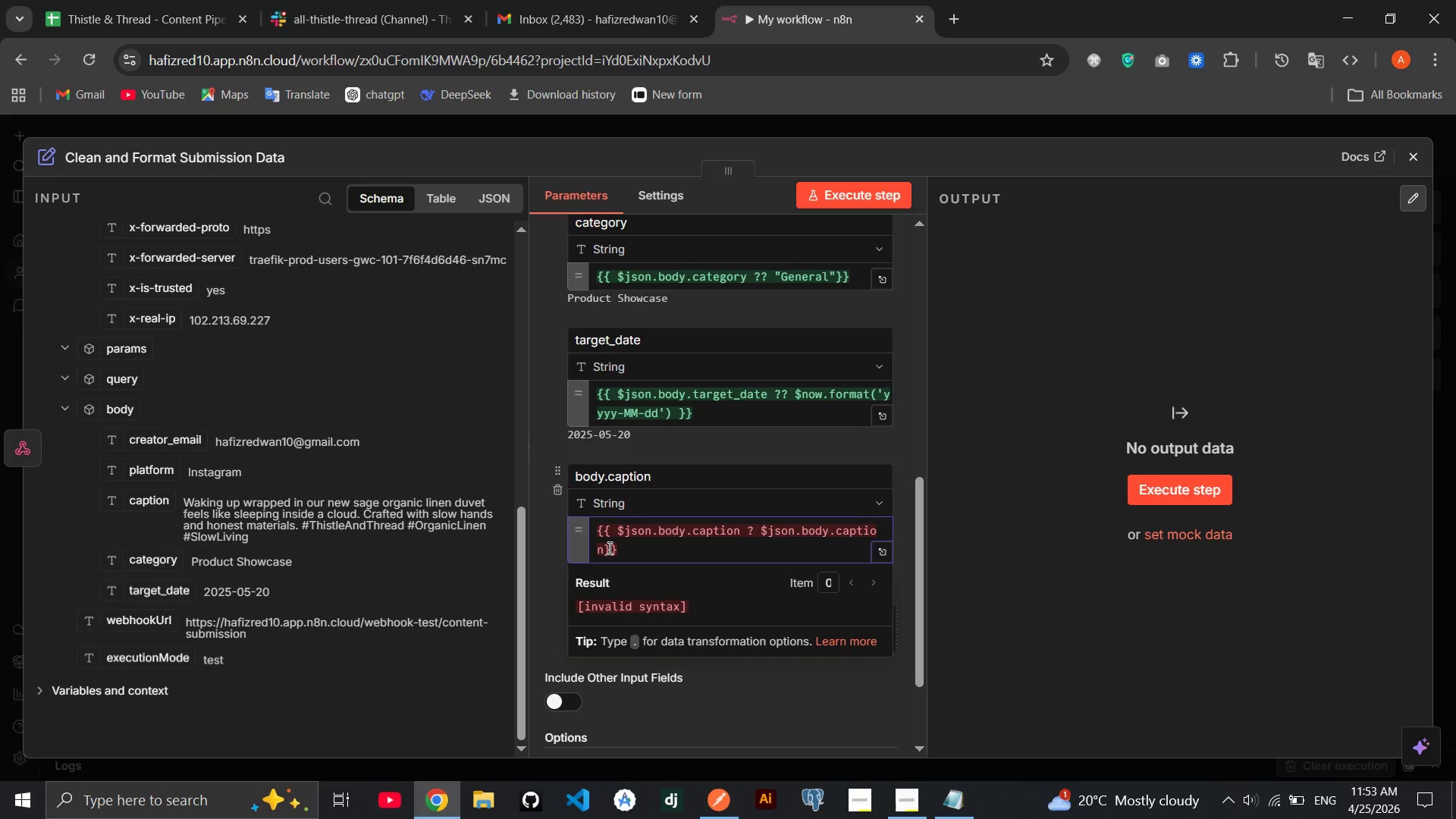 
type(.sub)
 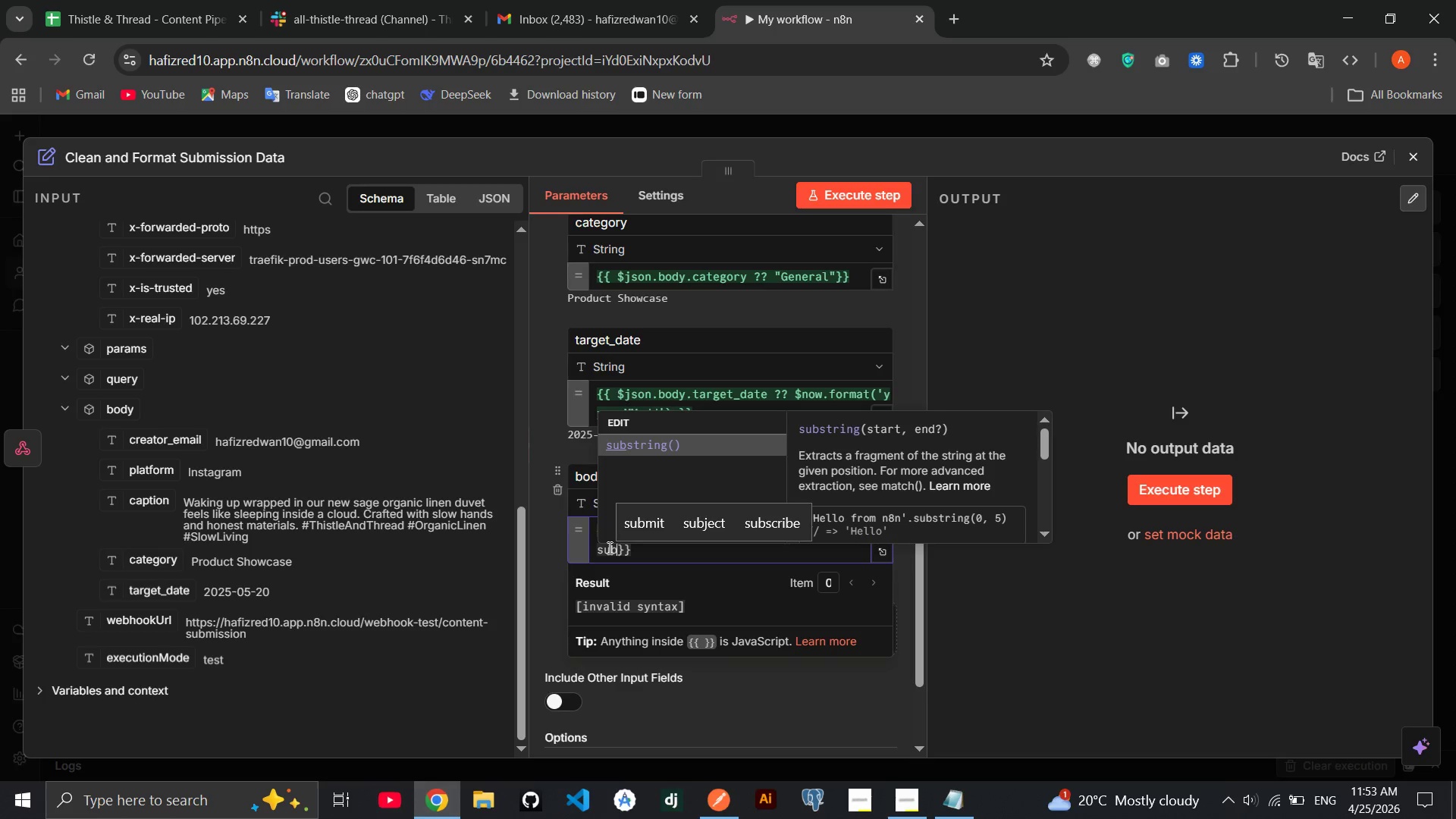 
key(Enter)
 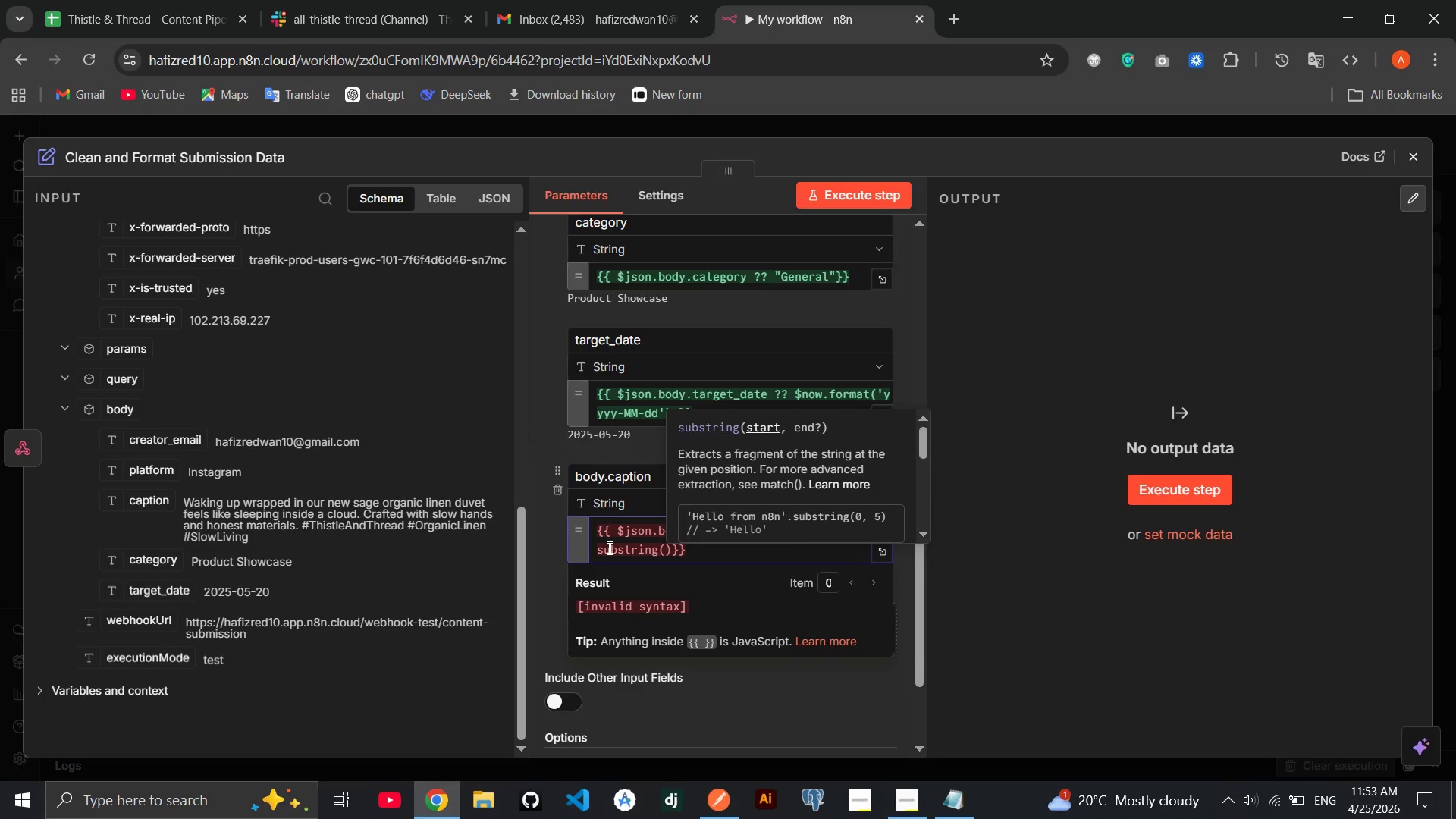 
type(0, 100)
 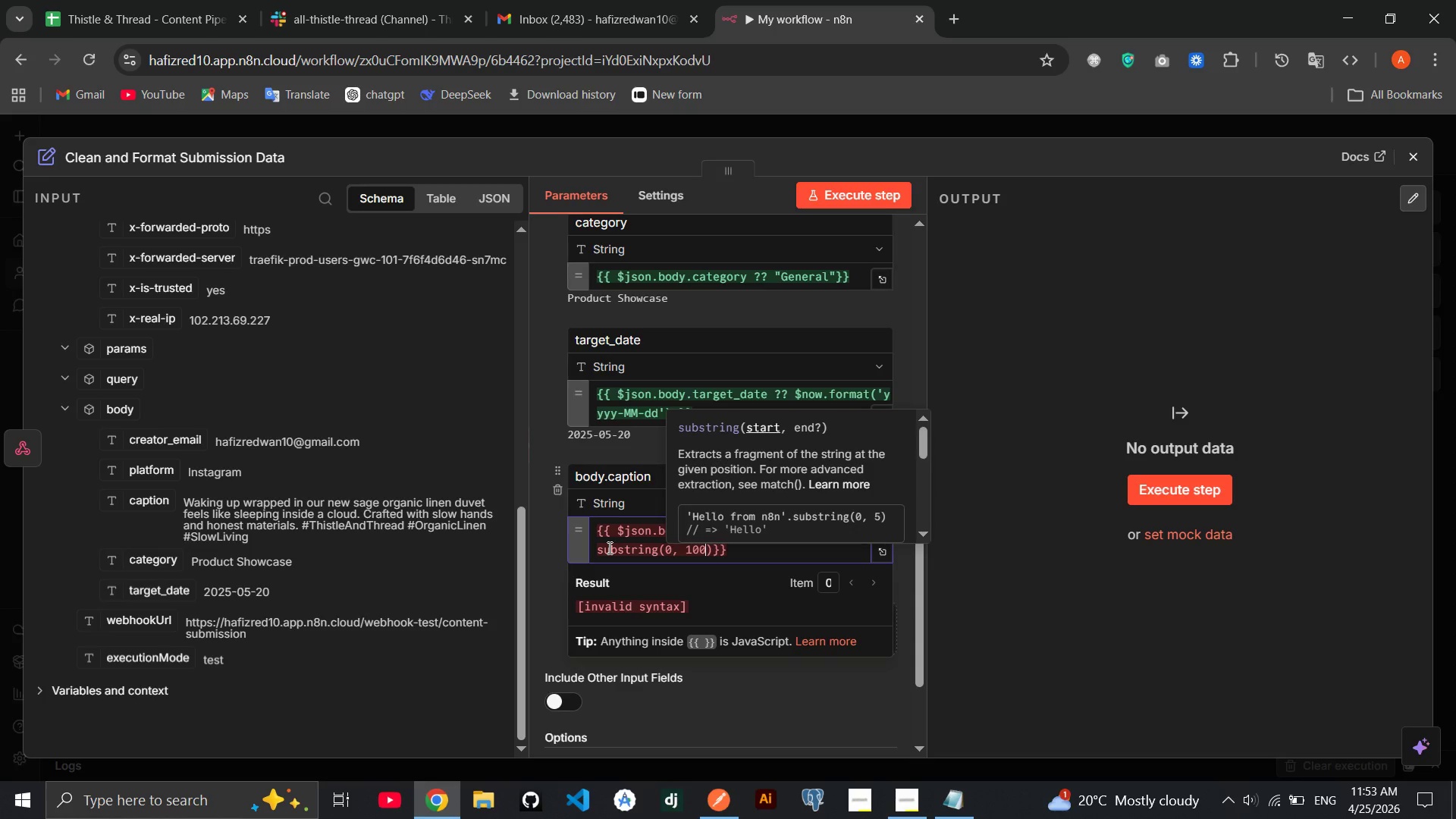 
key(ArrowRight)
 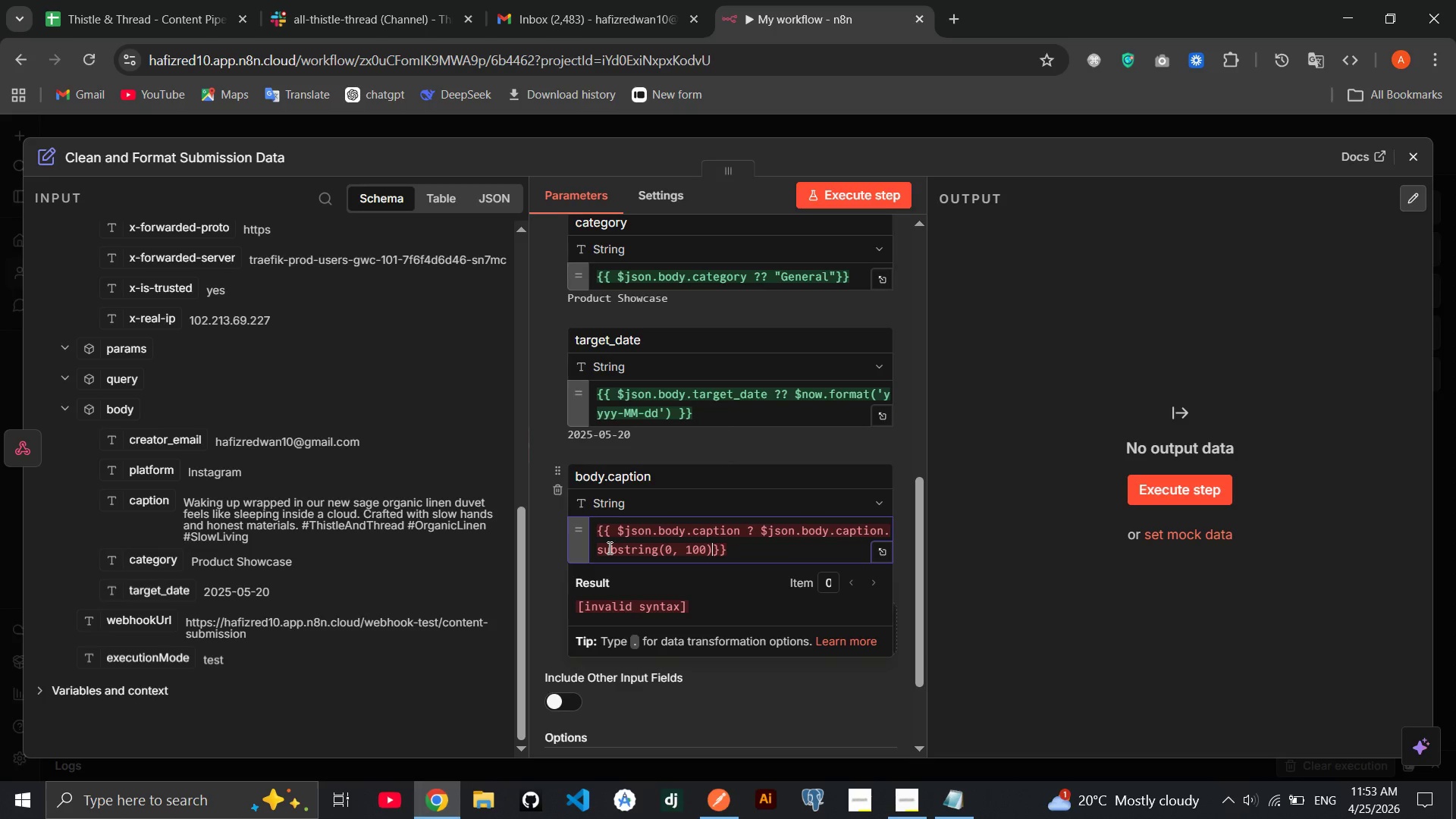 
key(Space)
 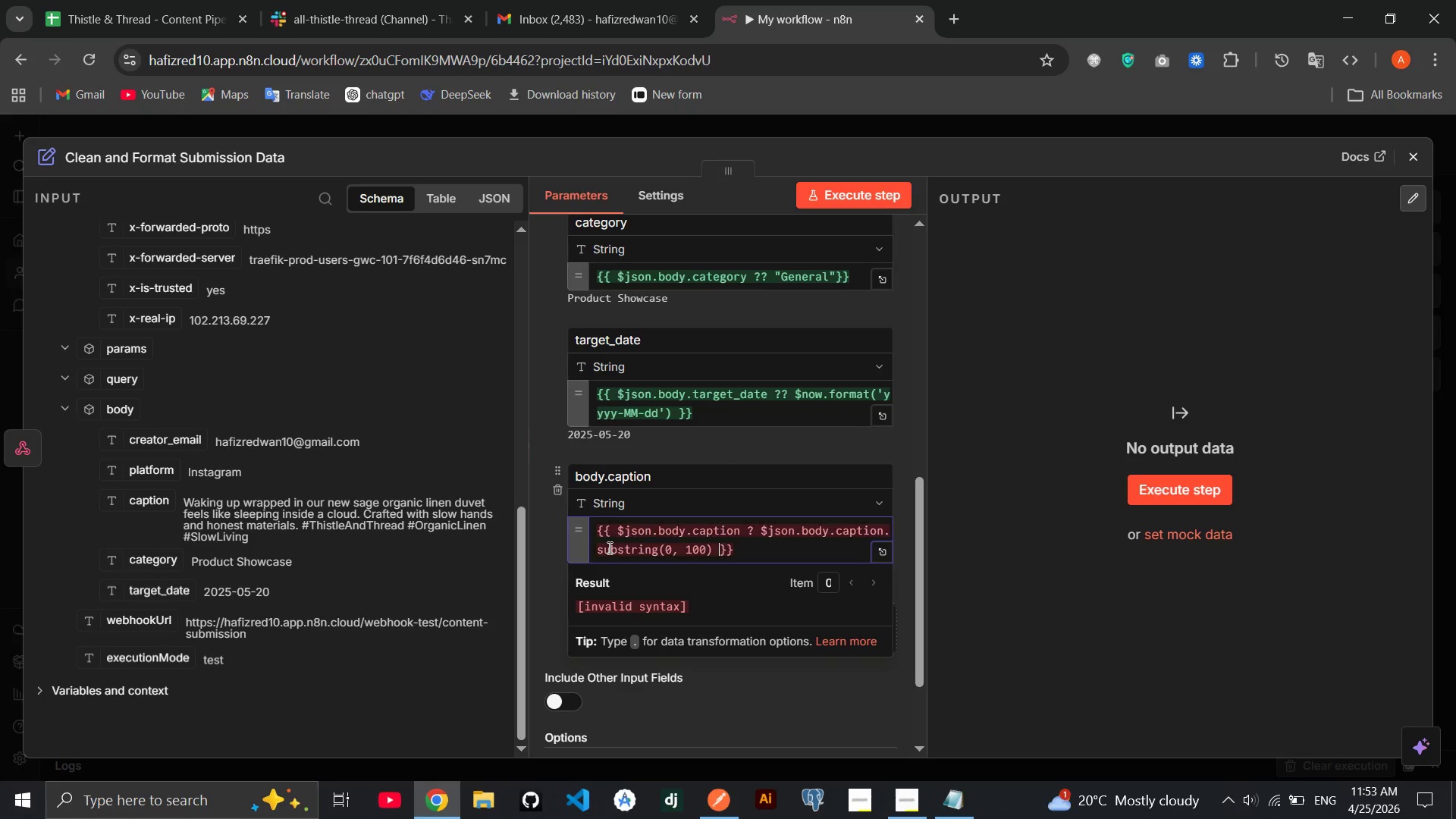 
key(Shift+Equal)
 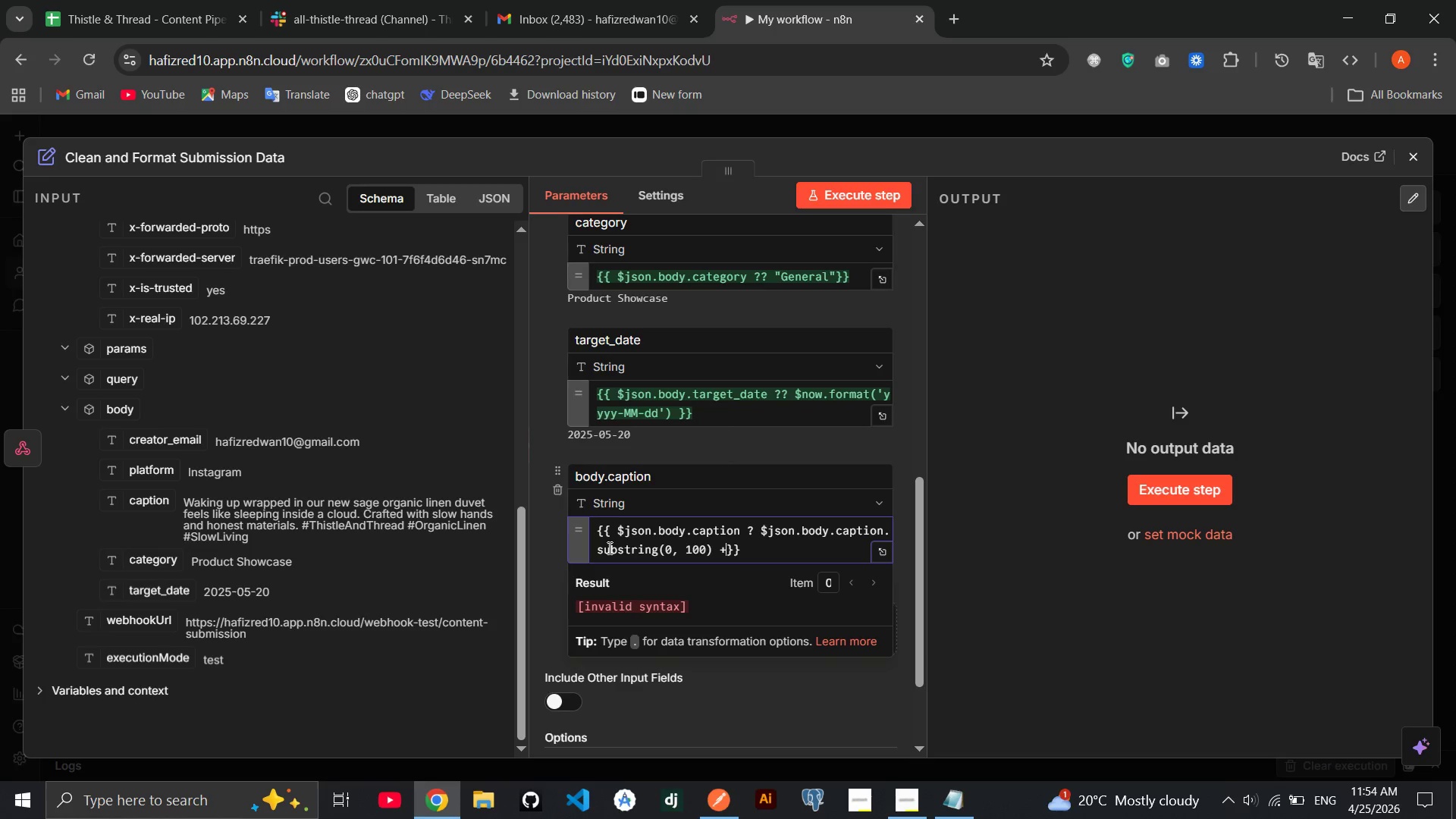 
key(Shift+Space)
 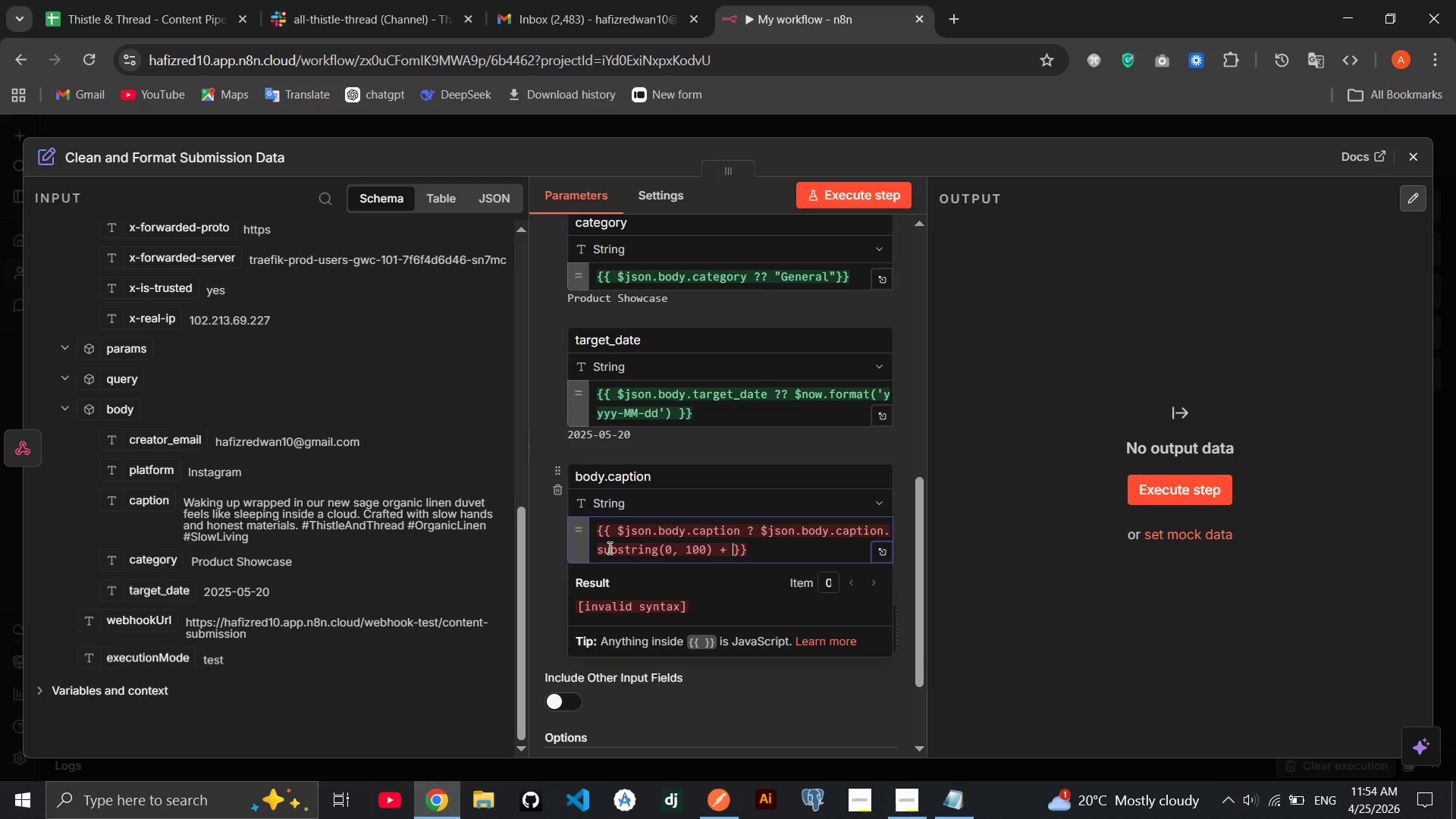 
key(Shift+Quote)
 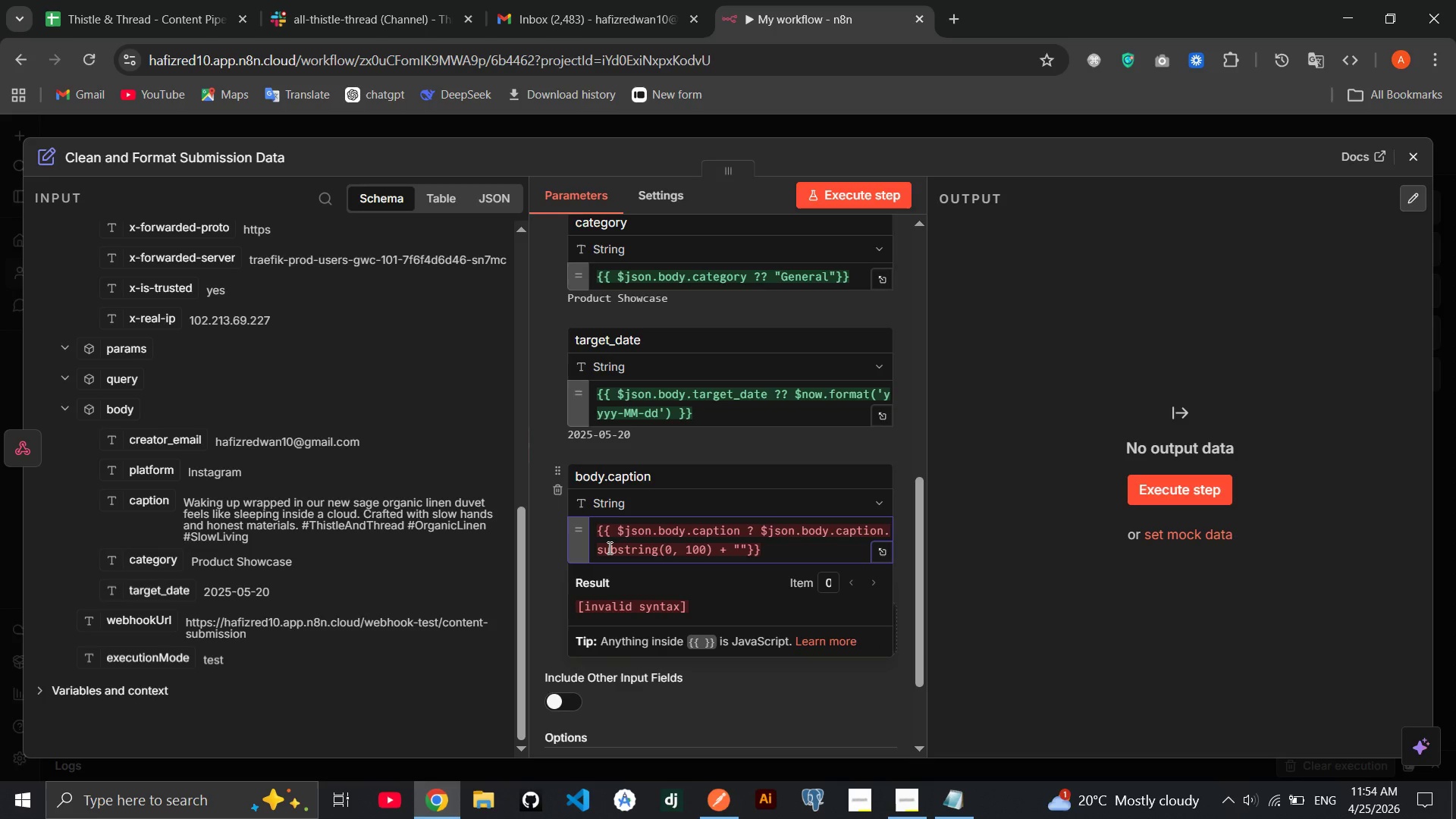 
key(Period)
 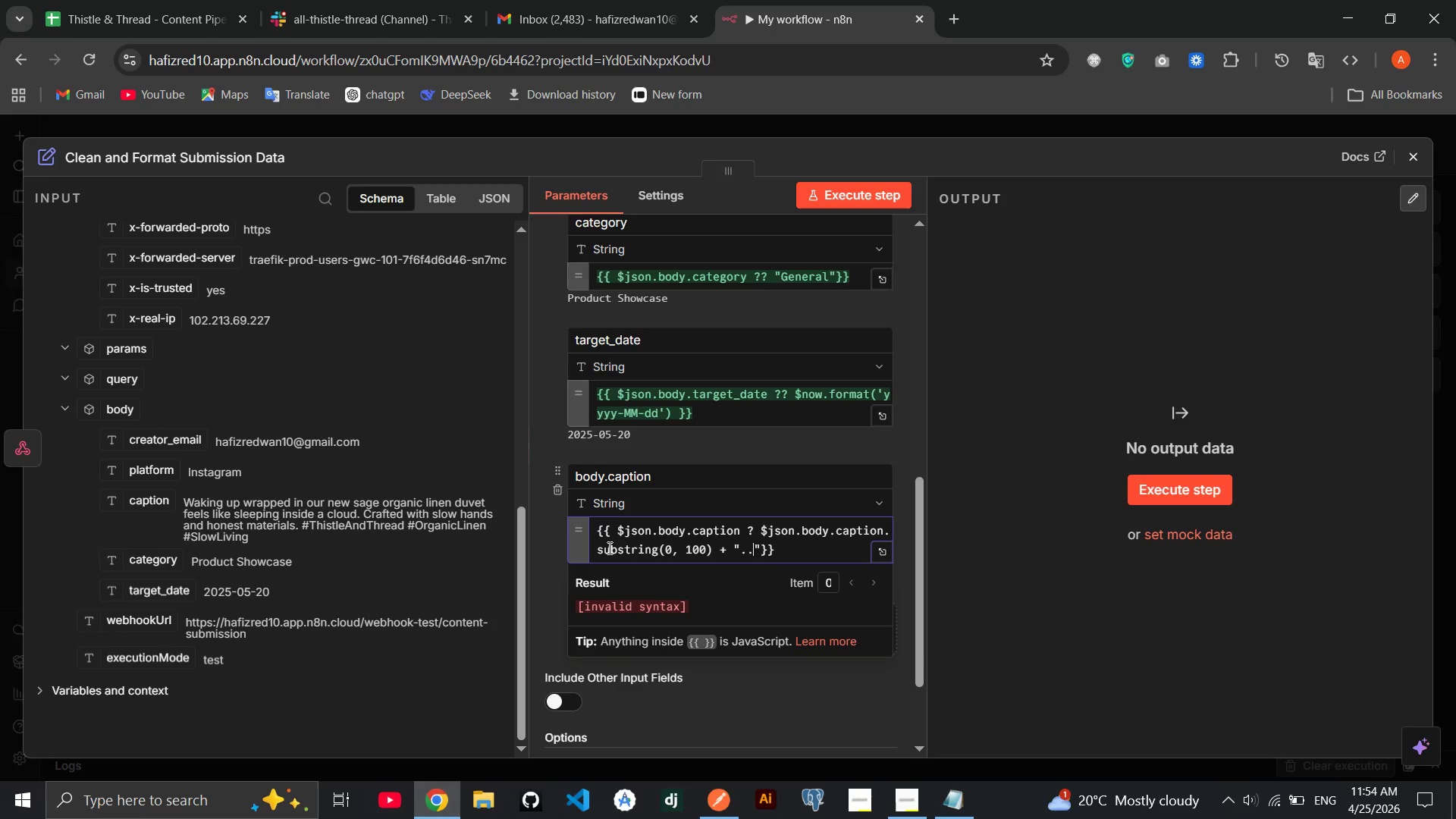 
key(Period)
 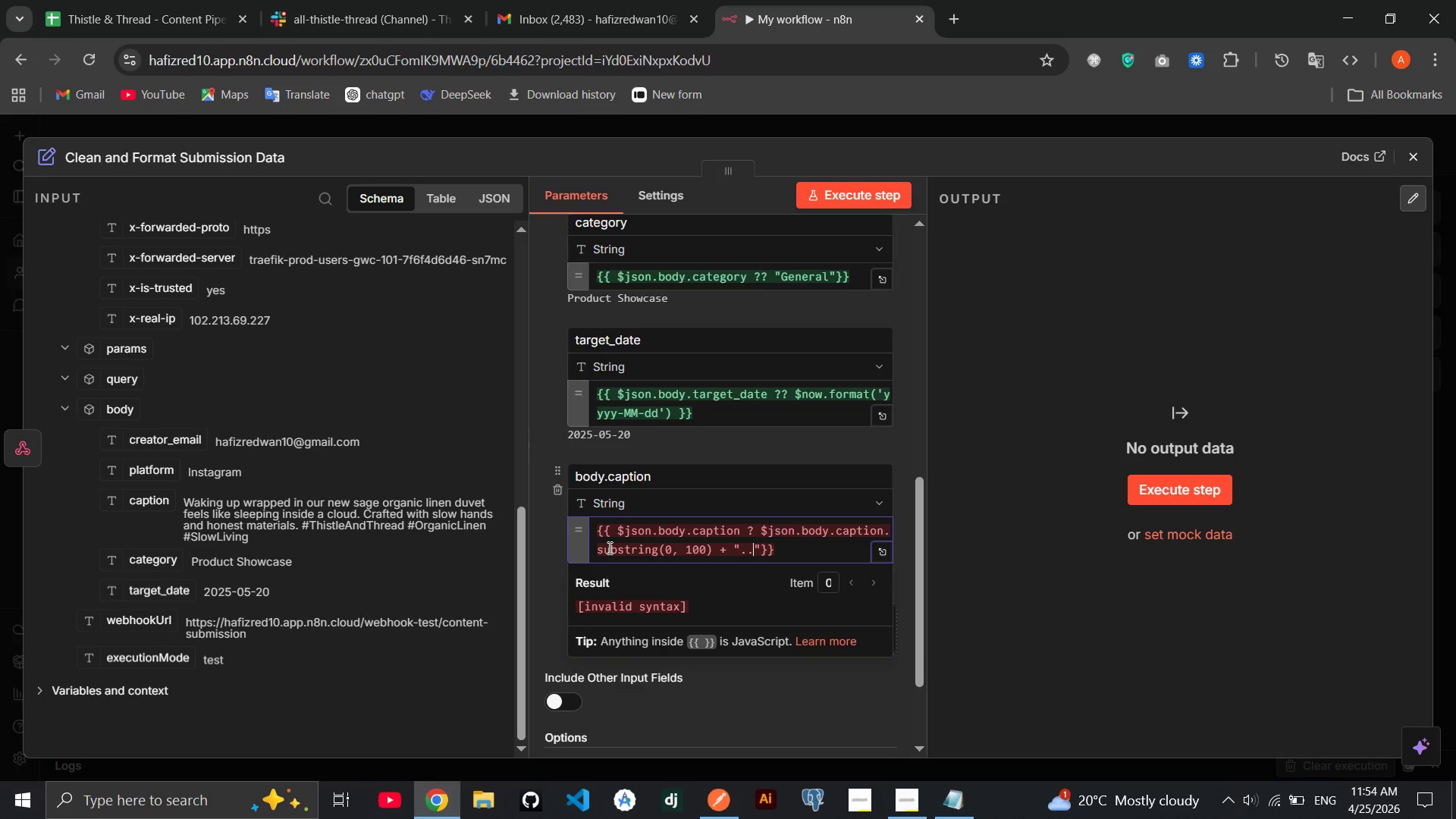 
key(Period)
 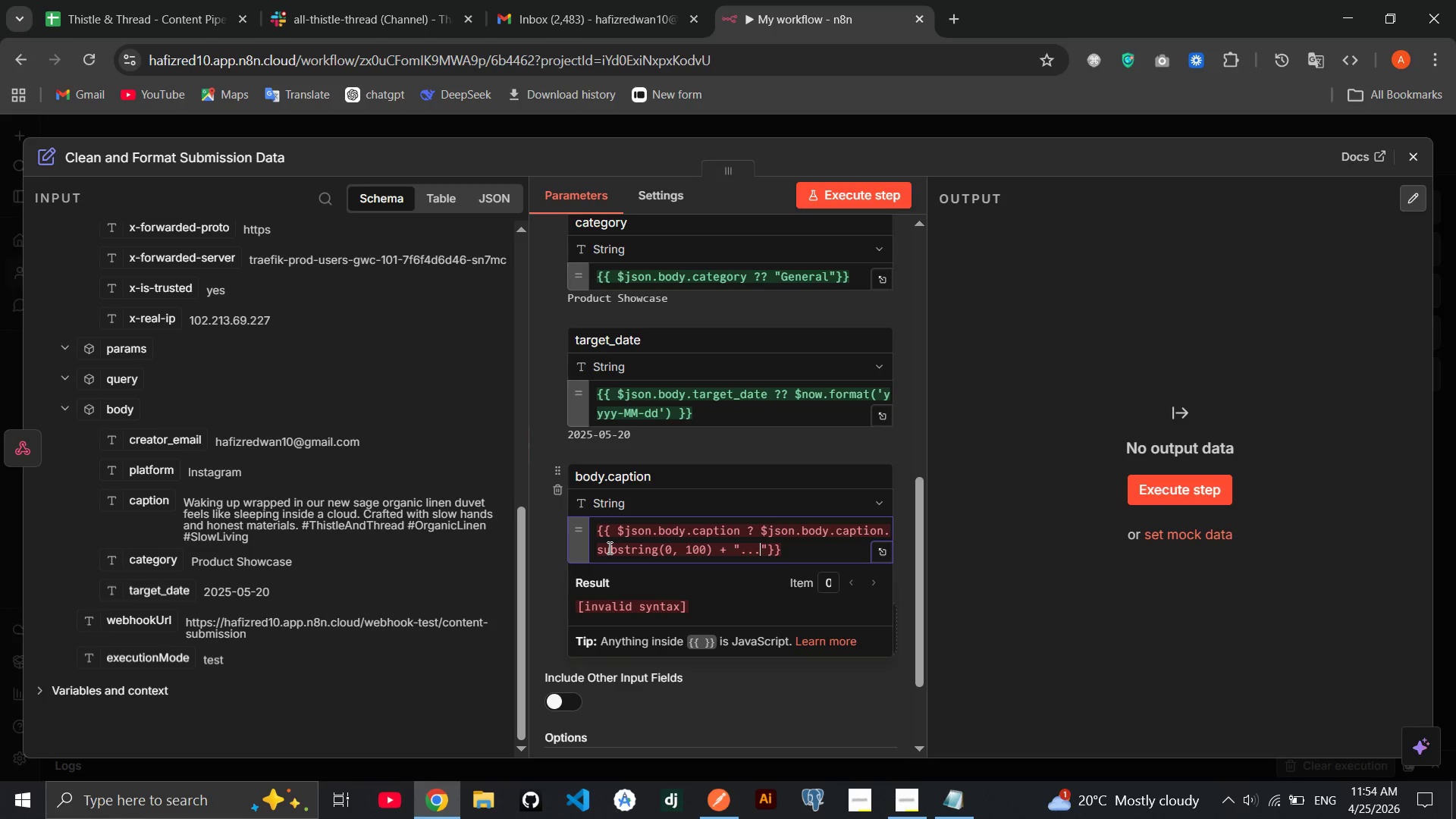 
key(ArrowRight)
 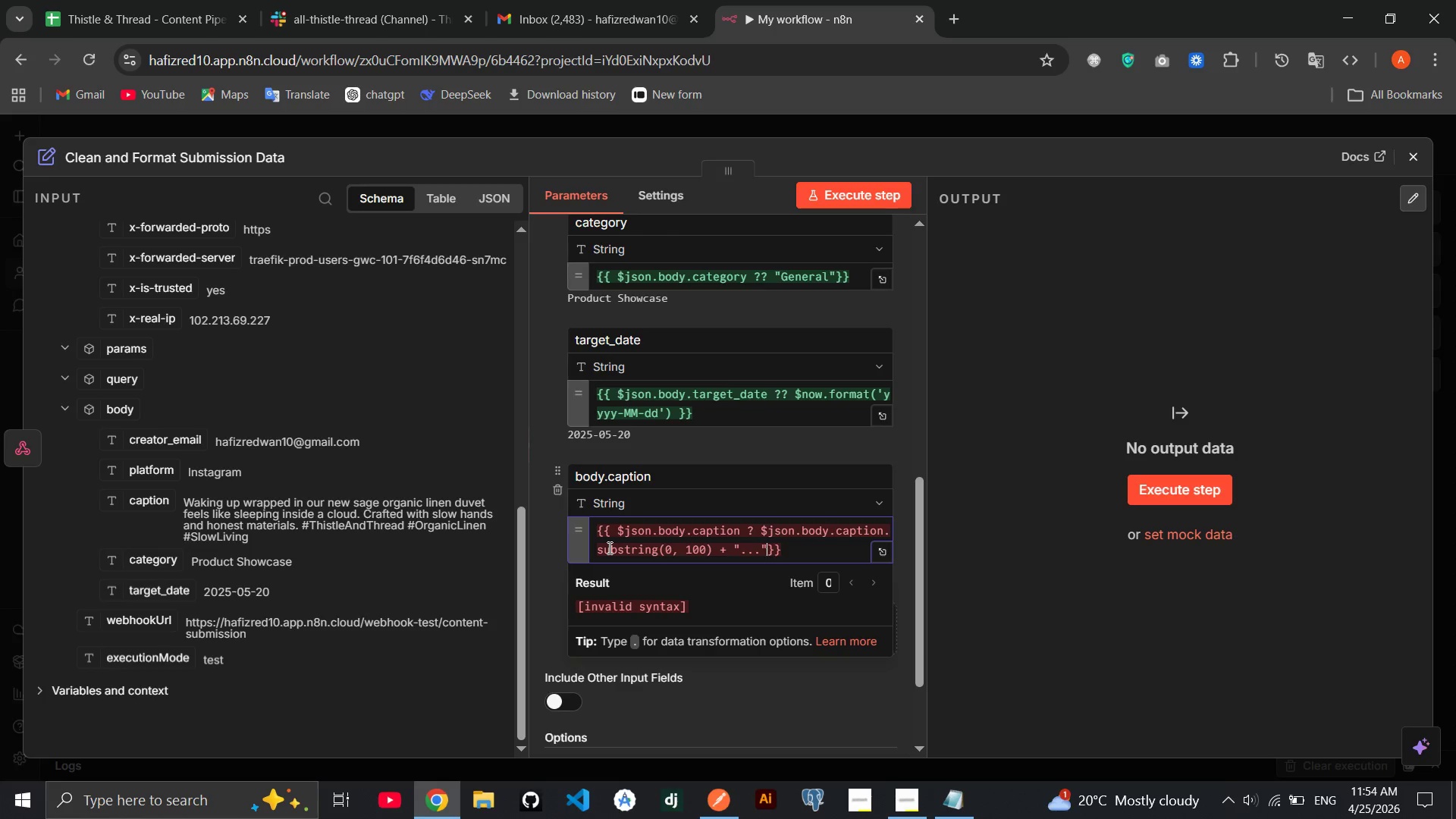 
type( : "No Caption)
 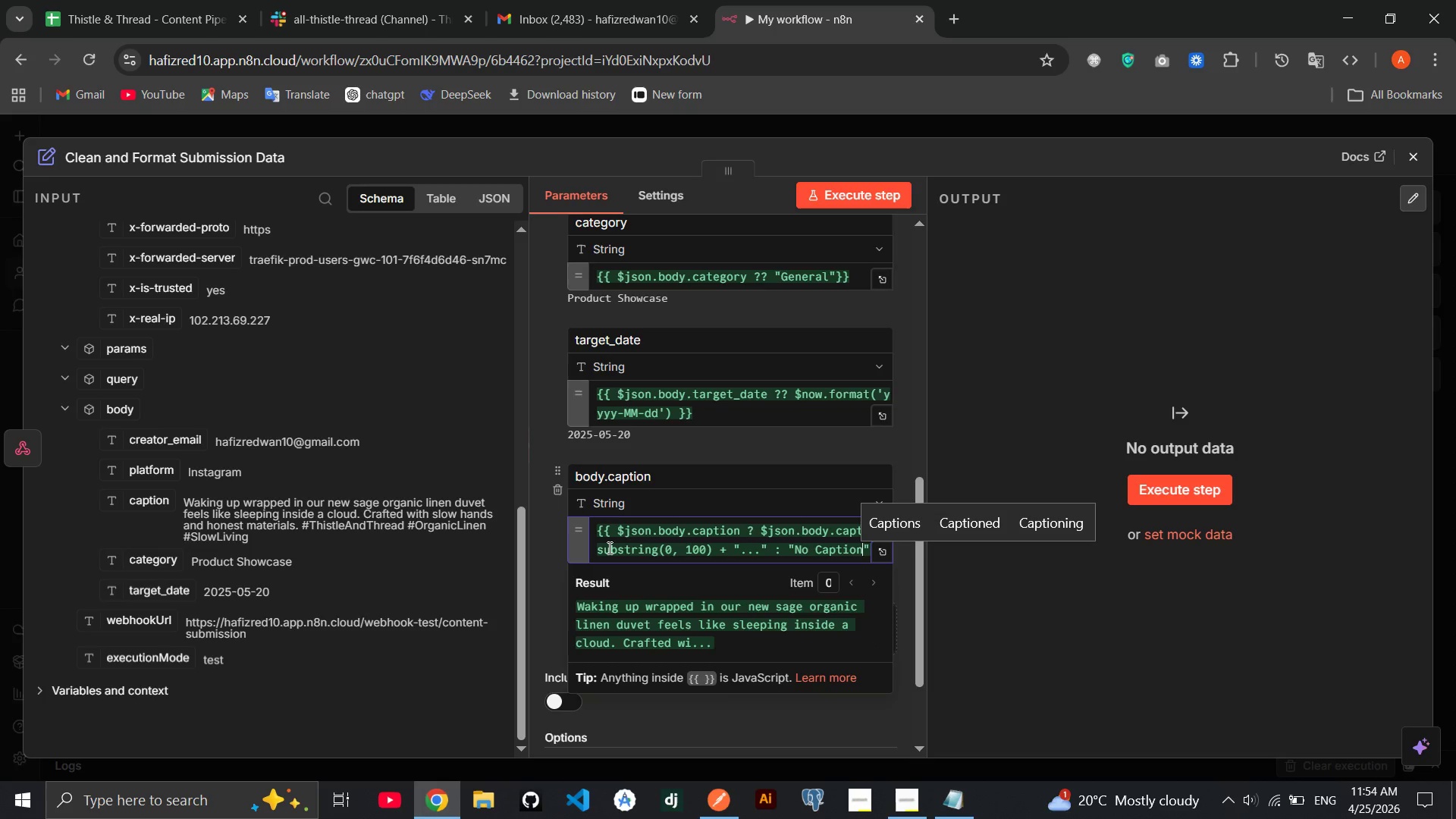 
wait(9.25)
 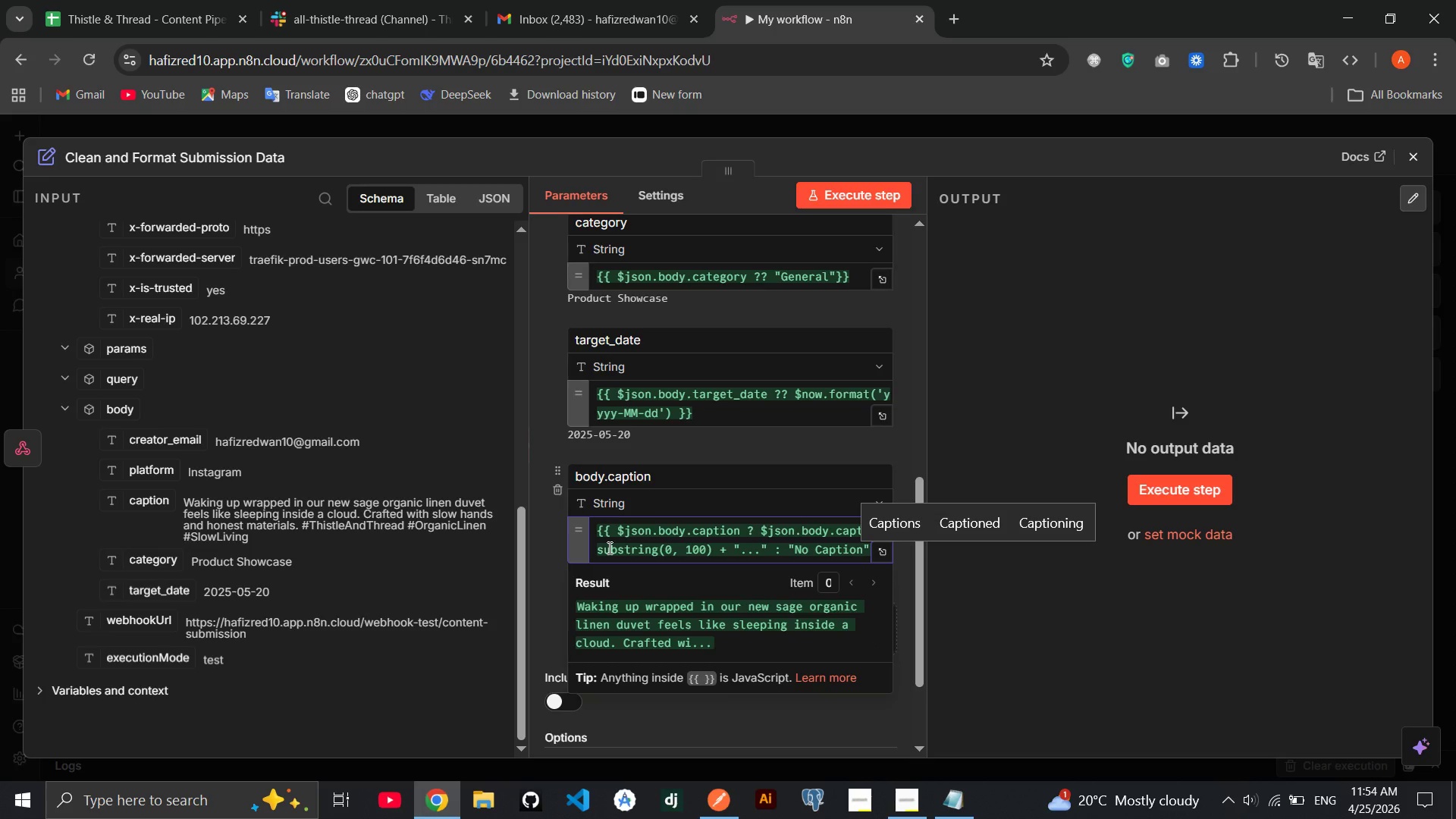 
left_click([548, 538])
 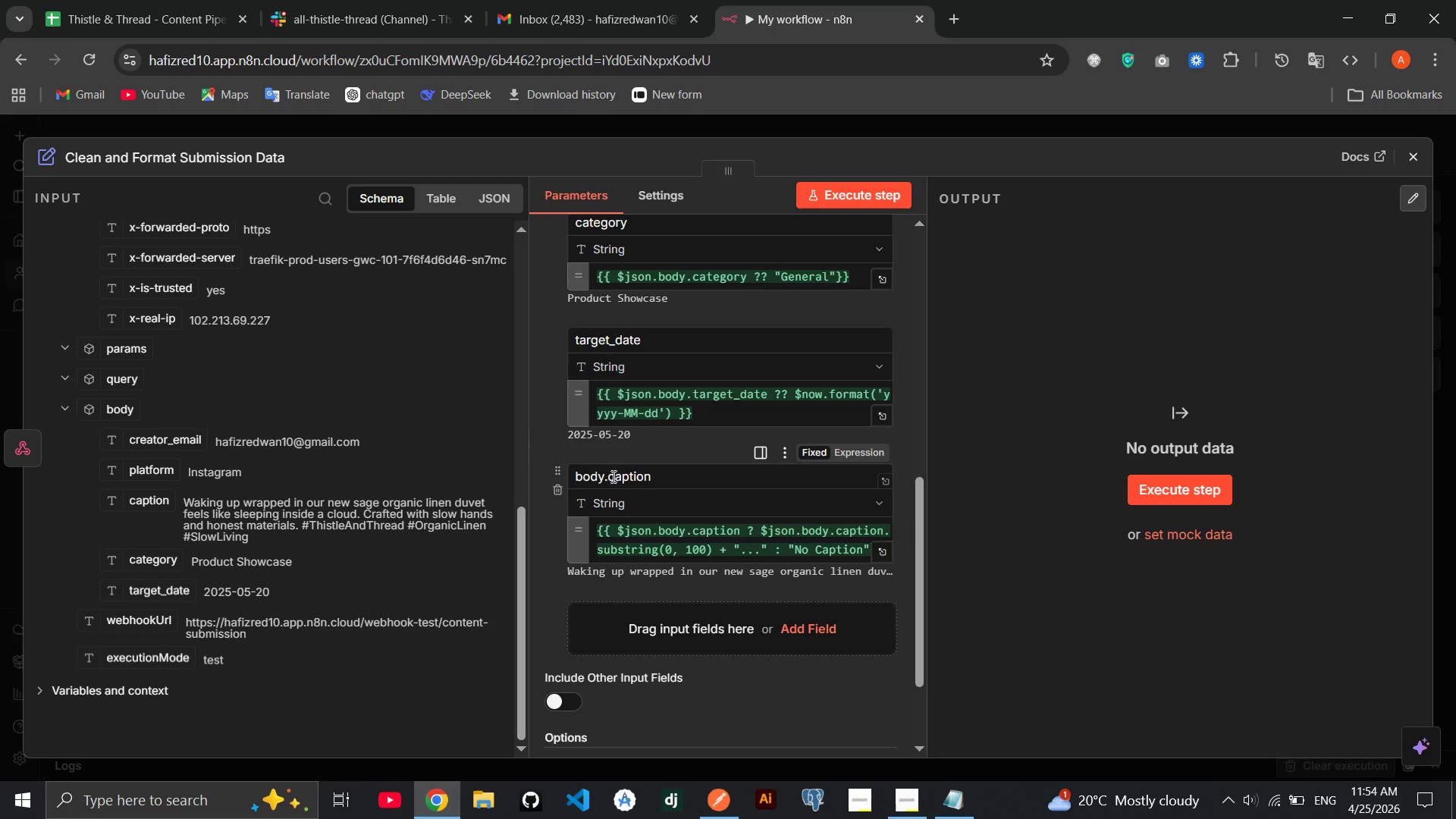 
left_click([607, 476])
 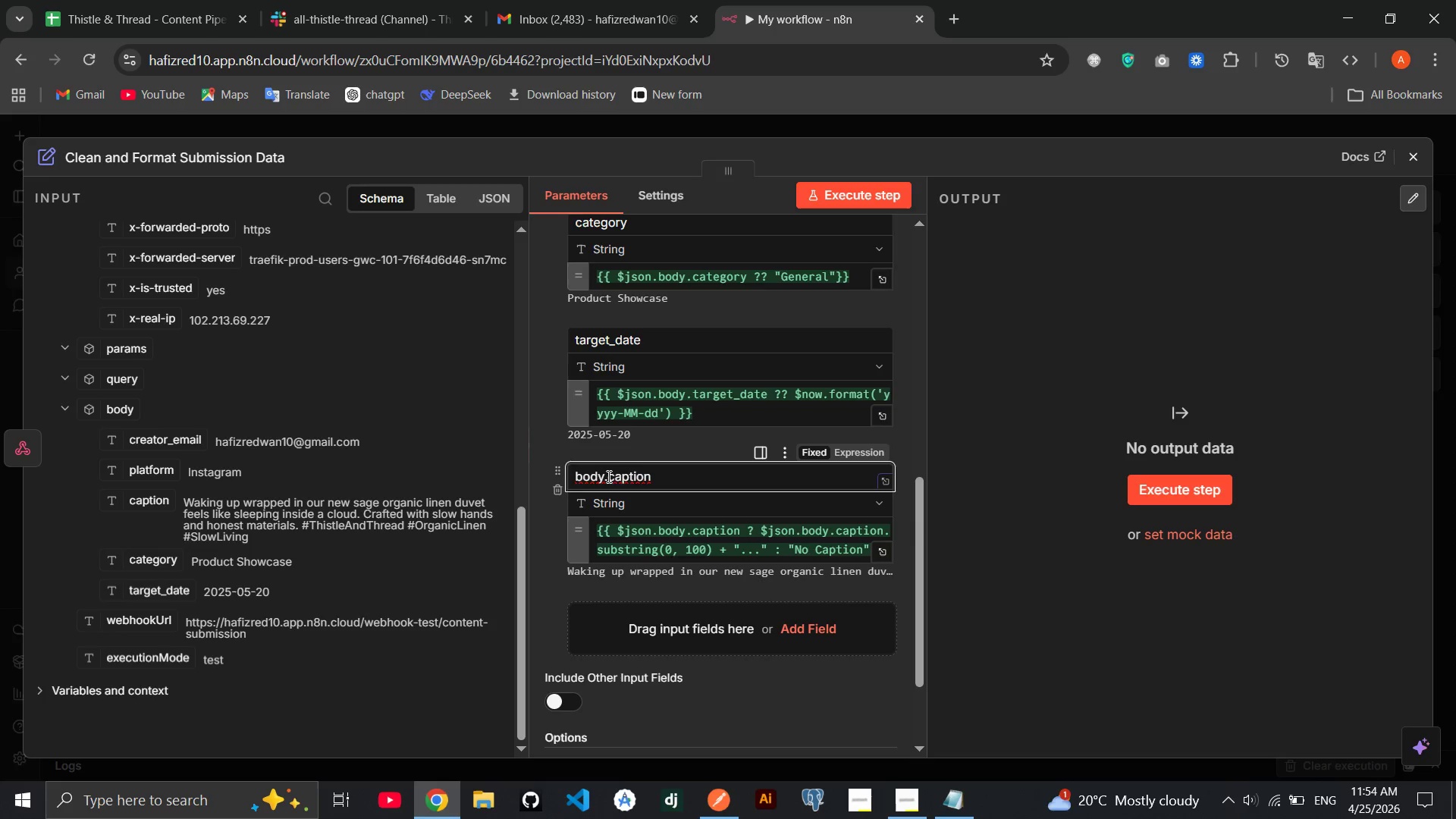 
hold_key(key=Backspace, duration=1.06)
 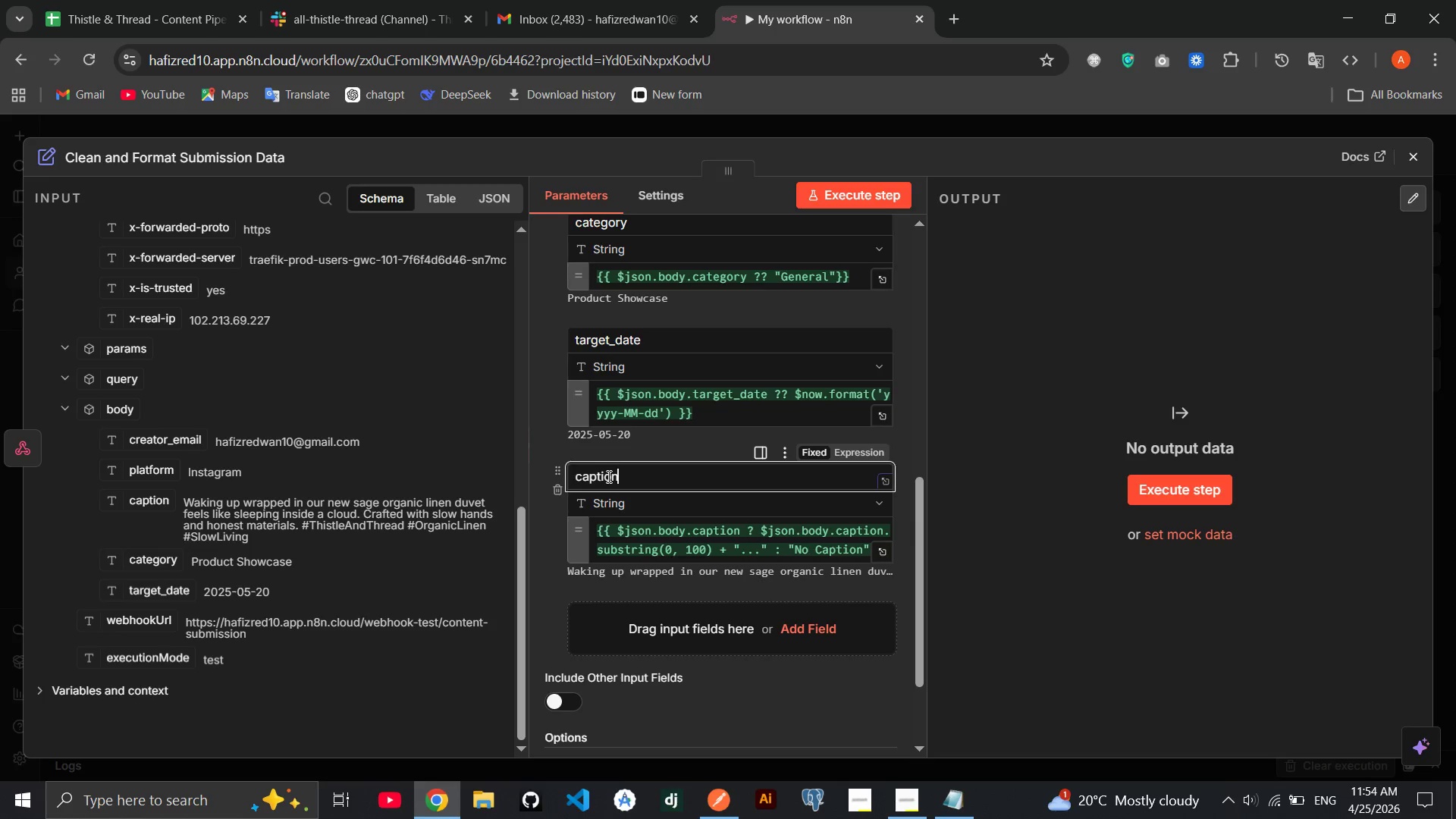 
type([End]_preview)
 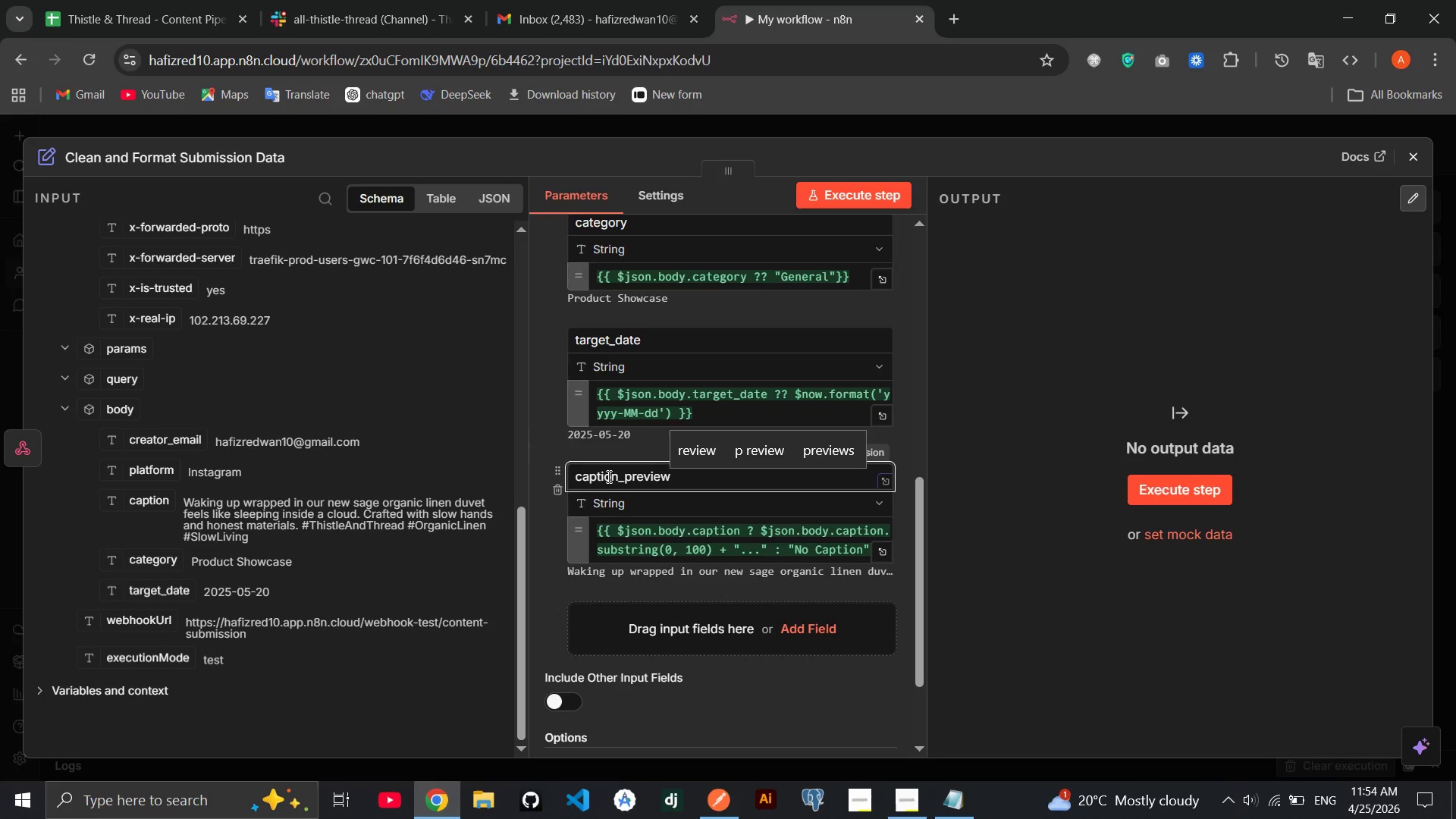 
left_click([556, 537])
 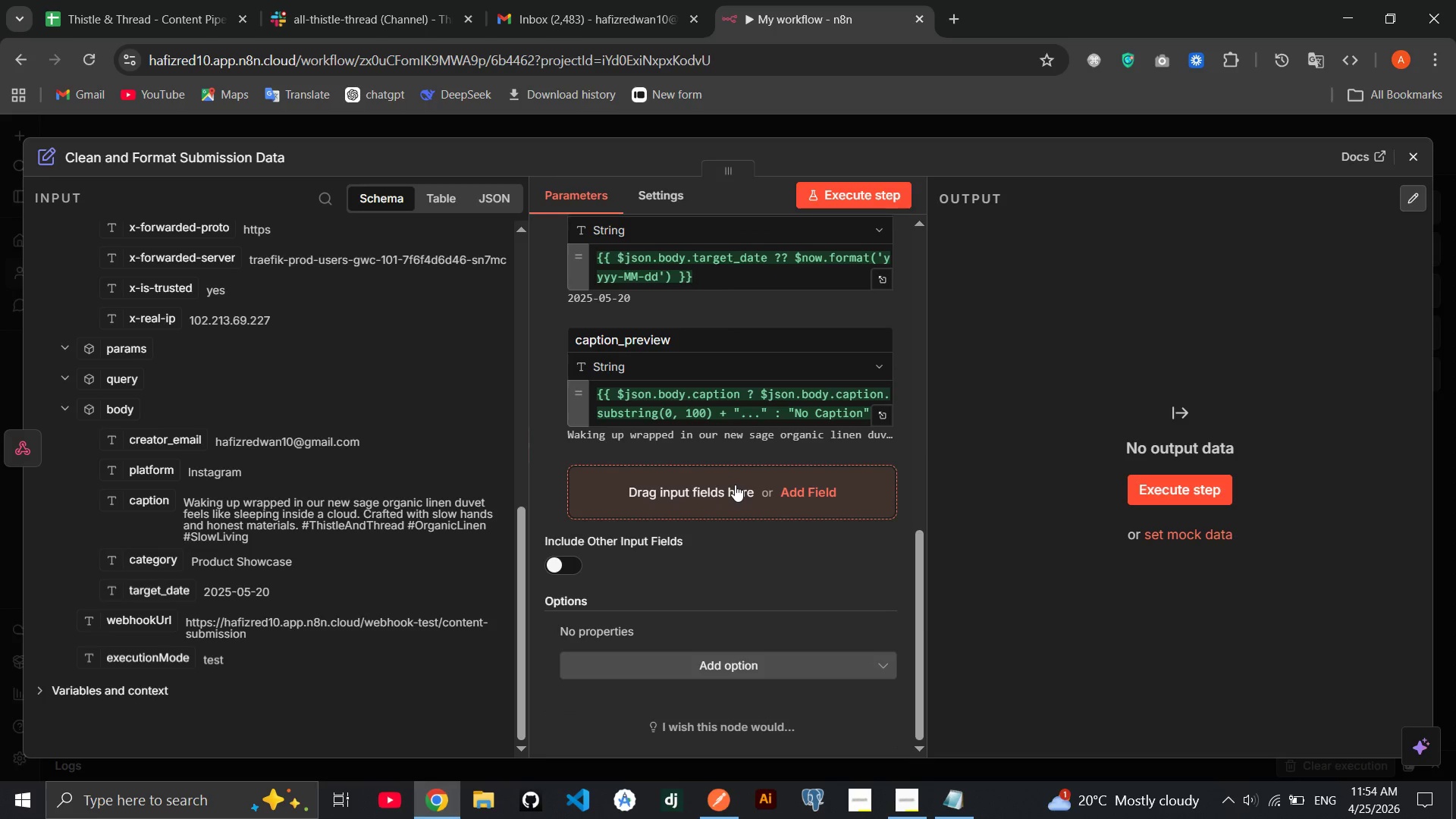 
wait(6.81)
 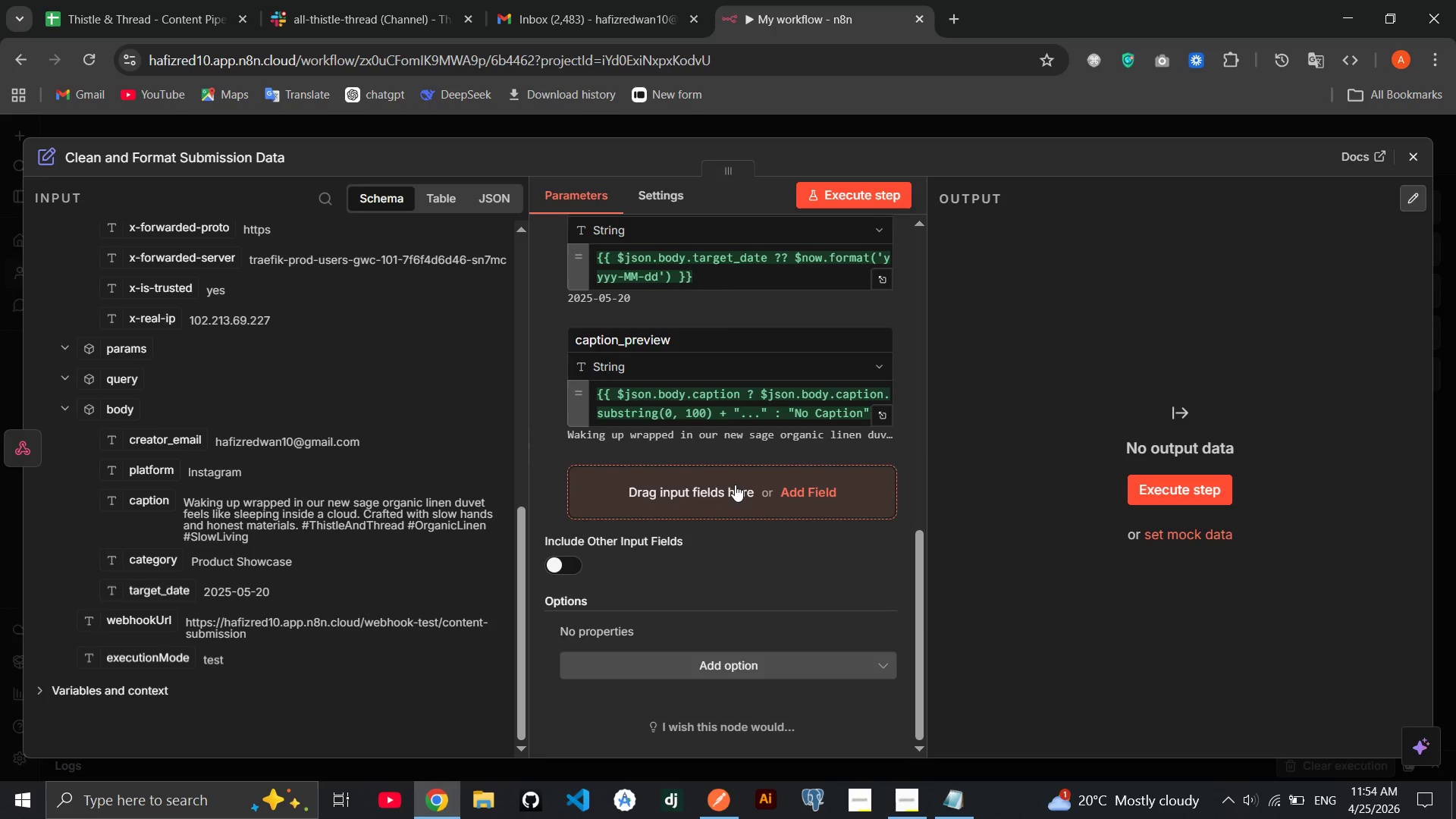 
left_click([105, 691])
 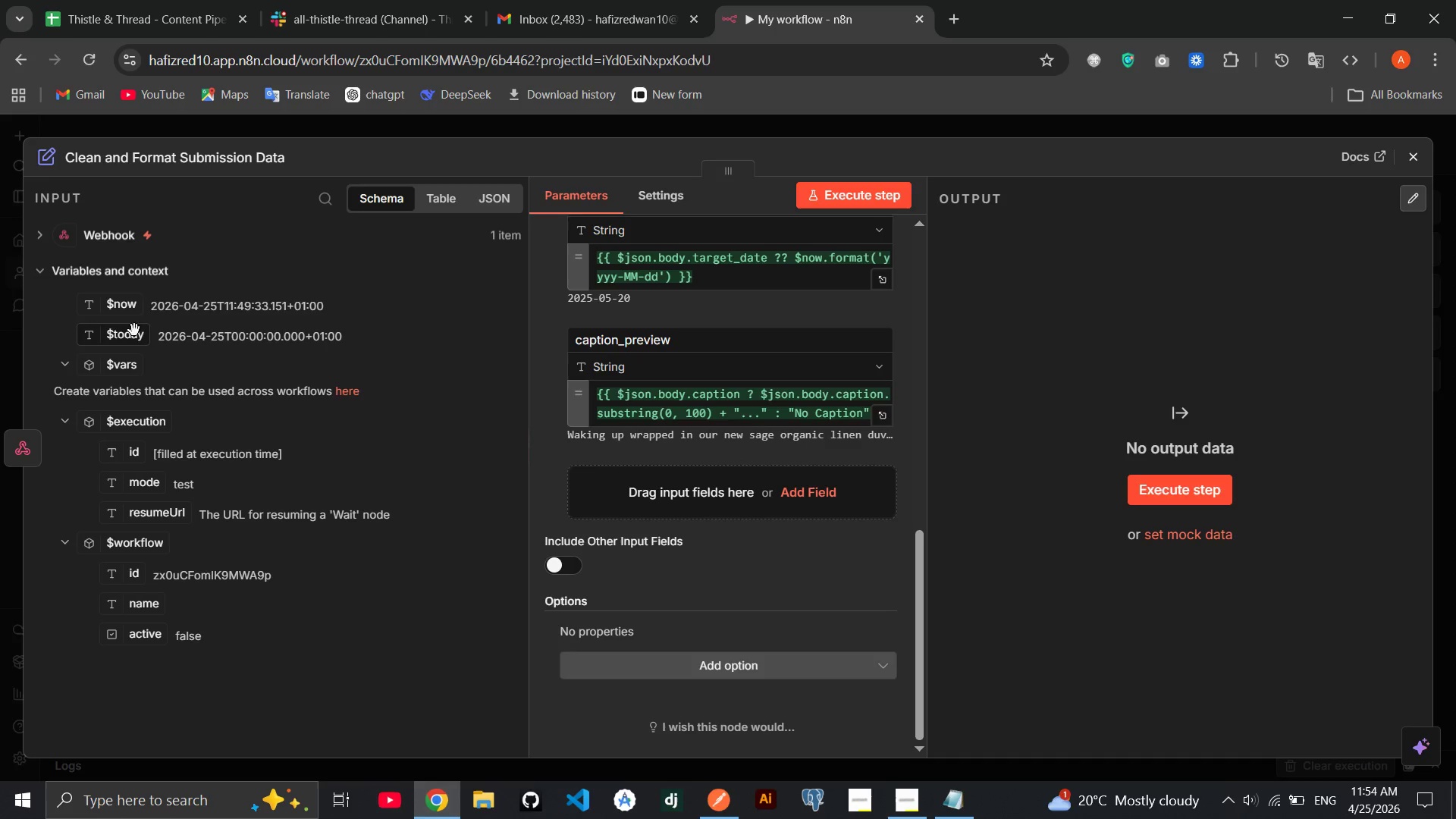 
left_click_drag(start_coordinate=[129, 301], to_coordinate=[701, 513])
 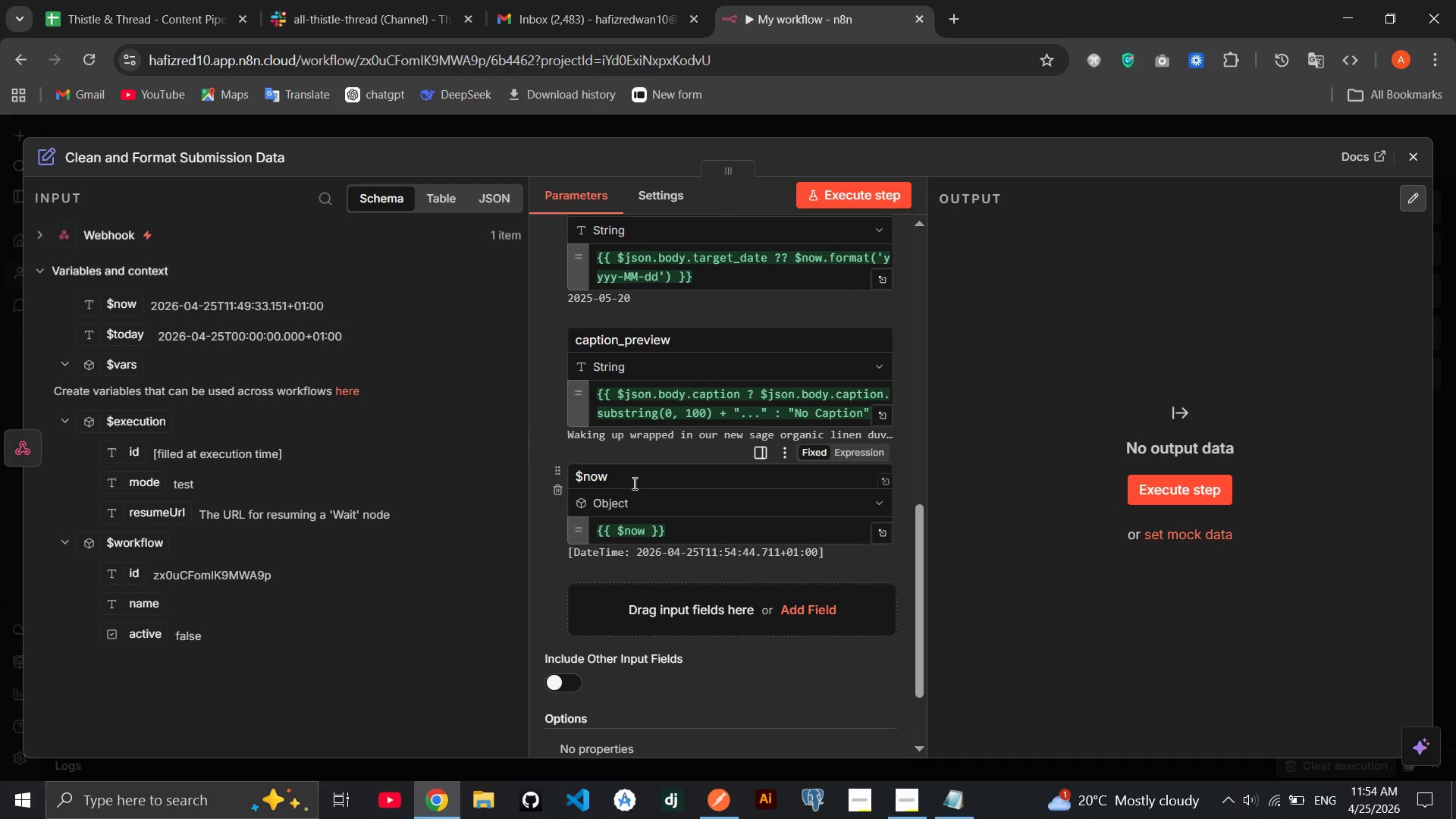 
double_click([633, 483])
 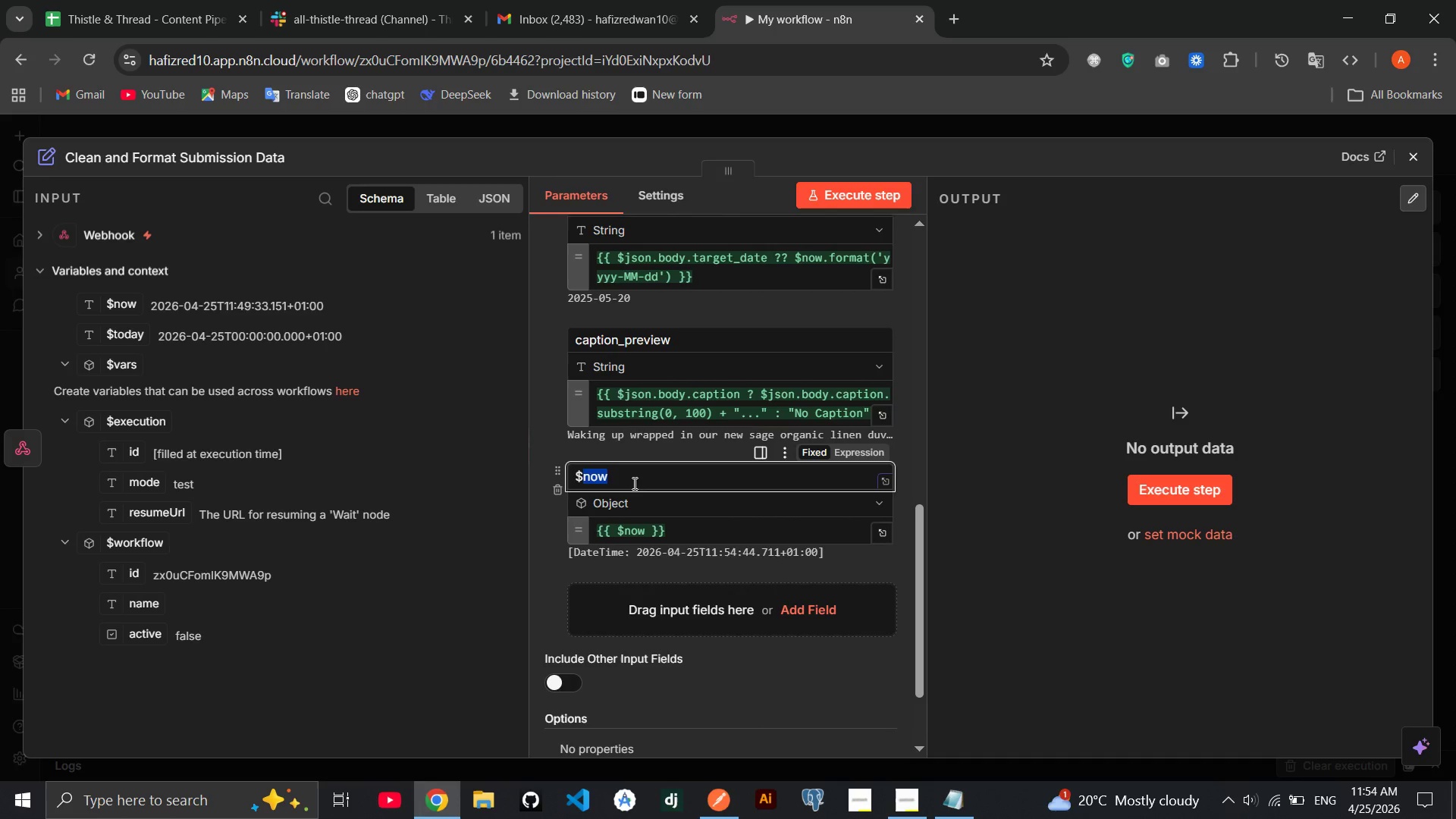 
key(Backspace)
key(Backspace)
type(Submitted_At)
 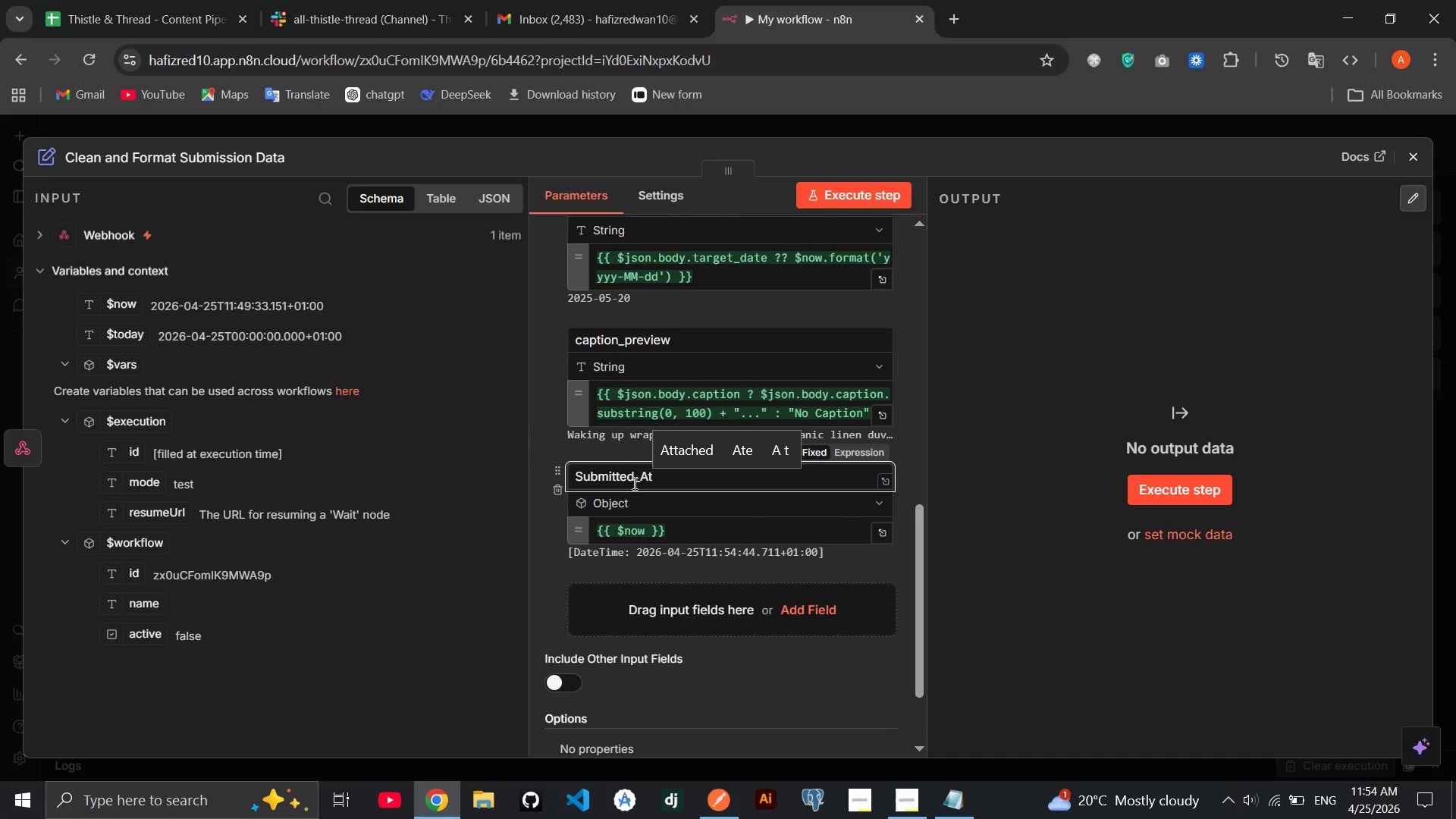 
left_click([651, 525])
 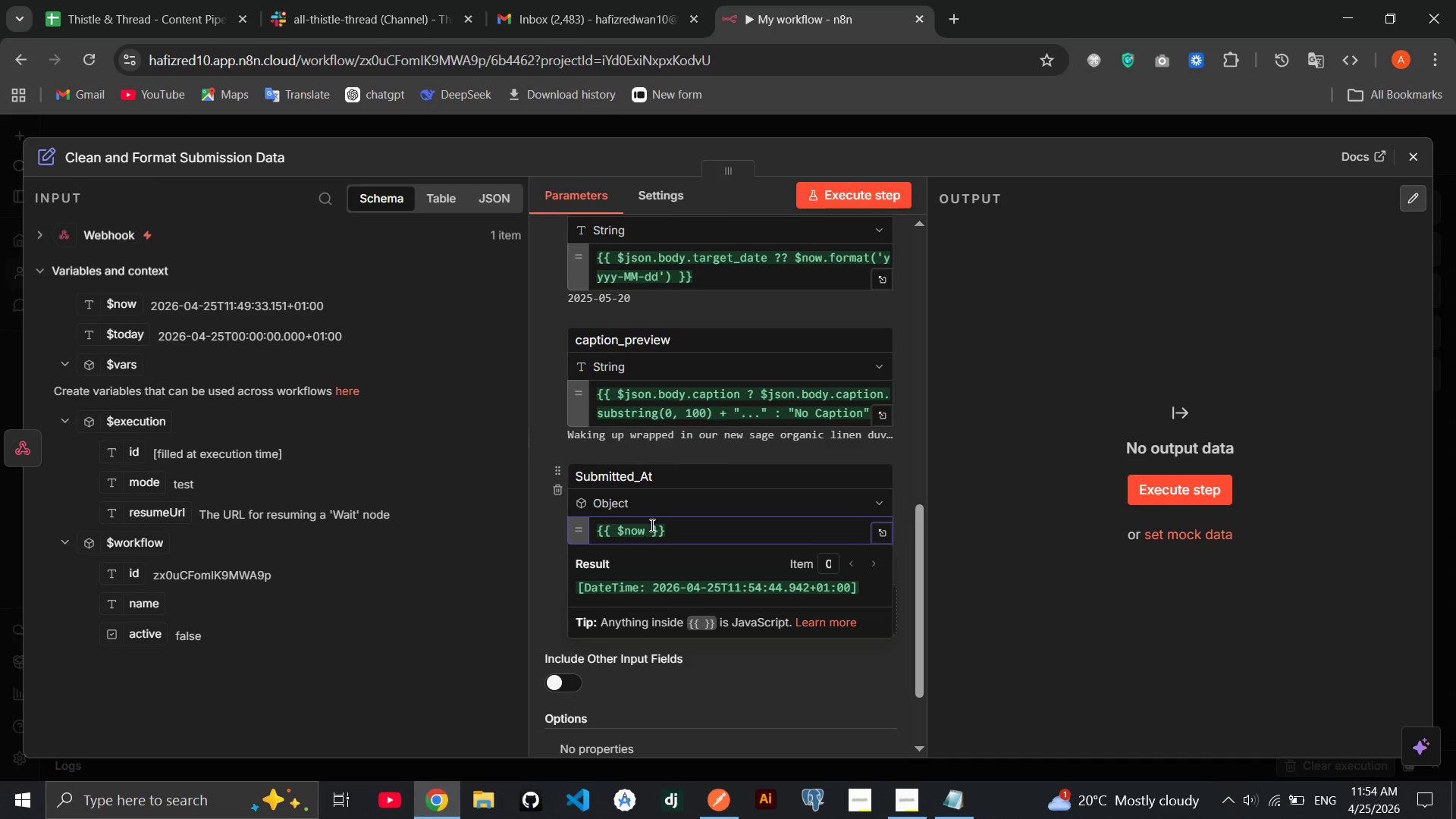 
key(ArrowLeft)
 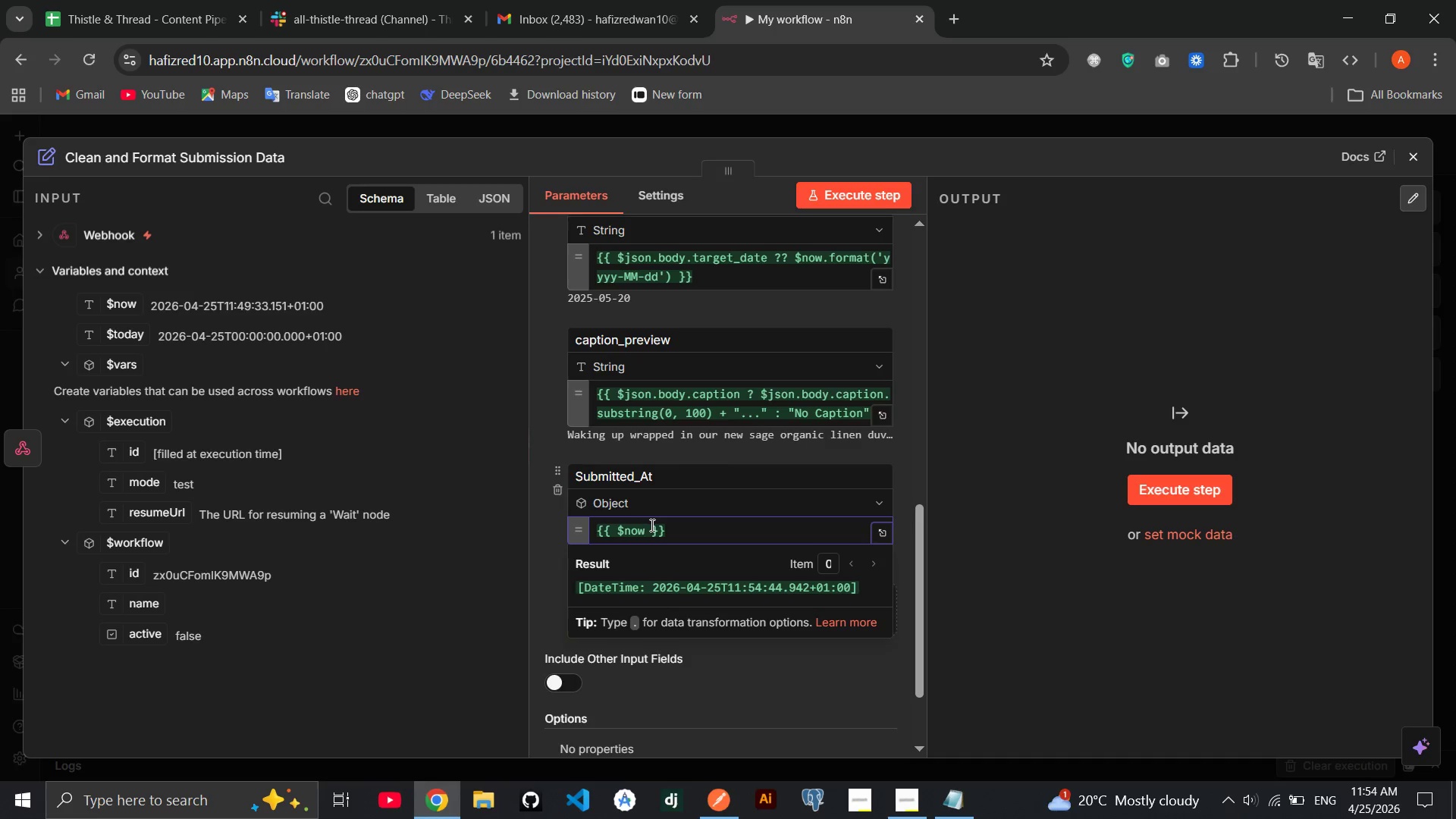 
type(.toI)
 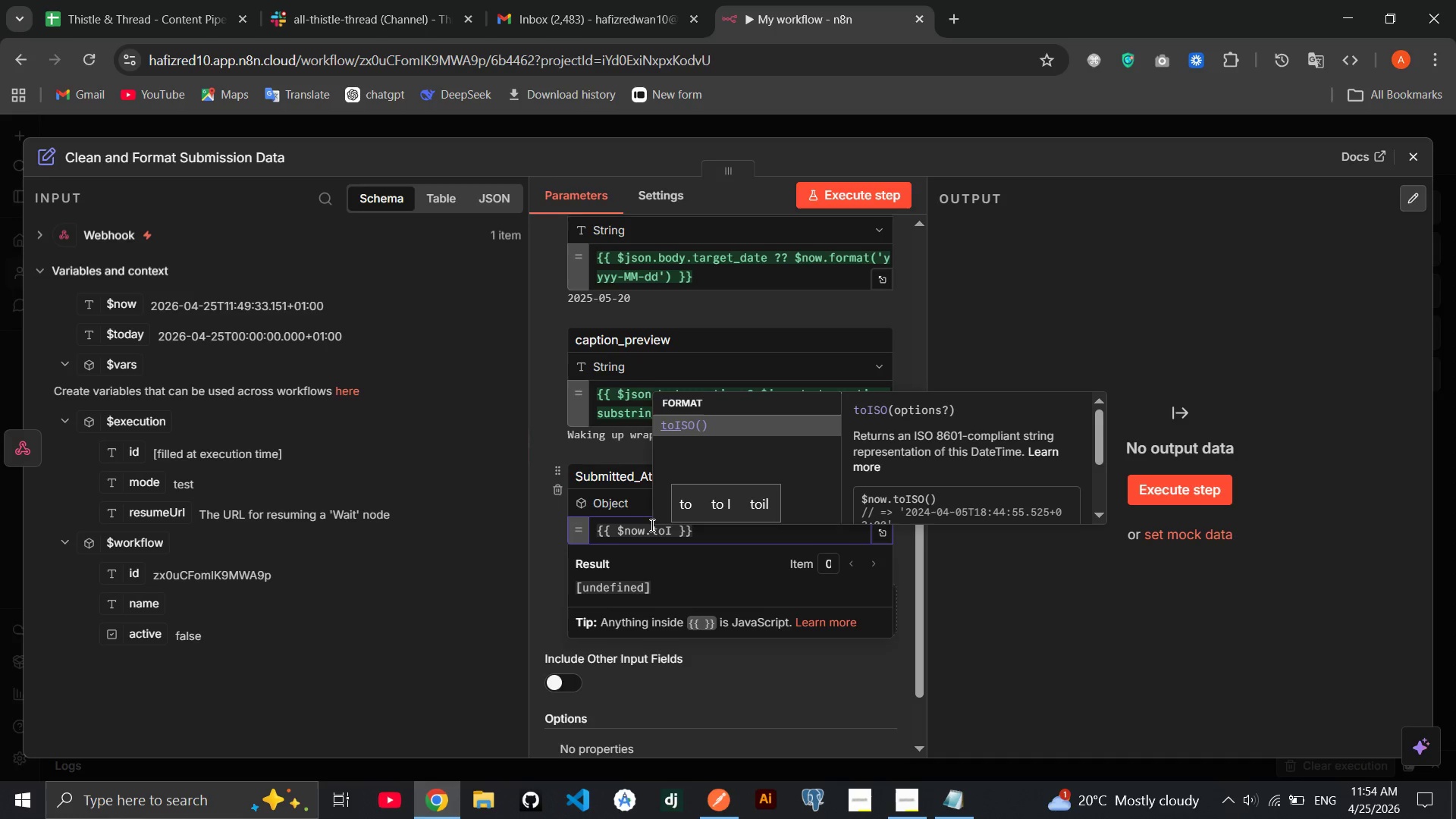 
key(Enter)
 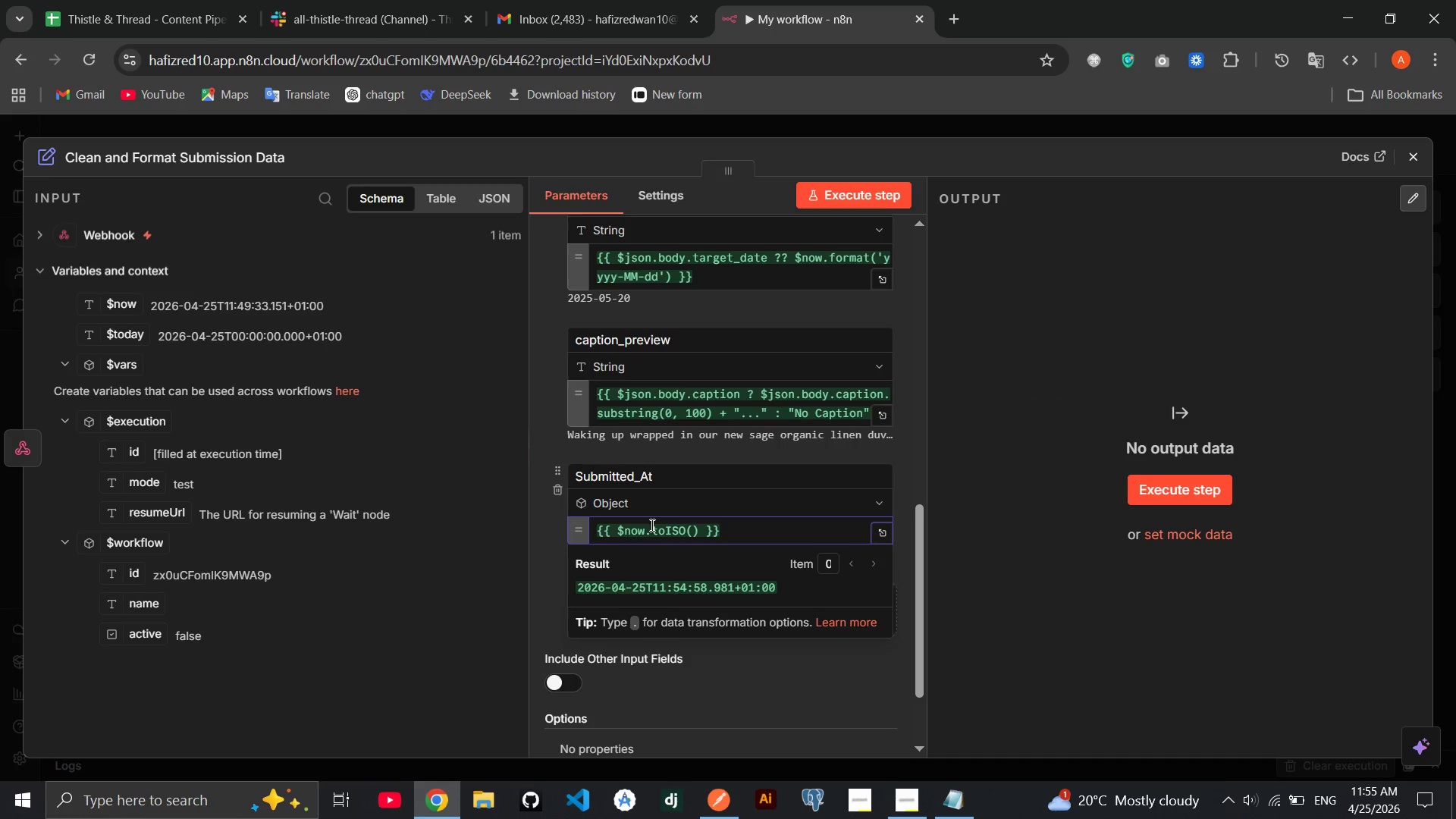 
key(CapsLock)
 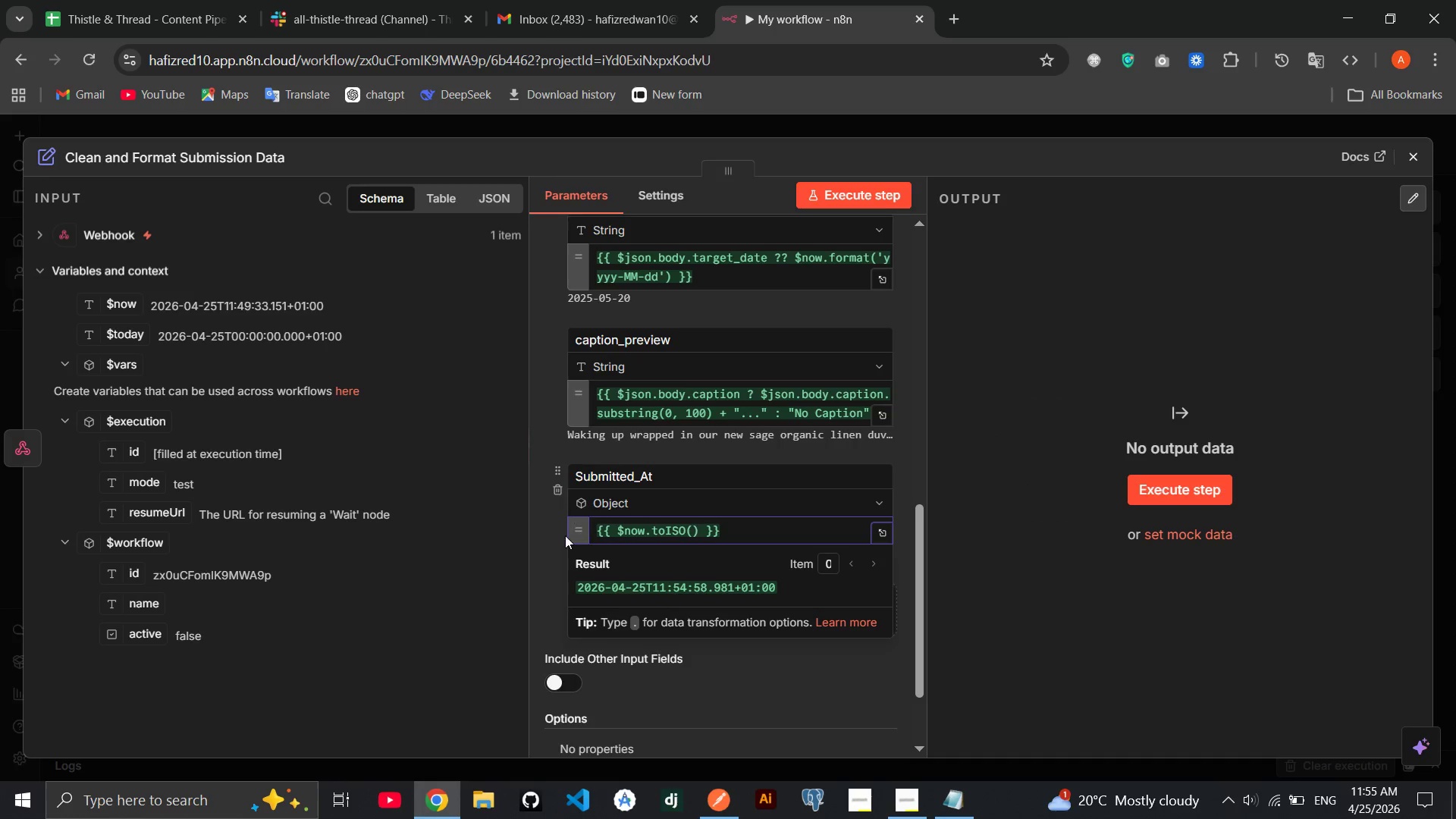 
left_click([557, 541])
 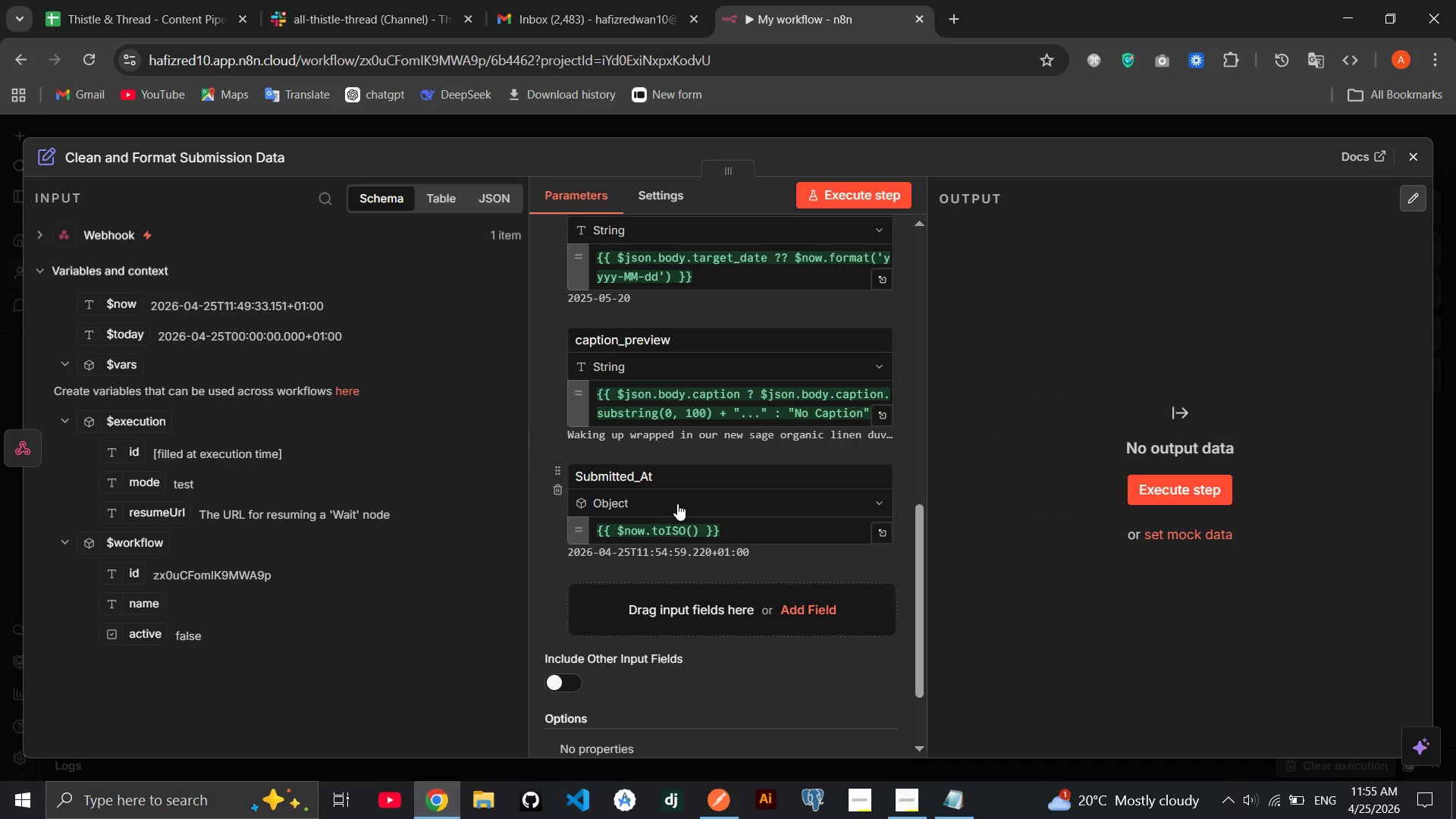 
left_click([679, 503])
 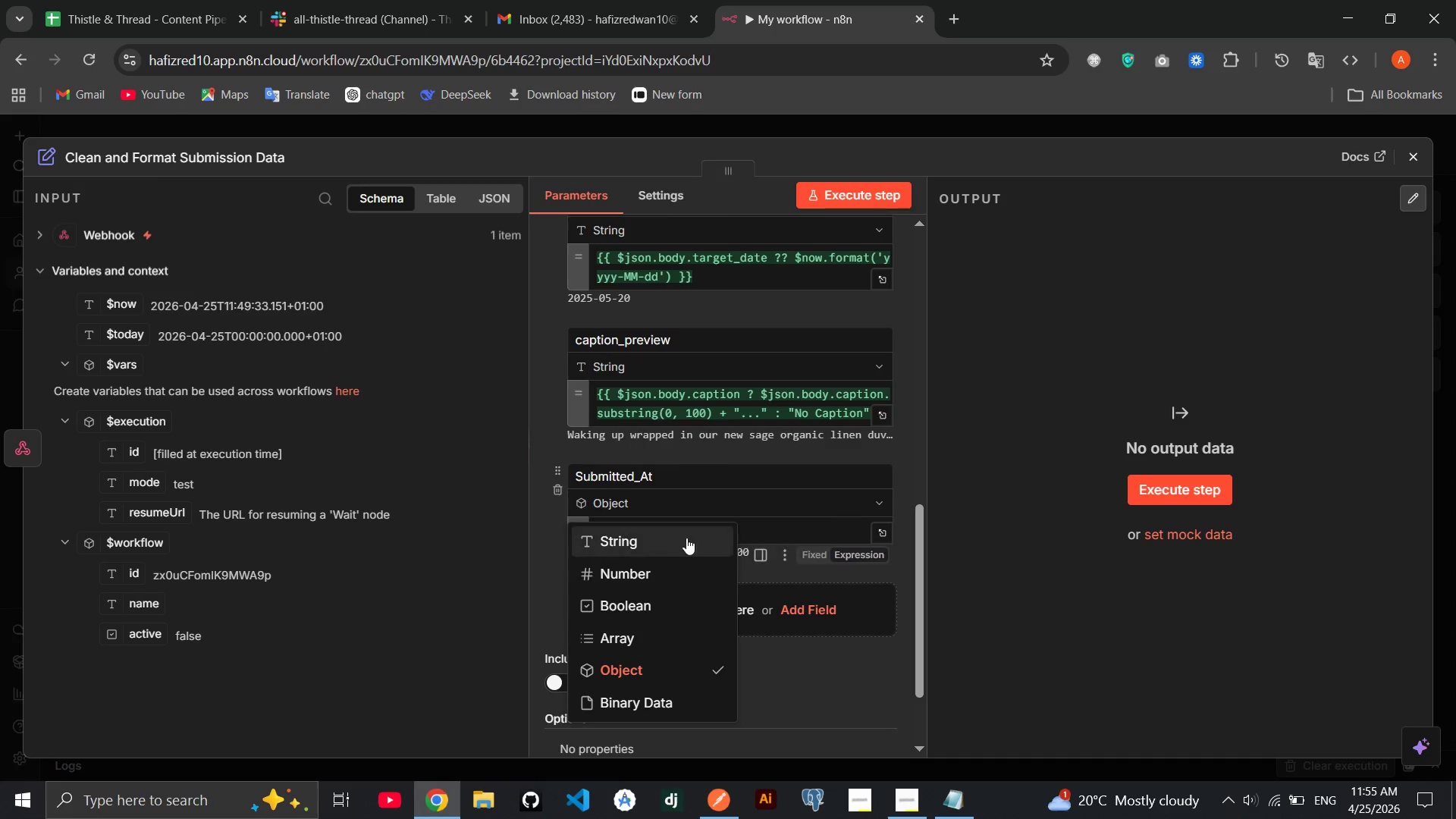 
left_click([664, 534])
 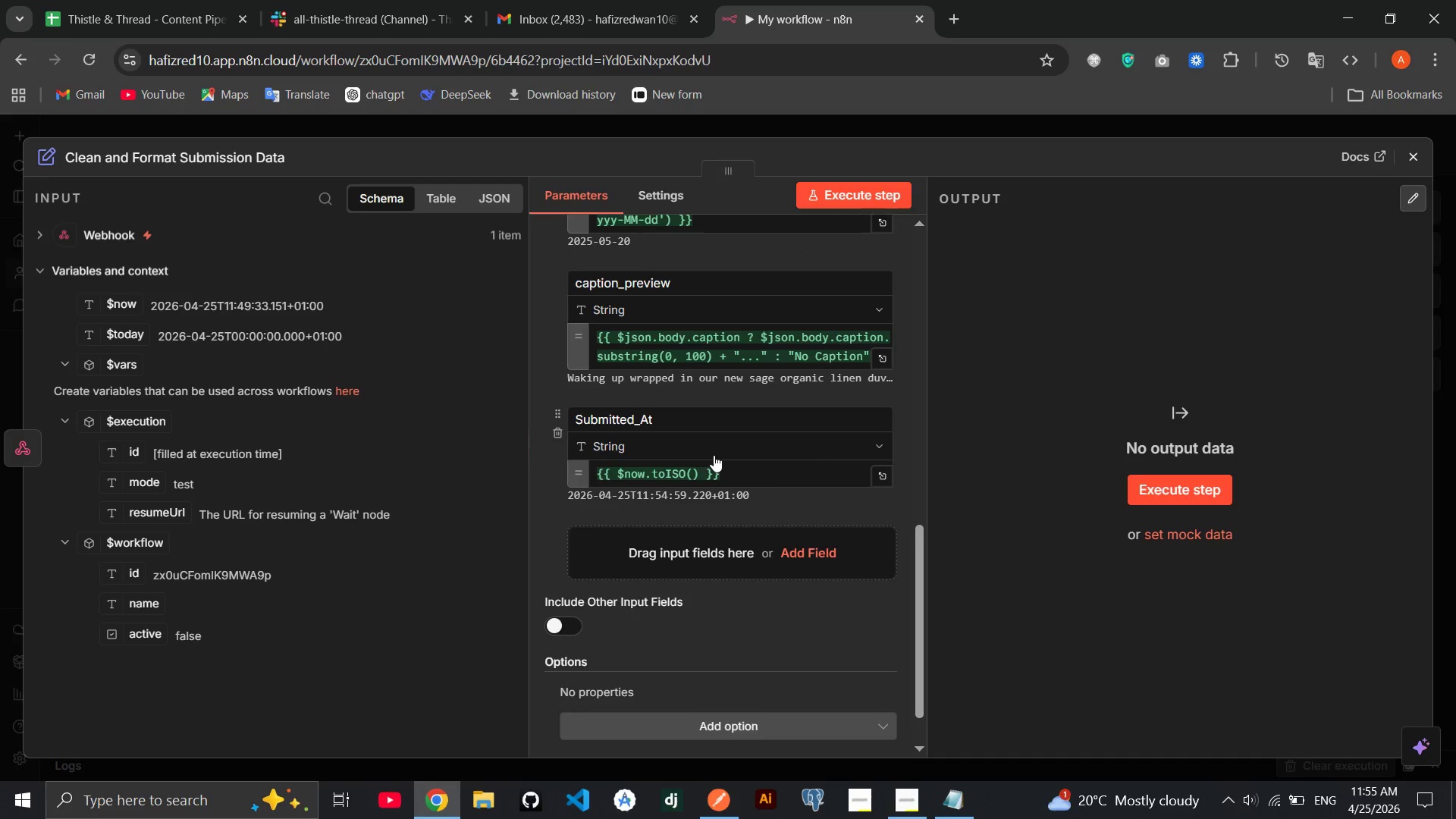 
left_click([543, 532])
 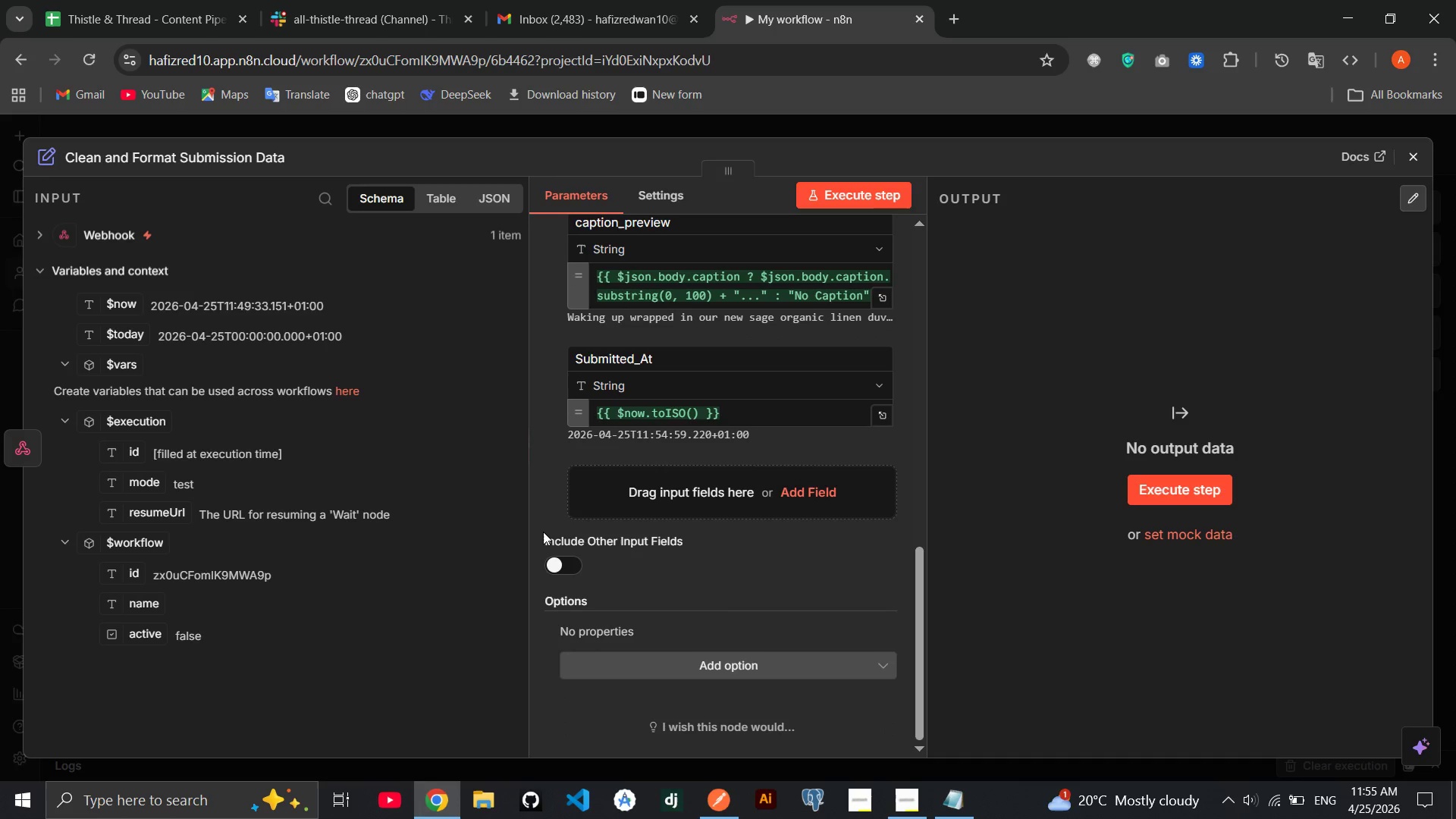 
wait(6.22)
 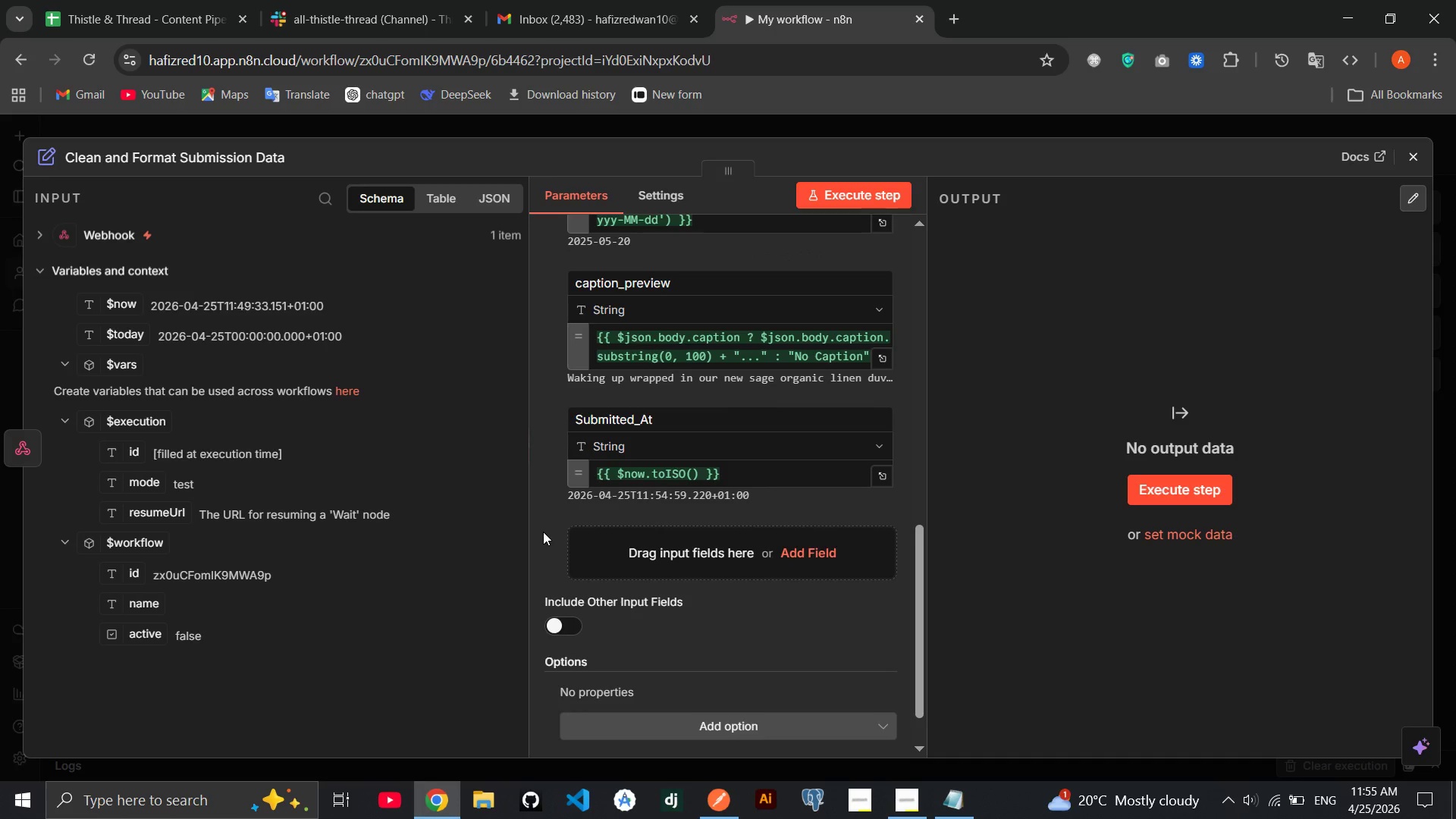 
left_click([1144, 493])
 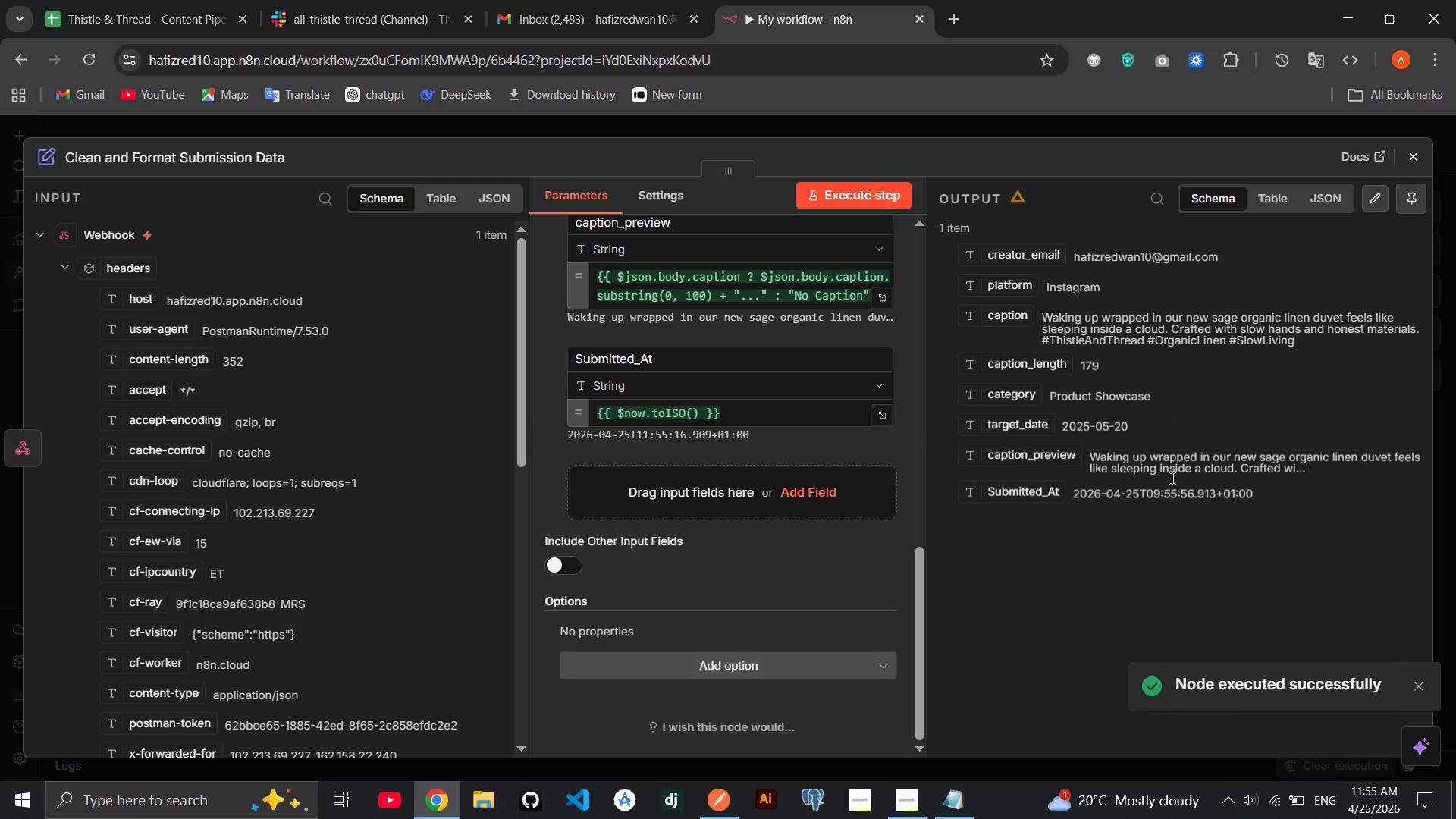 
wait(5.44)
 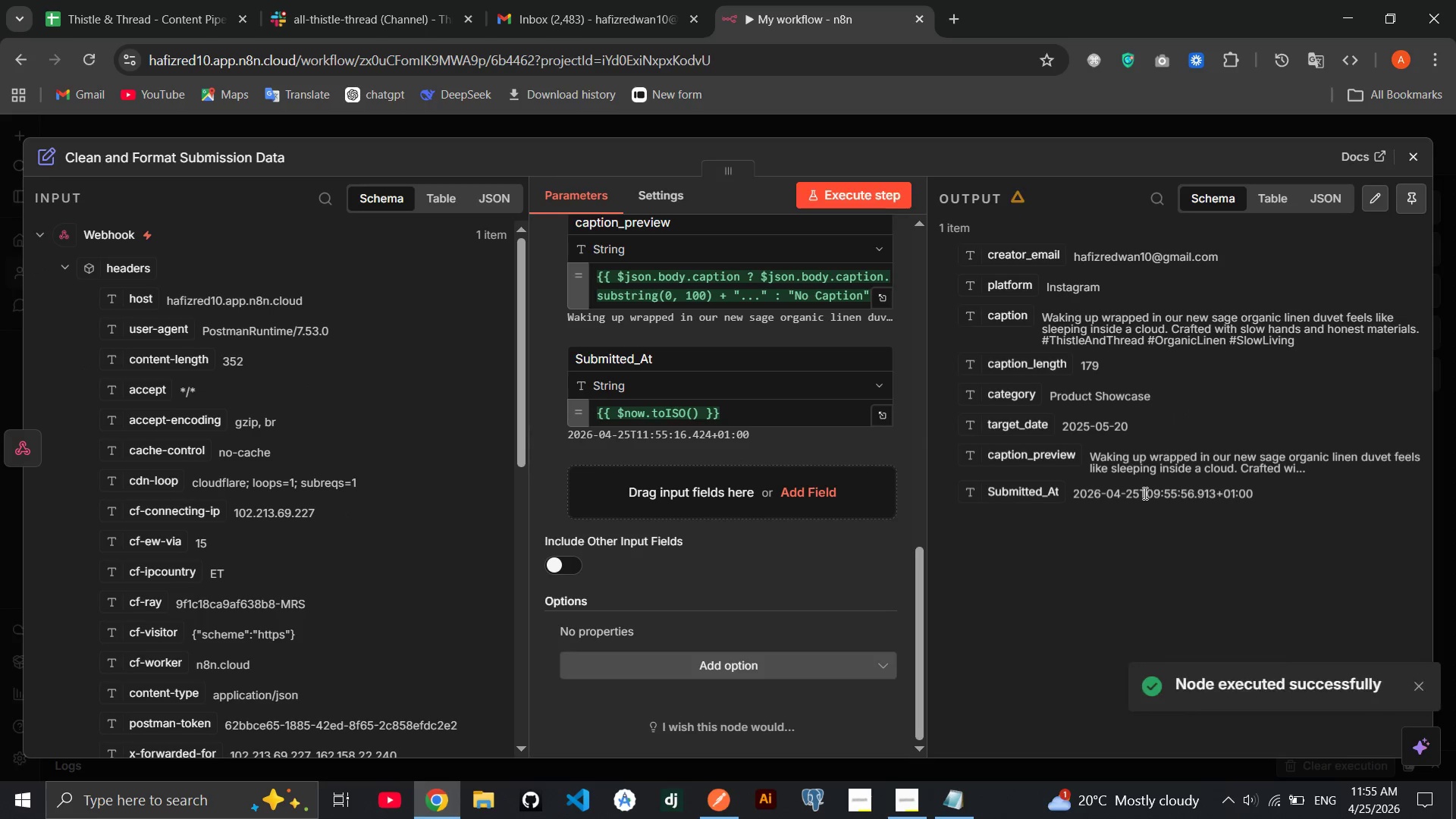 
left_click([1410, 149])
 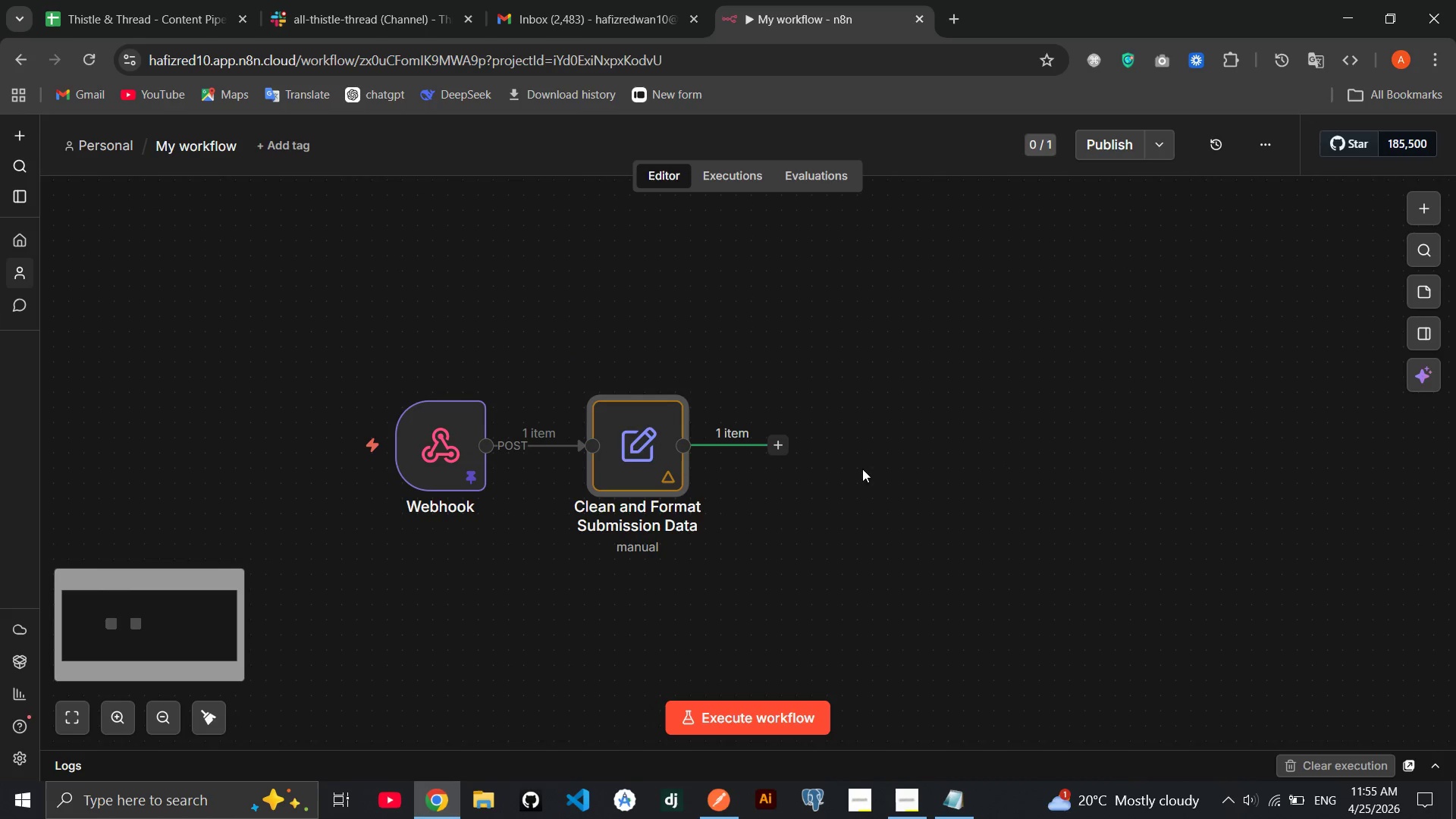 
left_click([774, 440])
 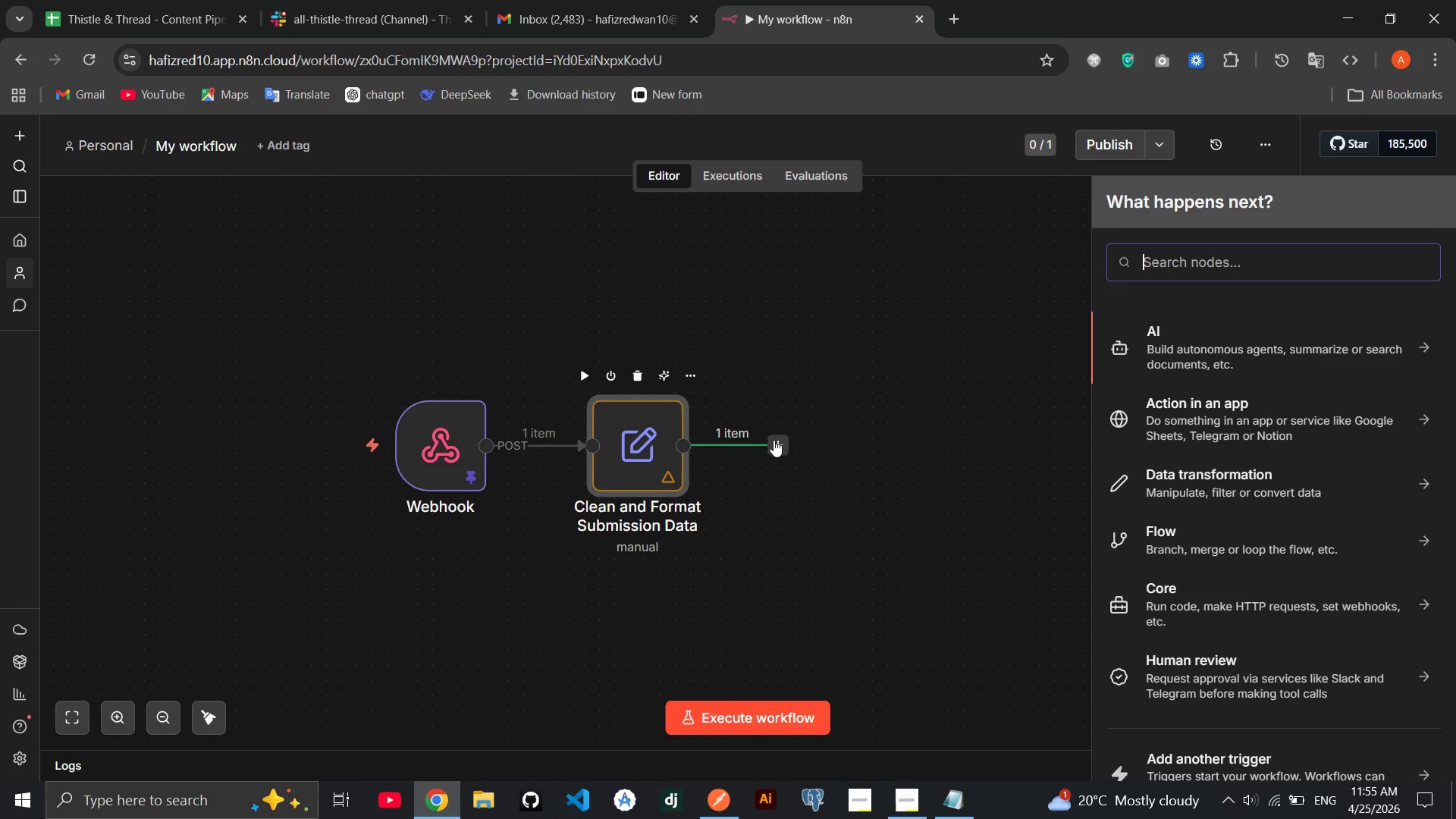 
type(sheet)
 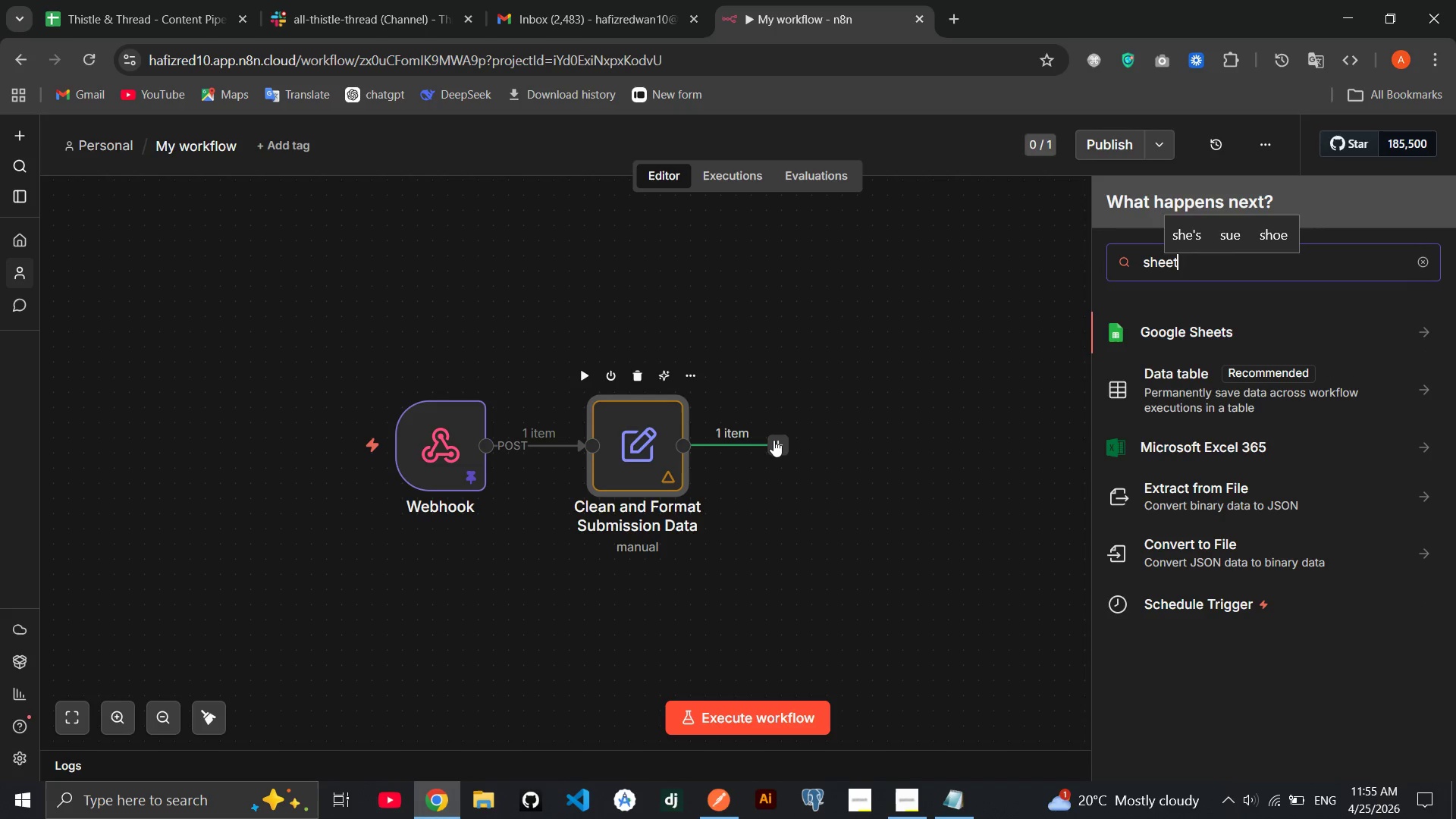 
key(Enter)
 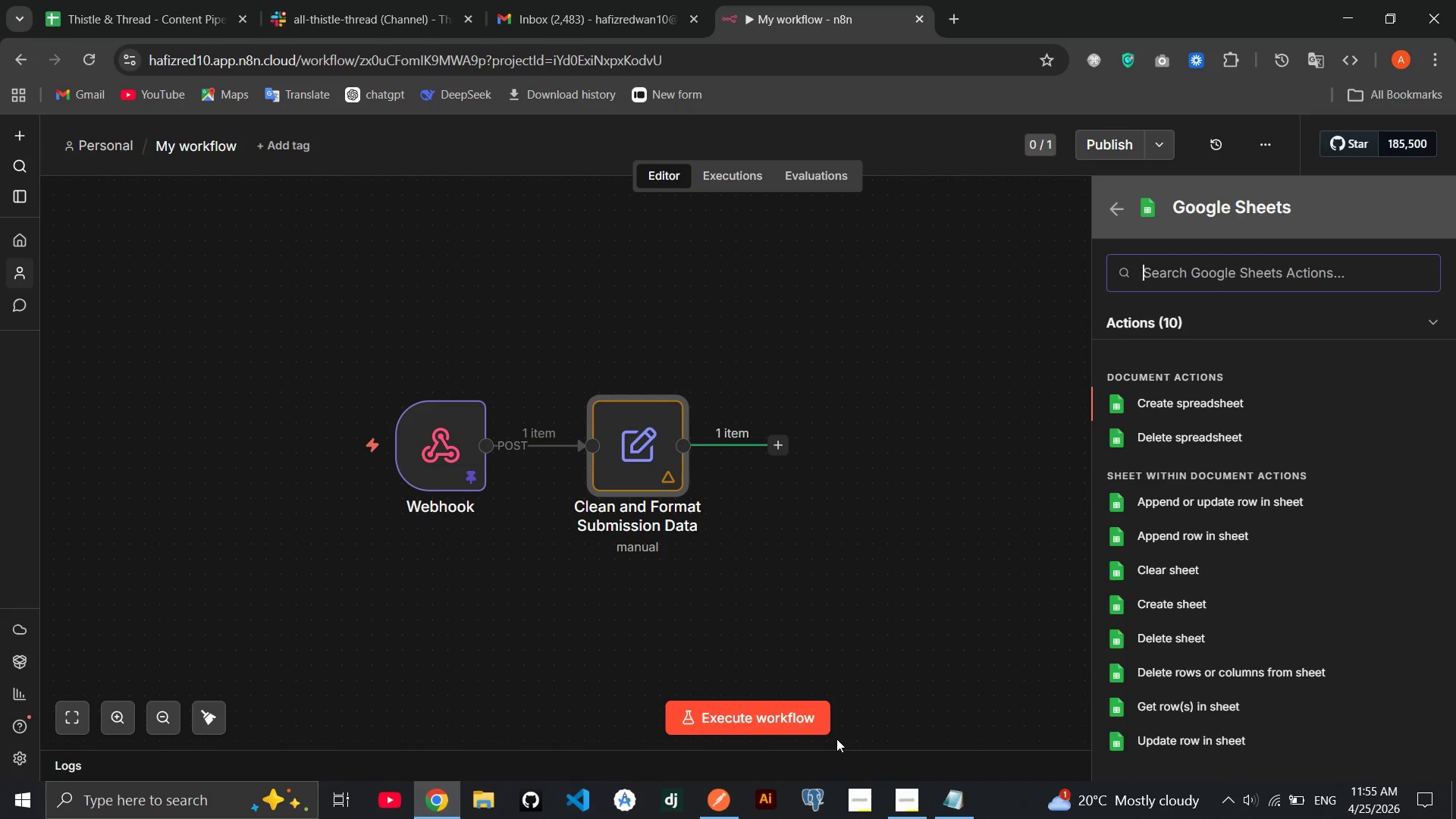 
mouse_move([913, 775])
 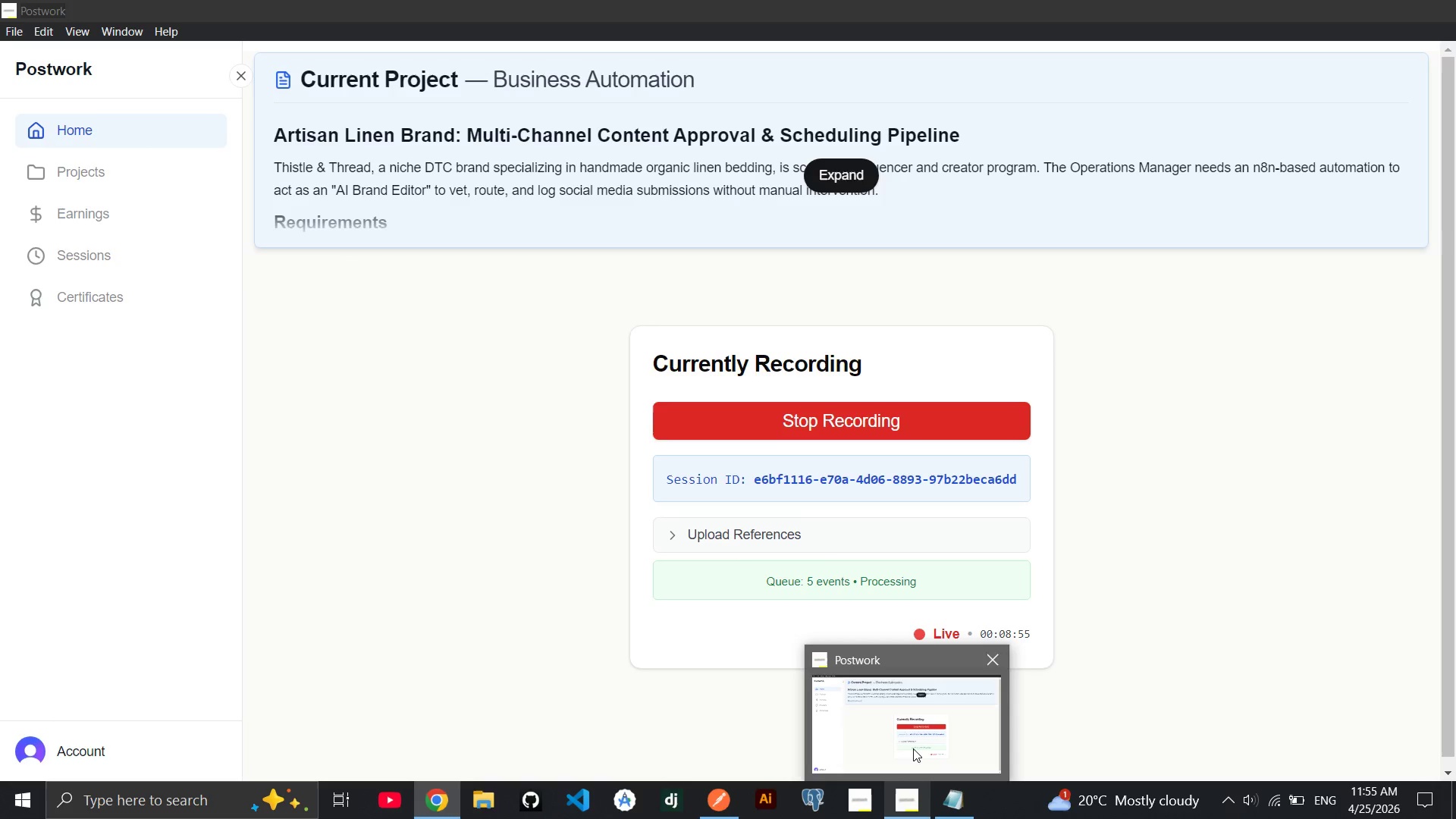 
left_click([913, 748])